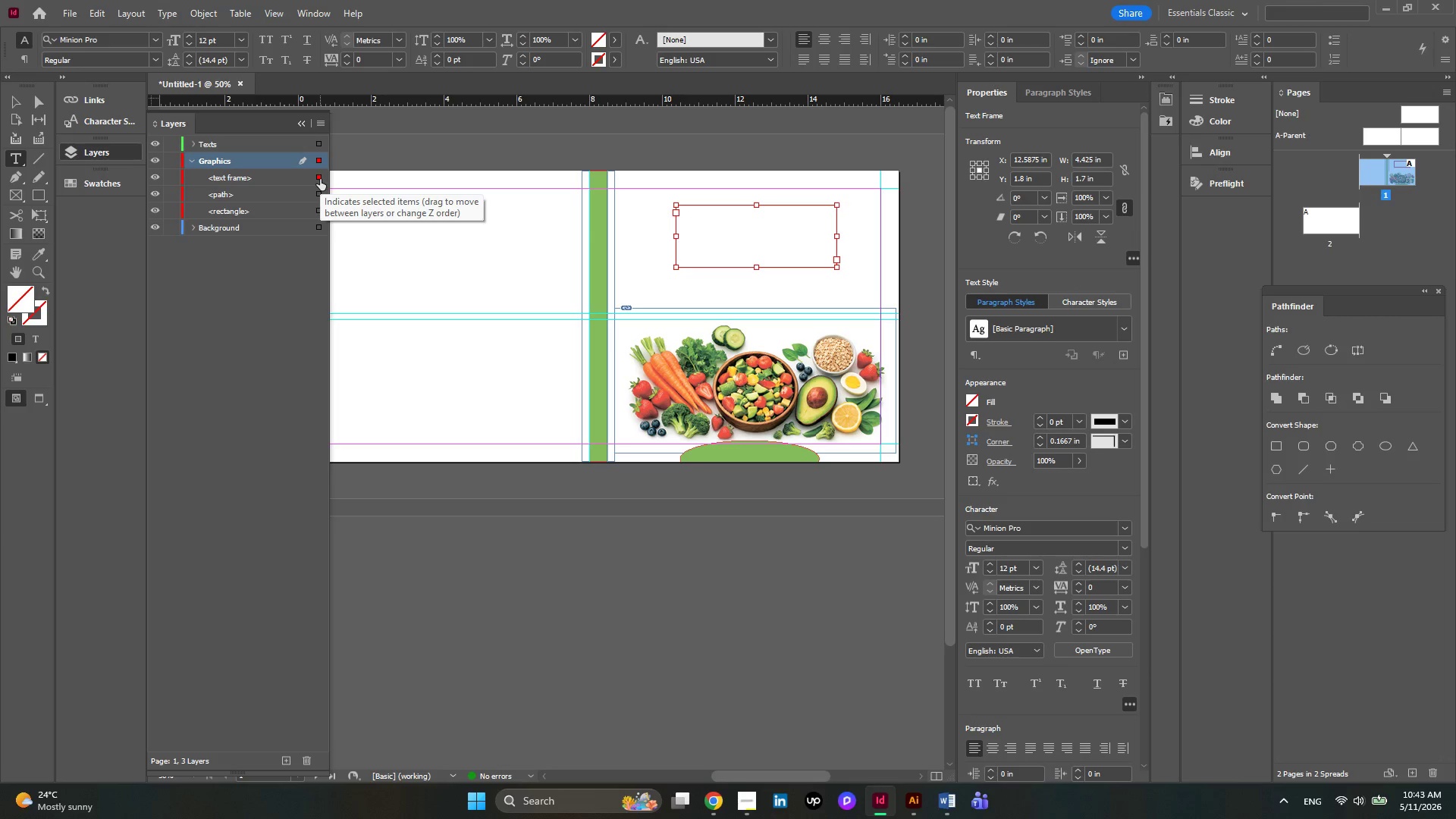 
left_click_drag(start_coordinate=[320, 179], to_coordinate=[312, 146])
 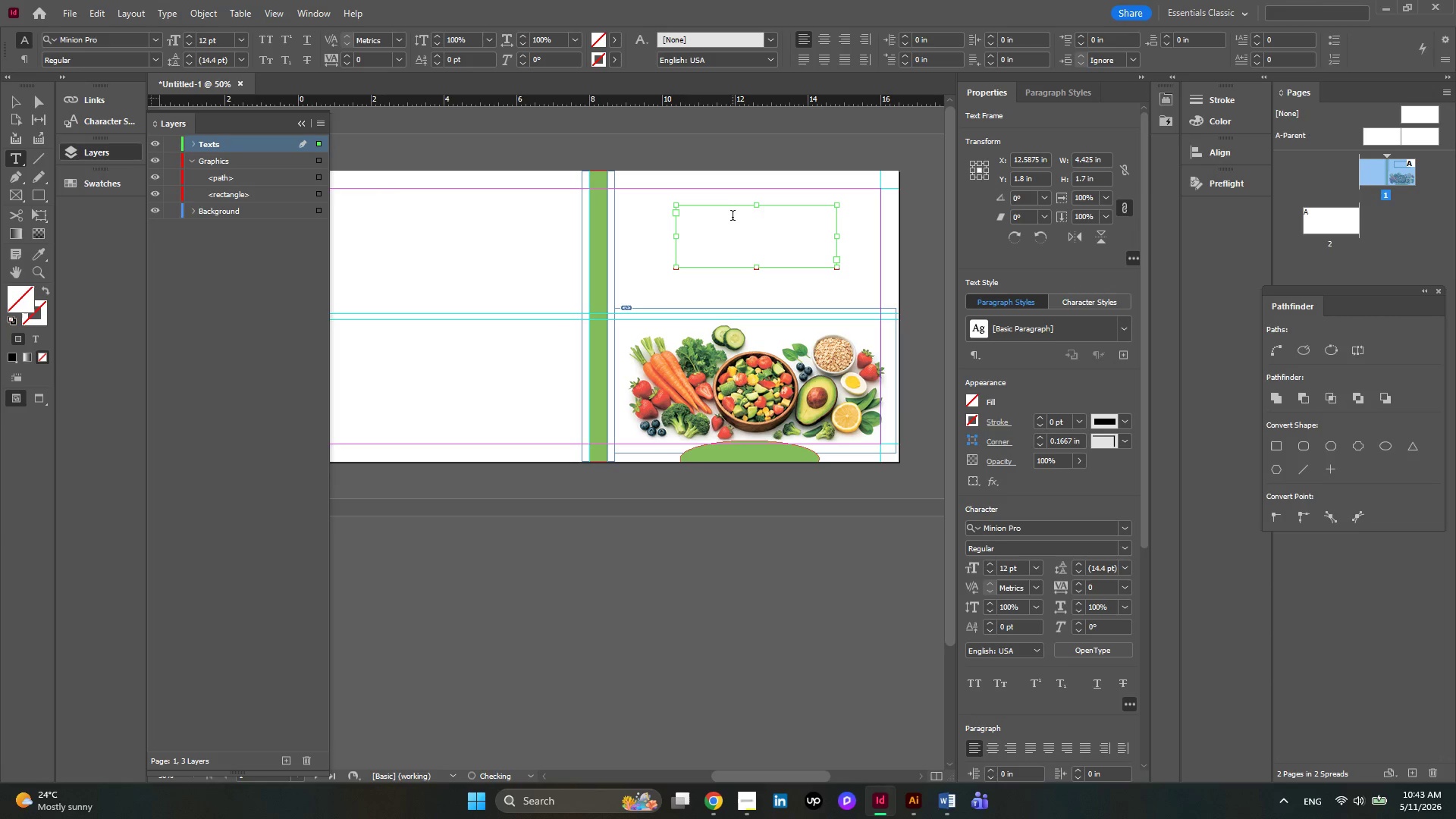 
left_click([714, 218])
 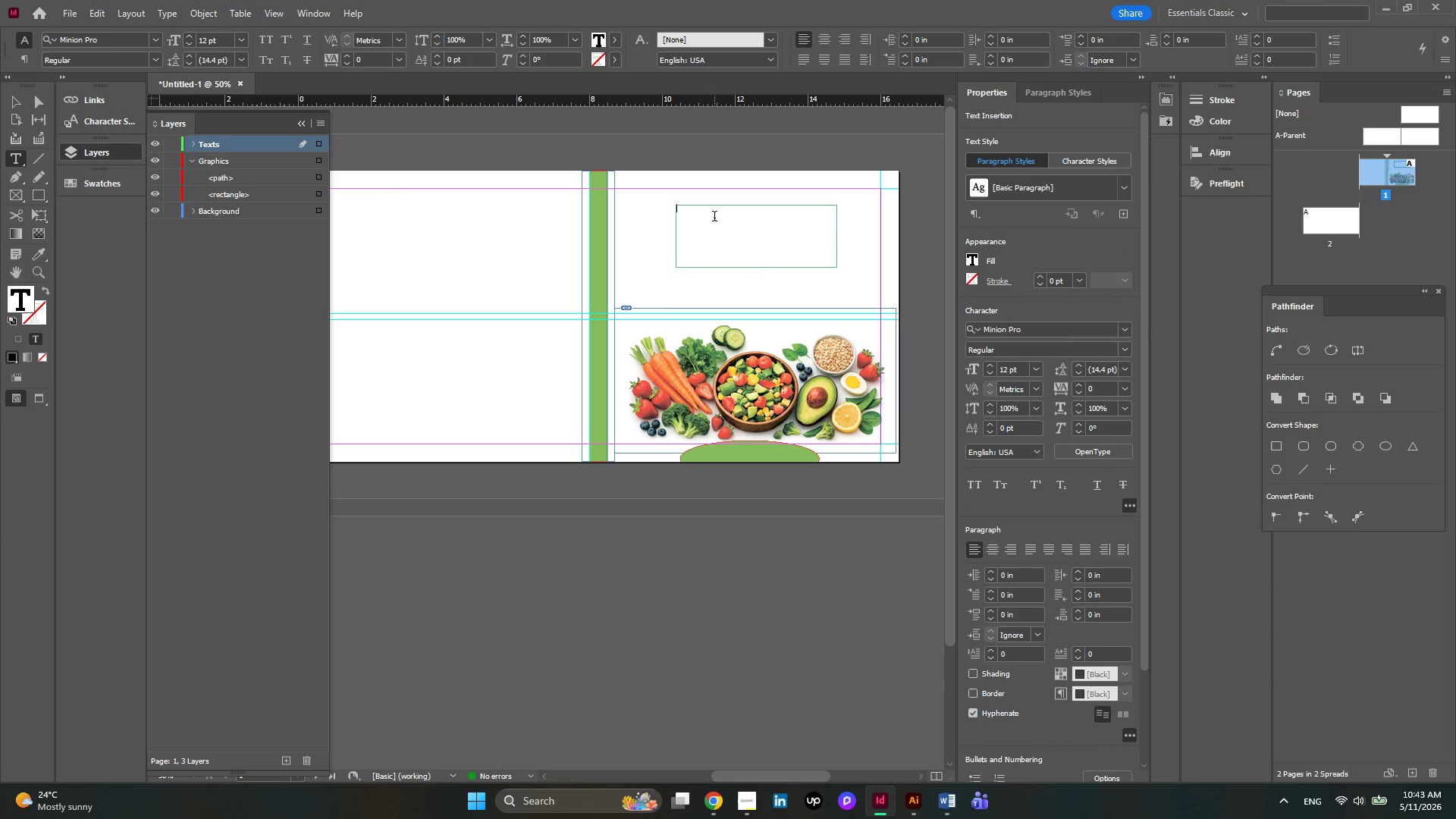 
left_click([714, 218])
 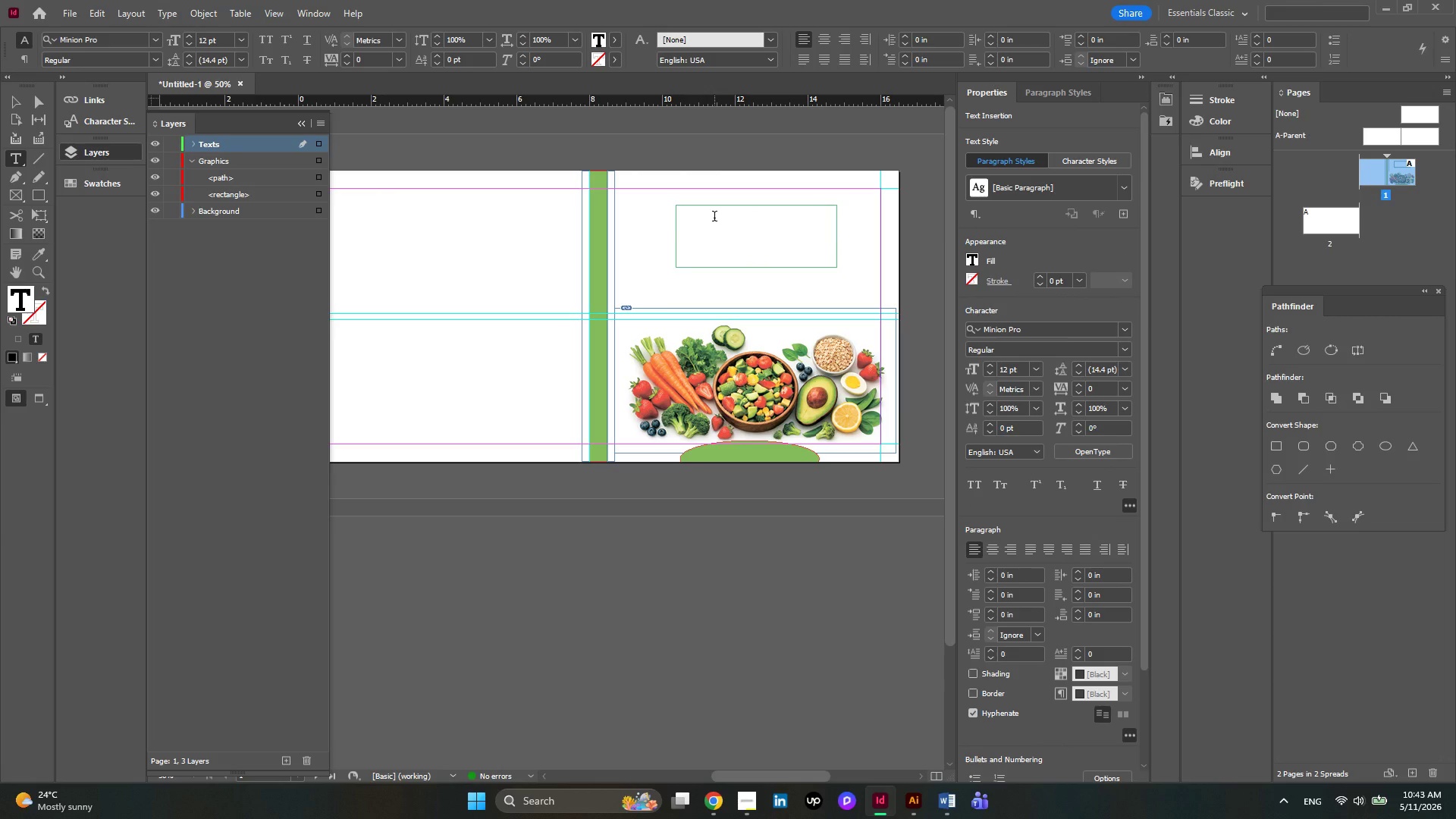 
type(The )
 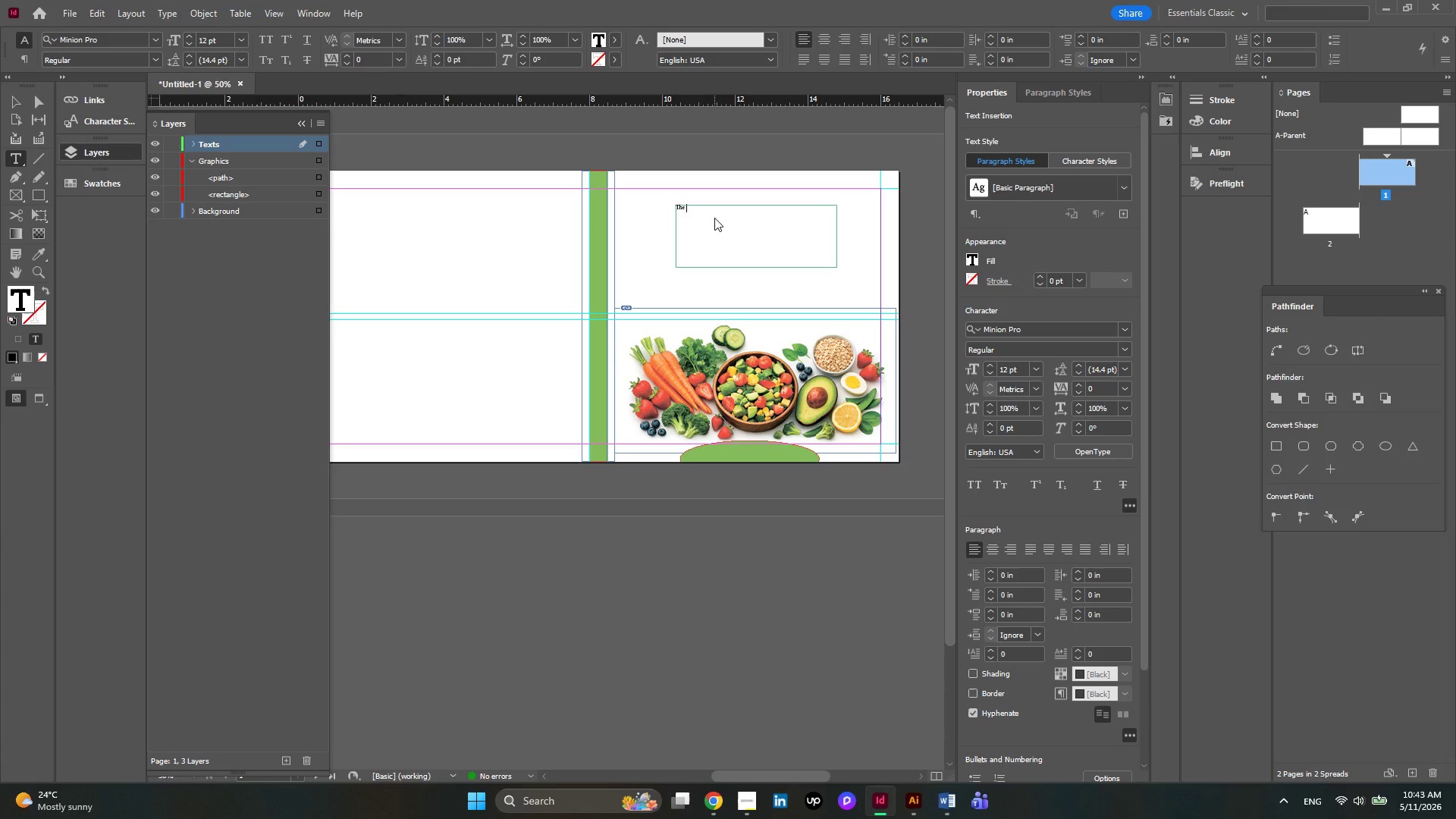 
type(sprout )
 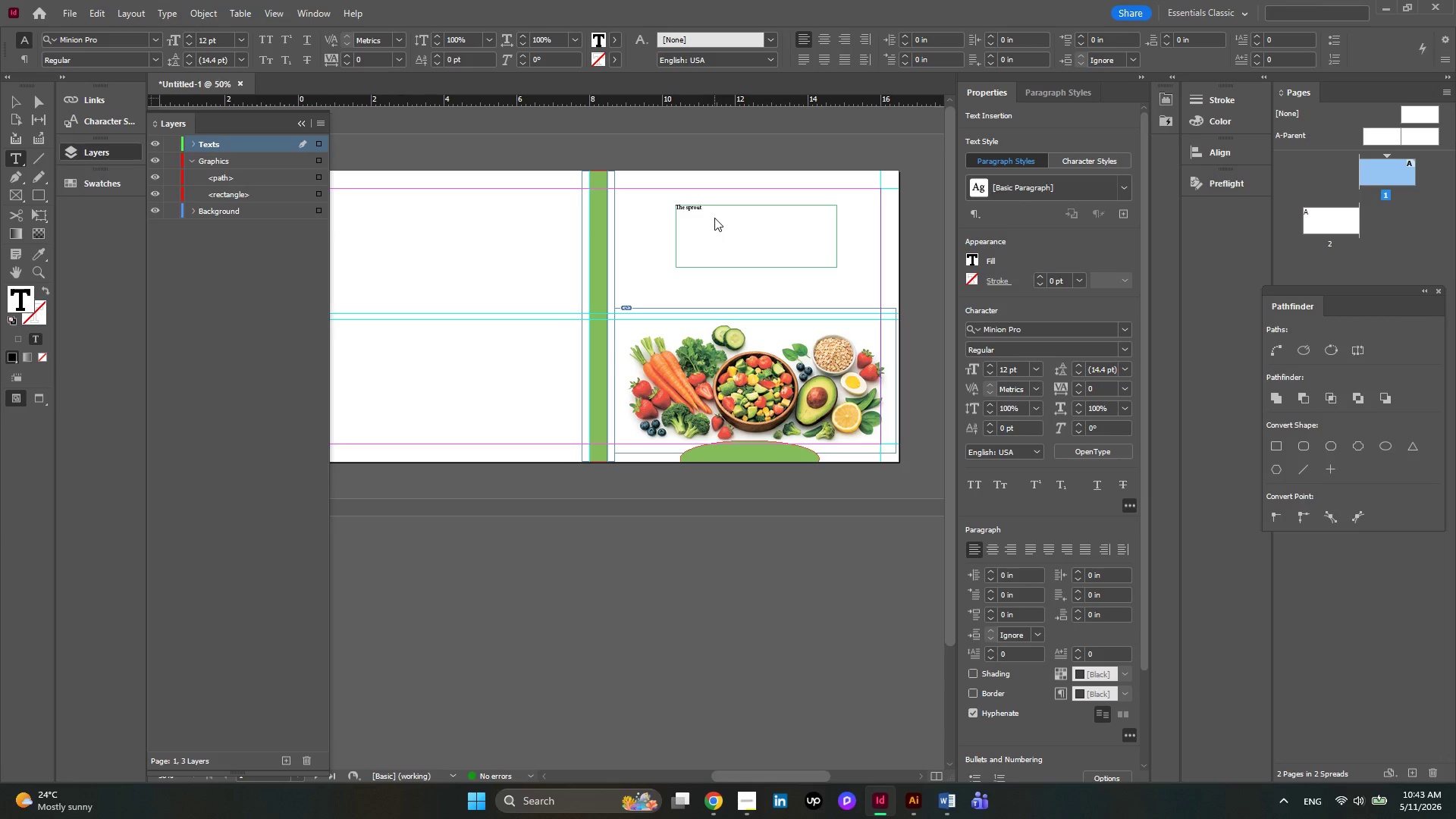 
type(& Bloom)
 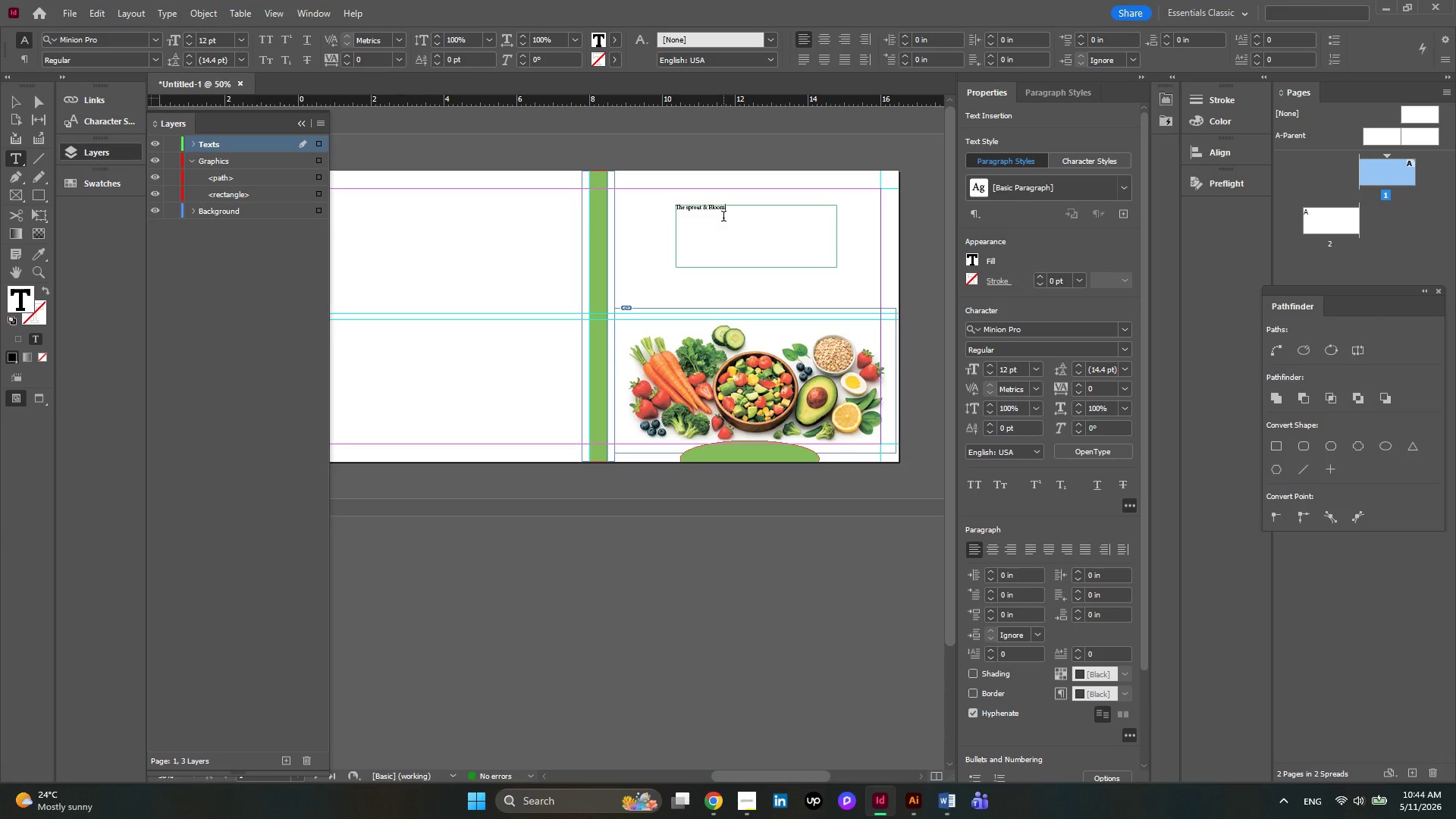 
hold_key(key=ControlLeft, duration=1.81)
 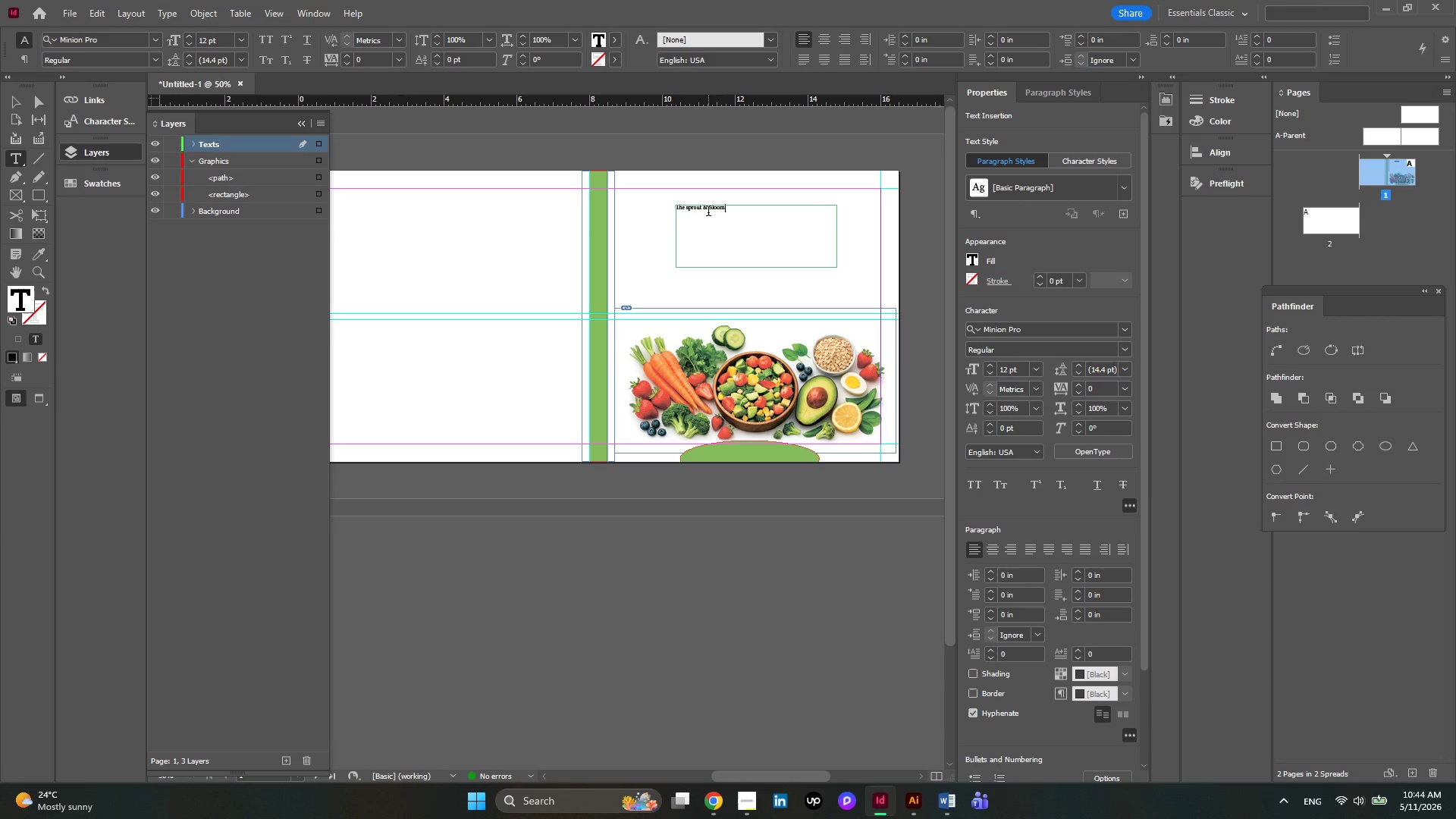 
left_click_drag(start_coordinate=[684, 208], to_coordinate=[657, 208])
 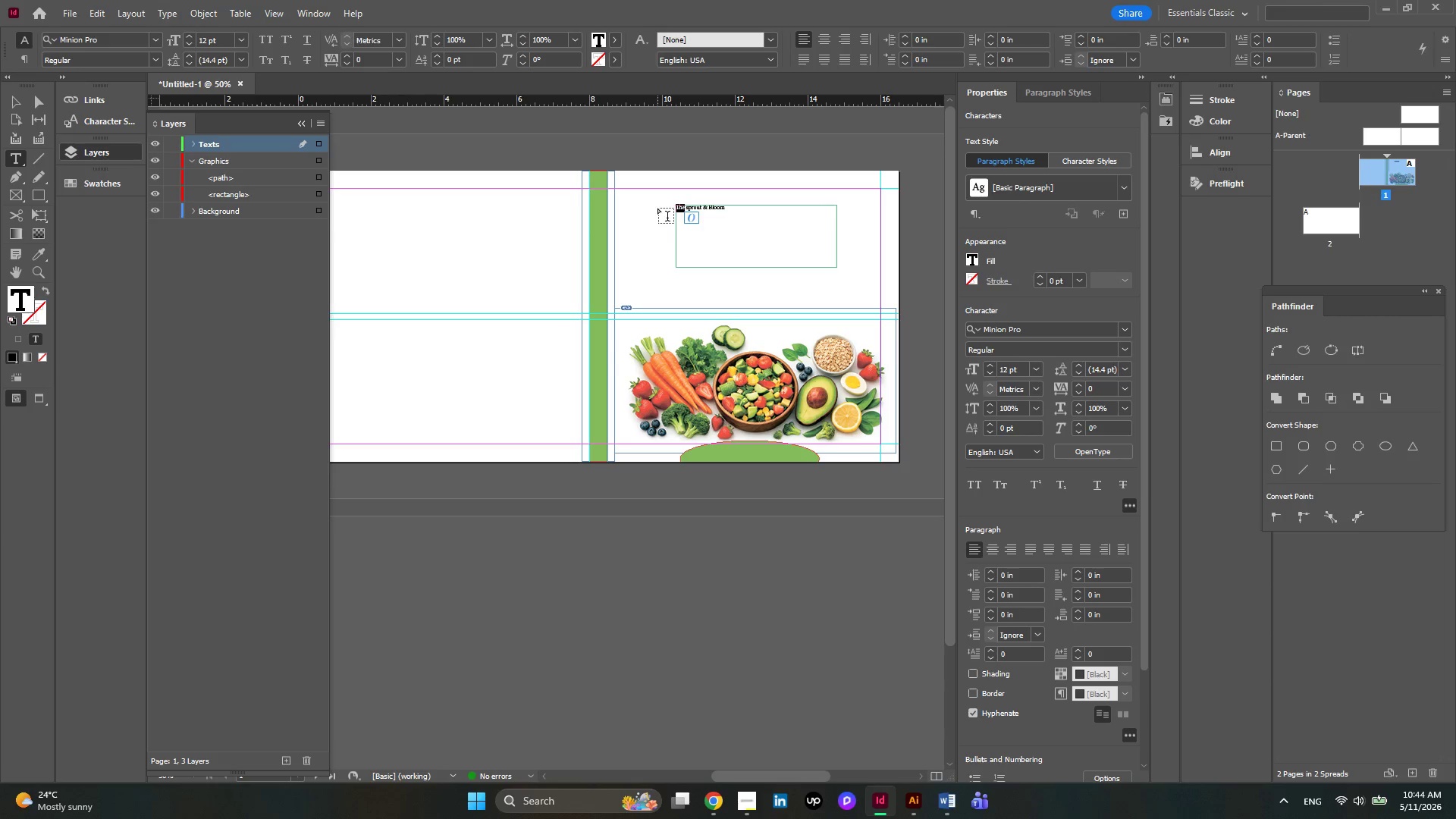 
key(Control+X)
 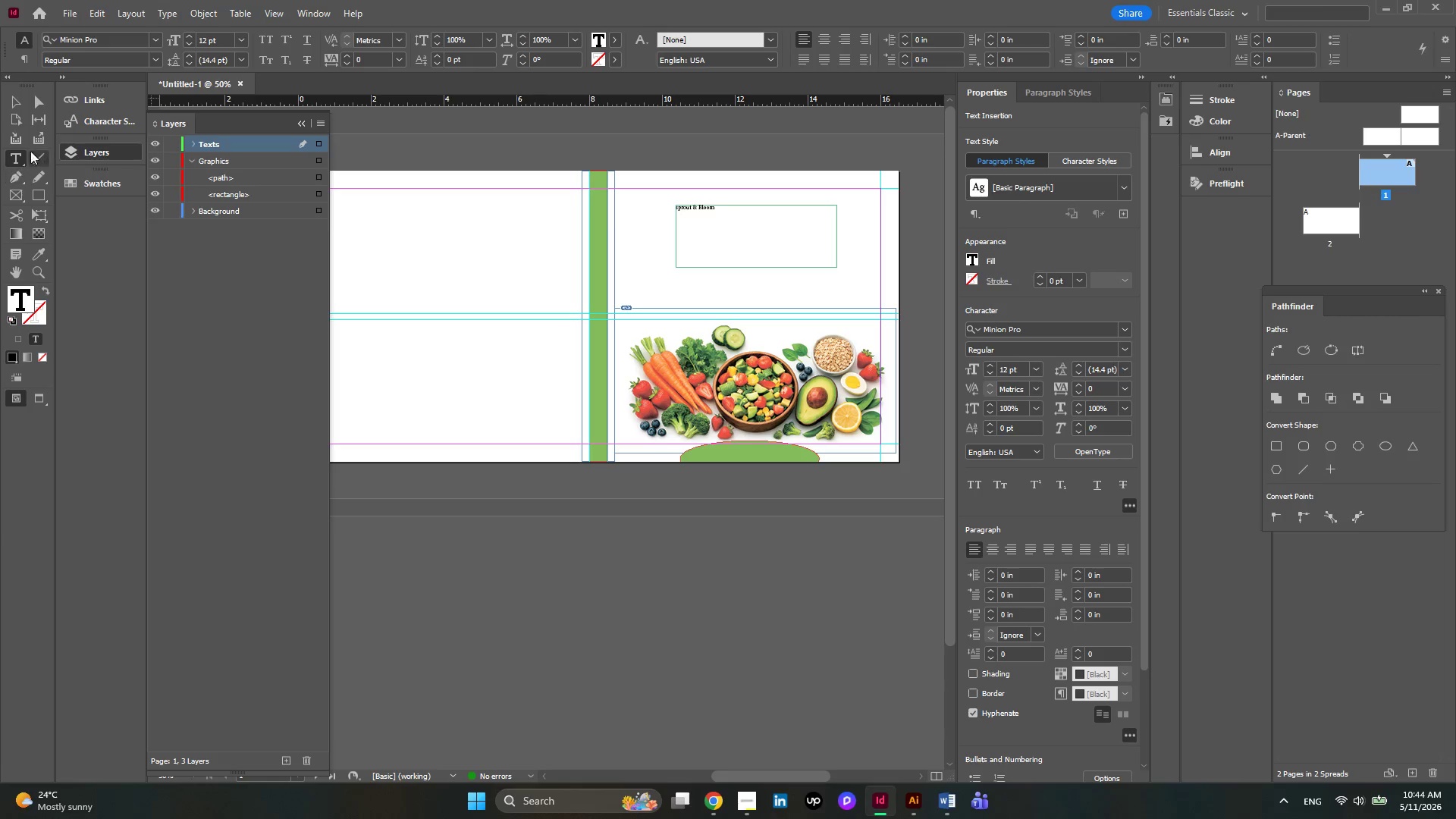 
left_click([18, 97])
 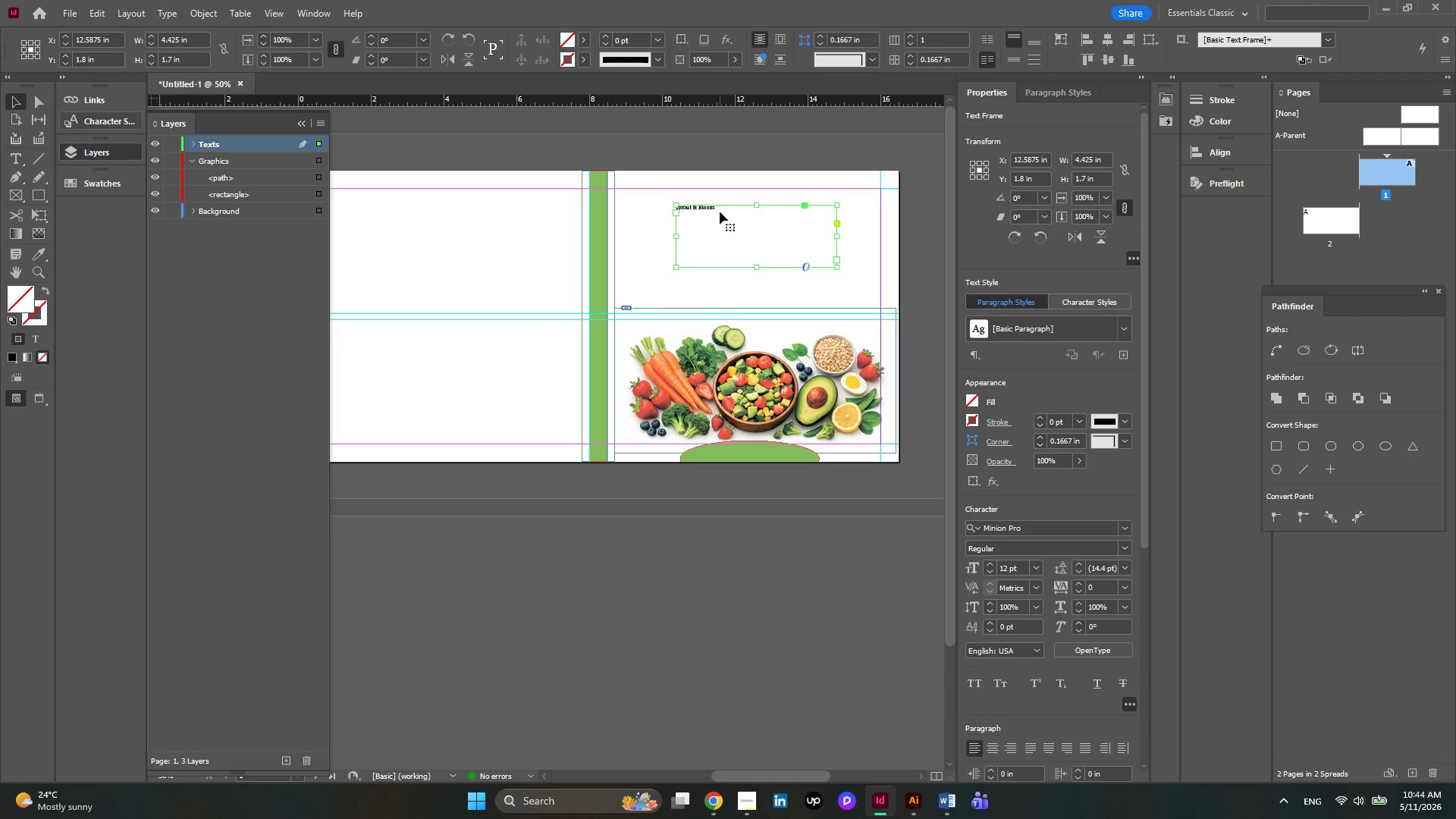 
left_click_drag(start_coordinate=[711, 207], to_coordinate=[725, 222])
 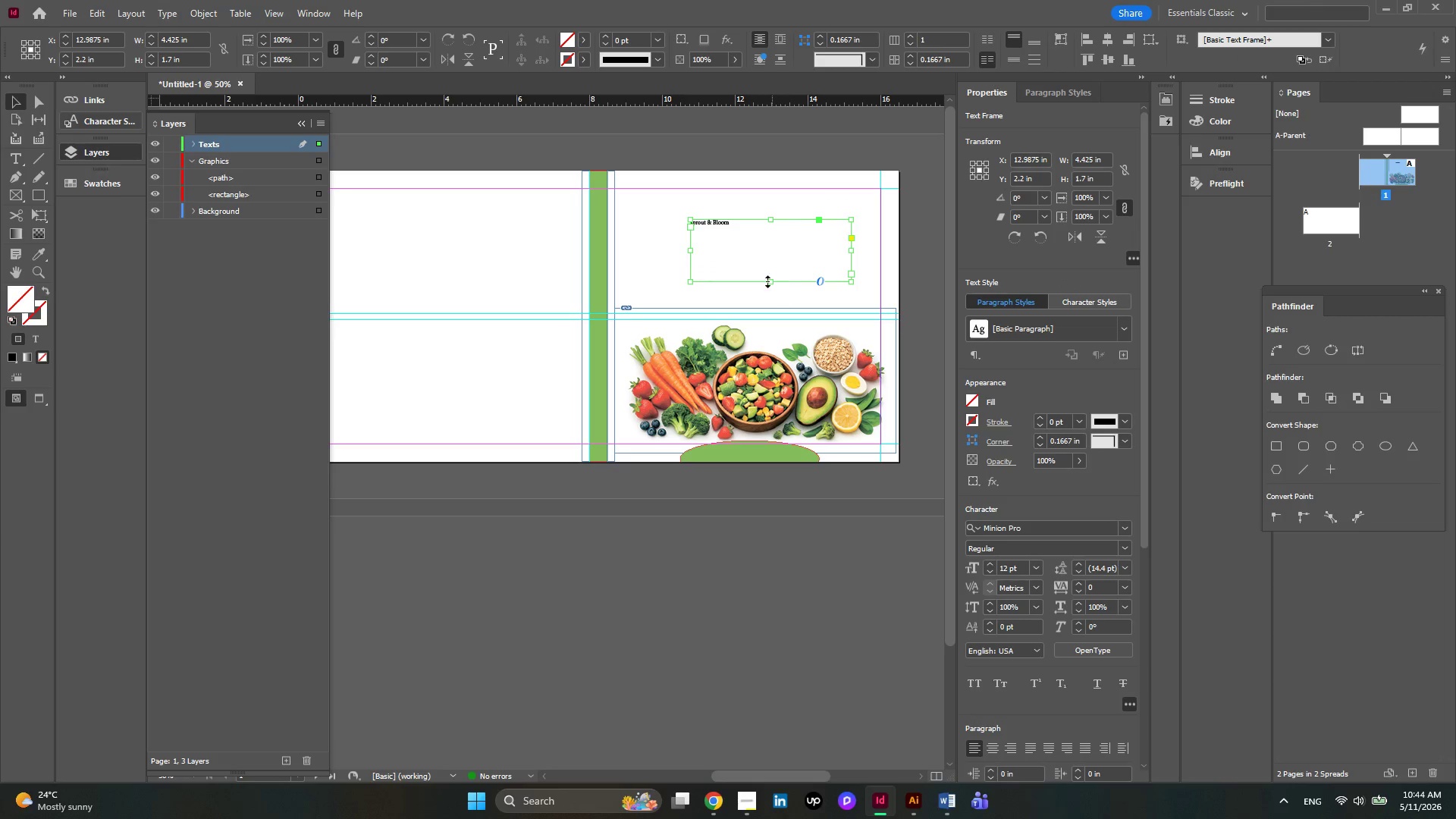 
left_click_drag(start_coordinate=[767, 281], to_coordinate=[763, 252])
 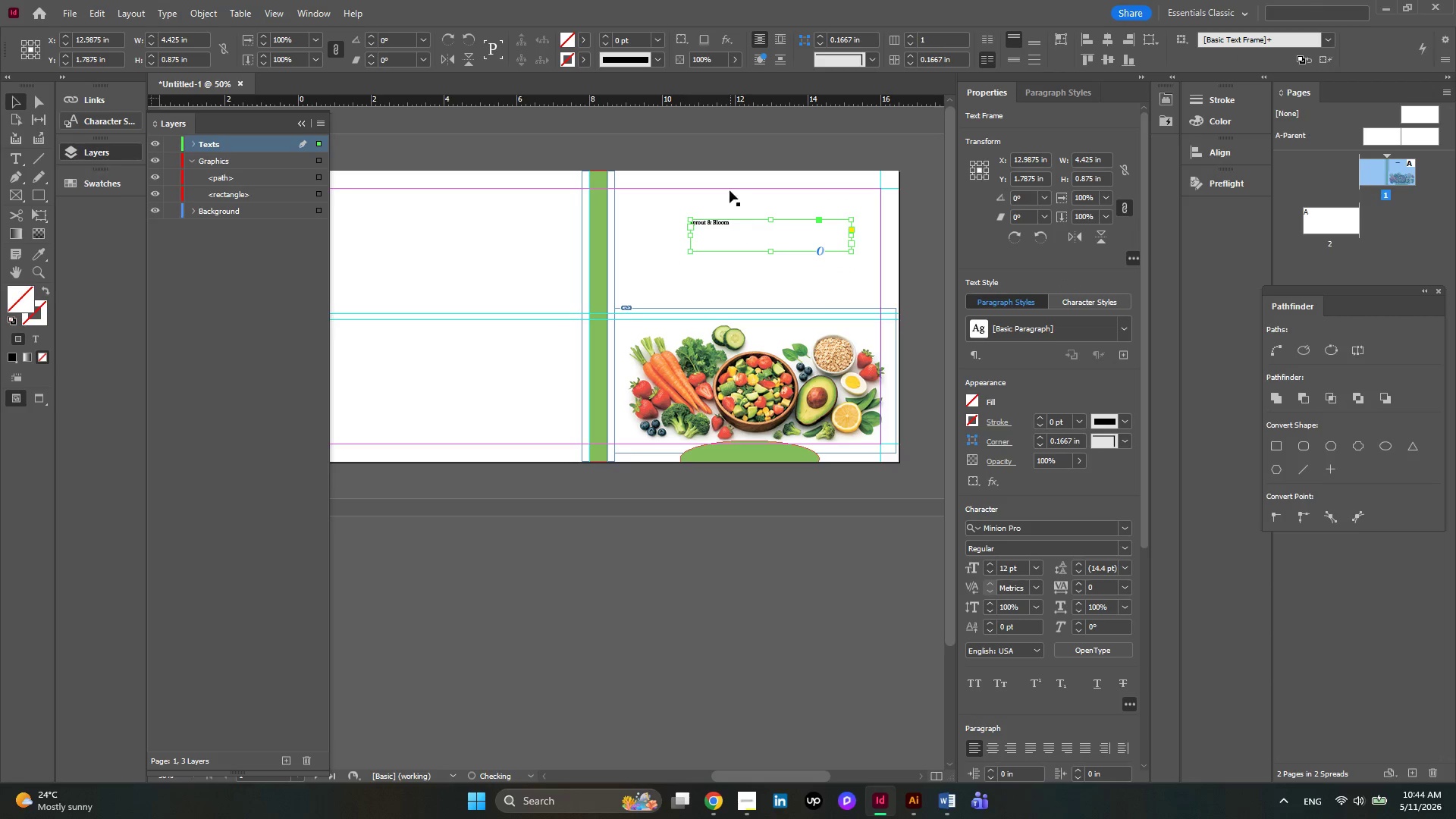 
left_click([730, 190])
 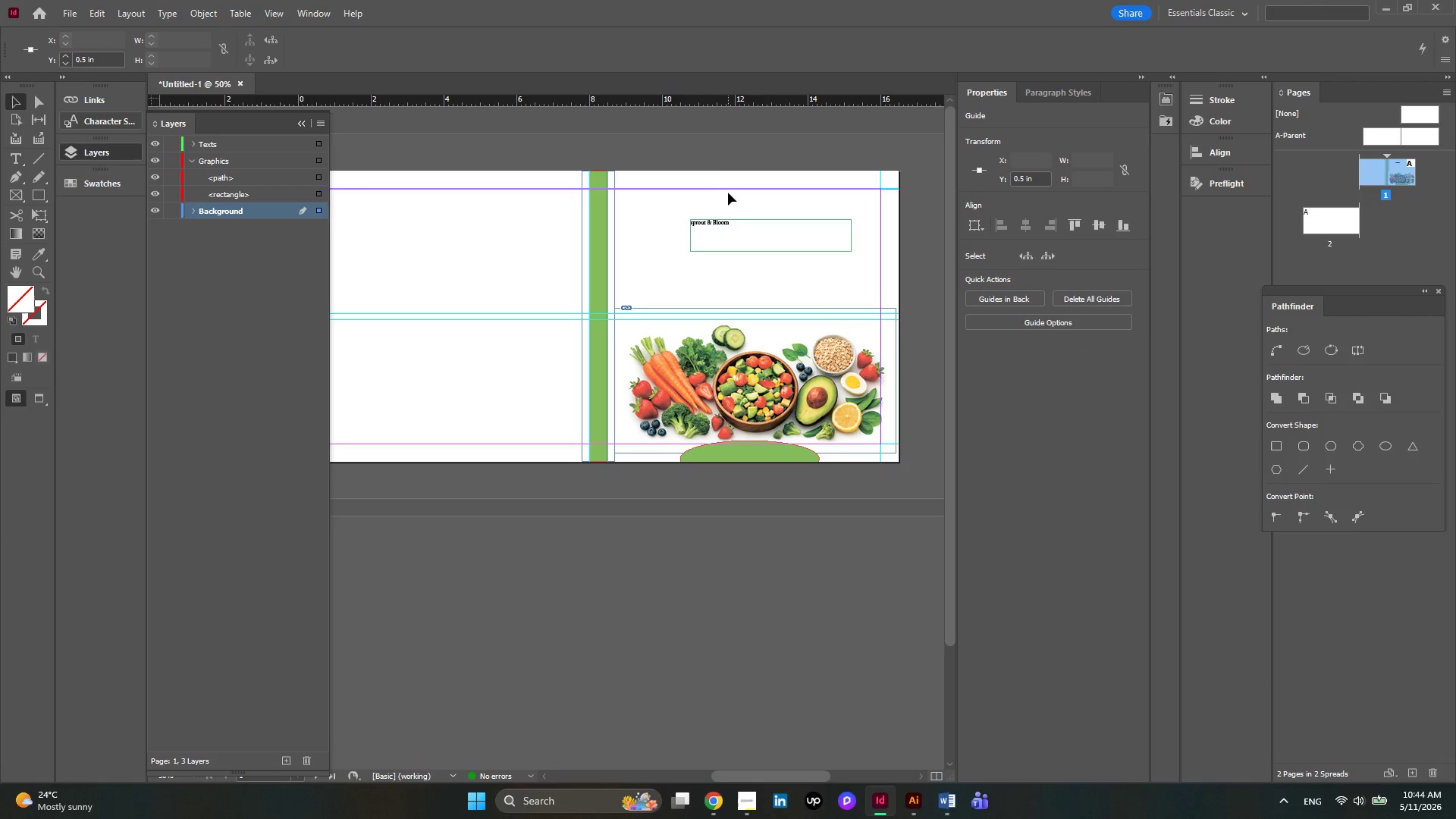 
left_click([726, 195])
 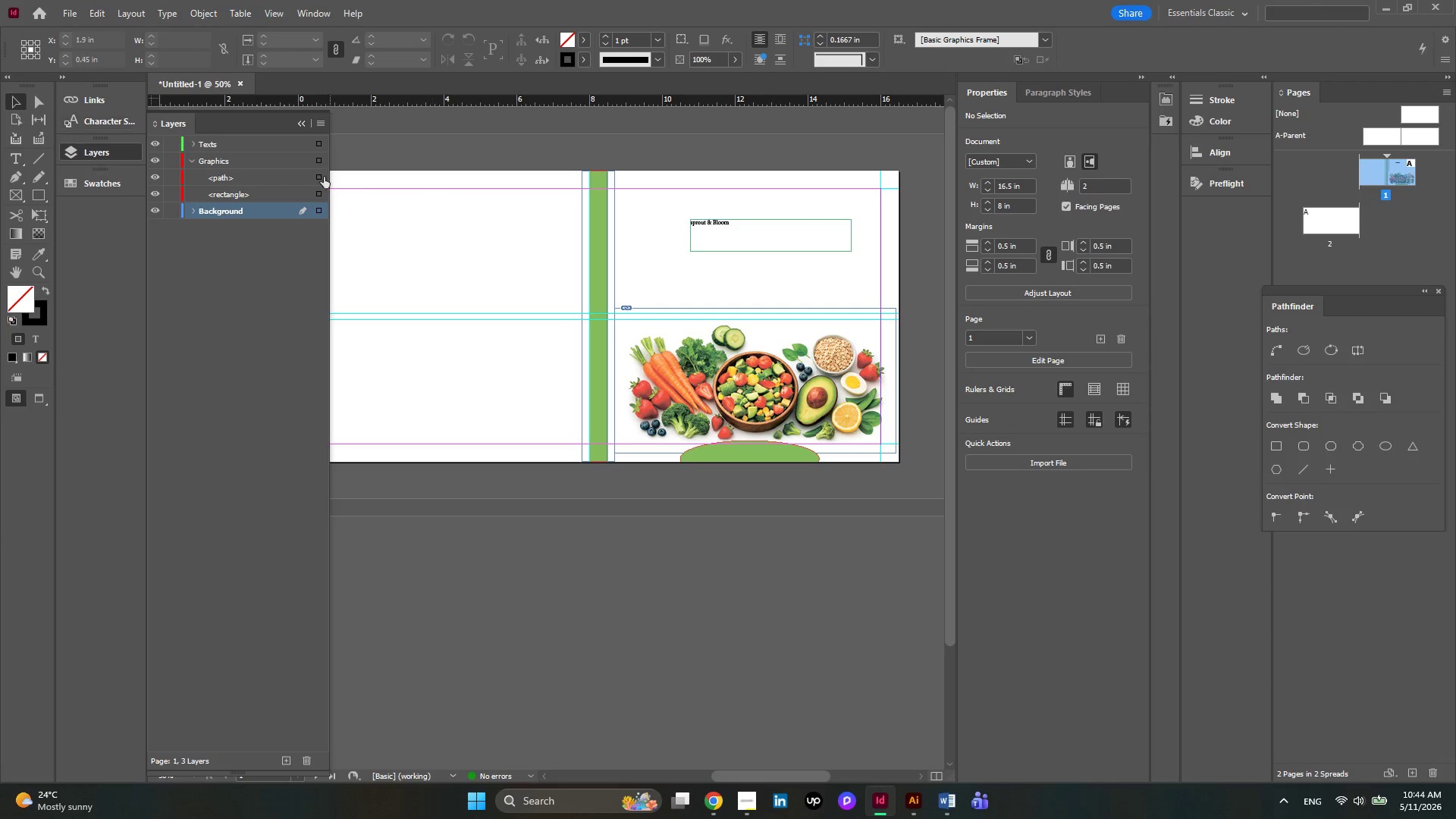 
left_click([255, 149])
 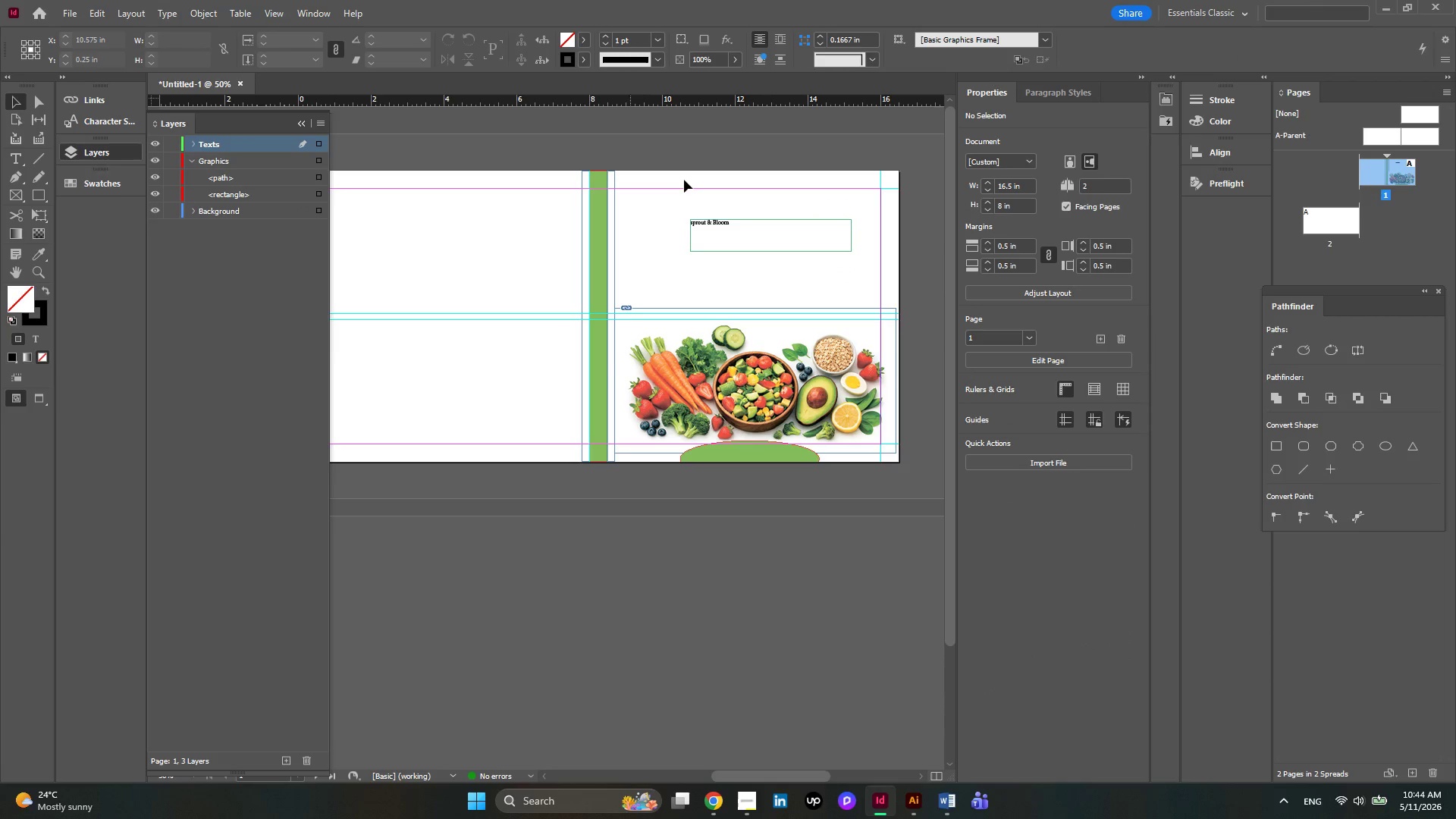 
key(Control+V)
 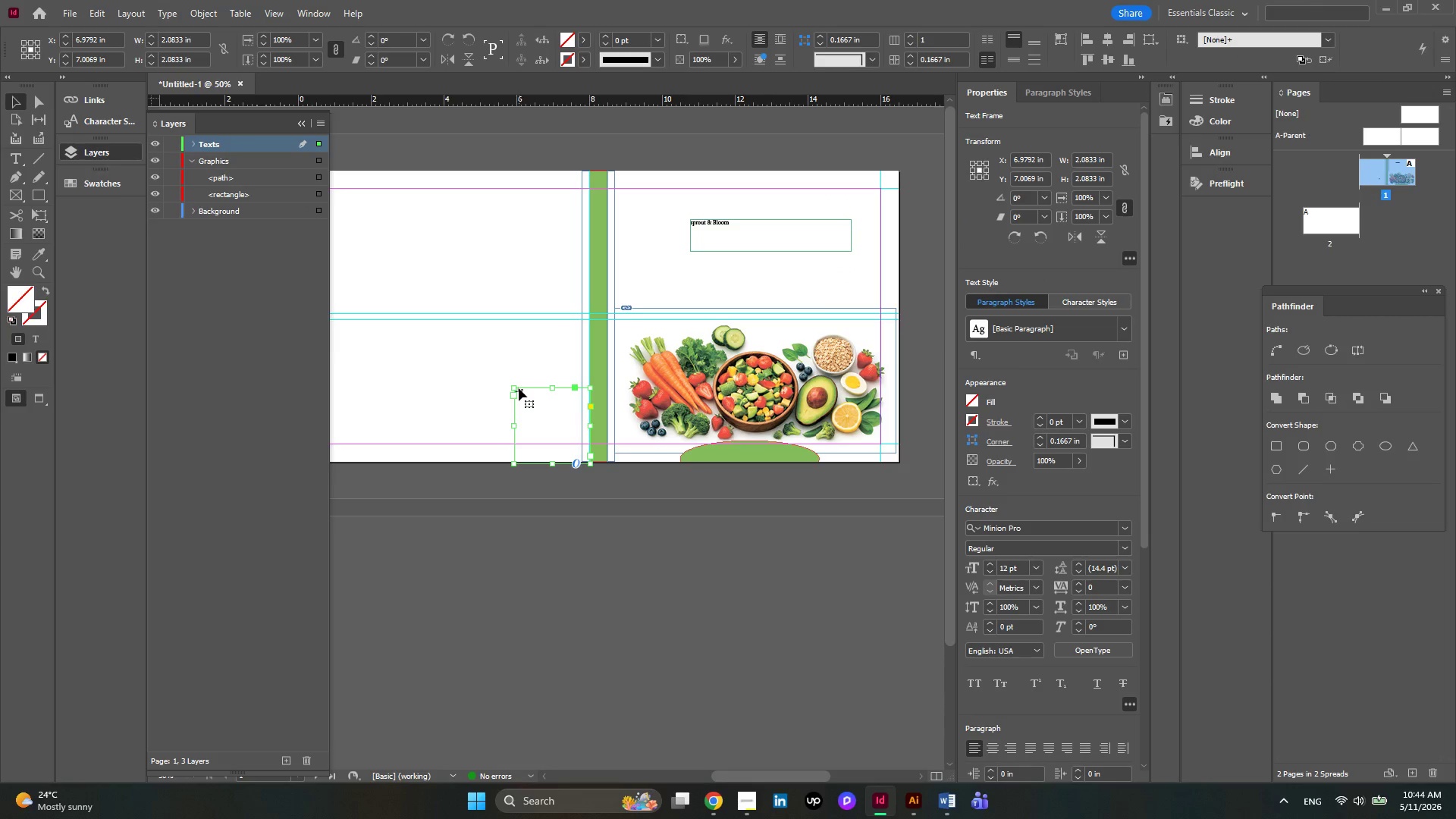 
left_click_drag(start_coordinate=[519, 388], to_coordinate=[710, 201])
 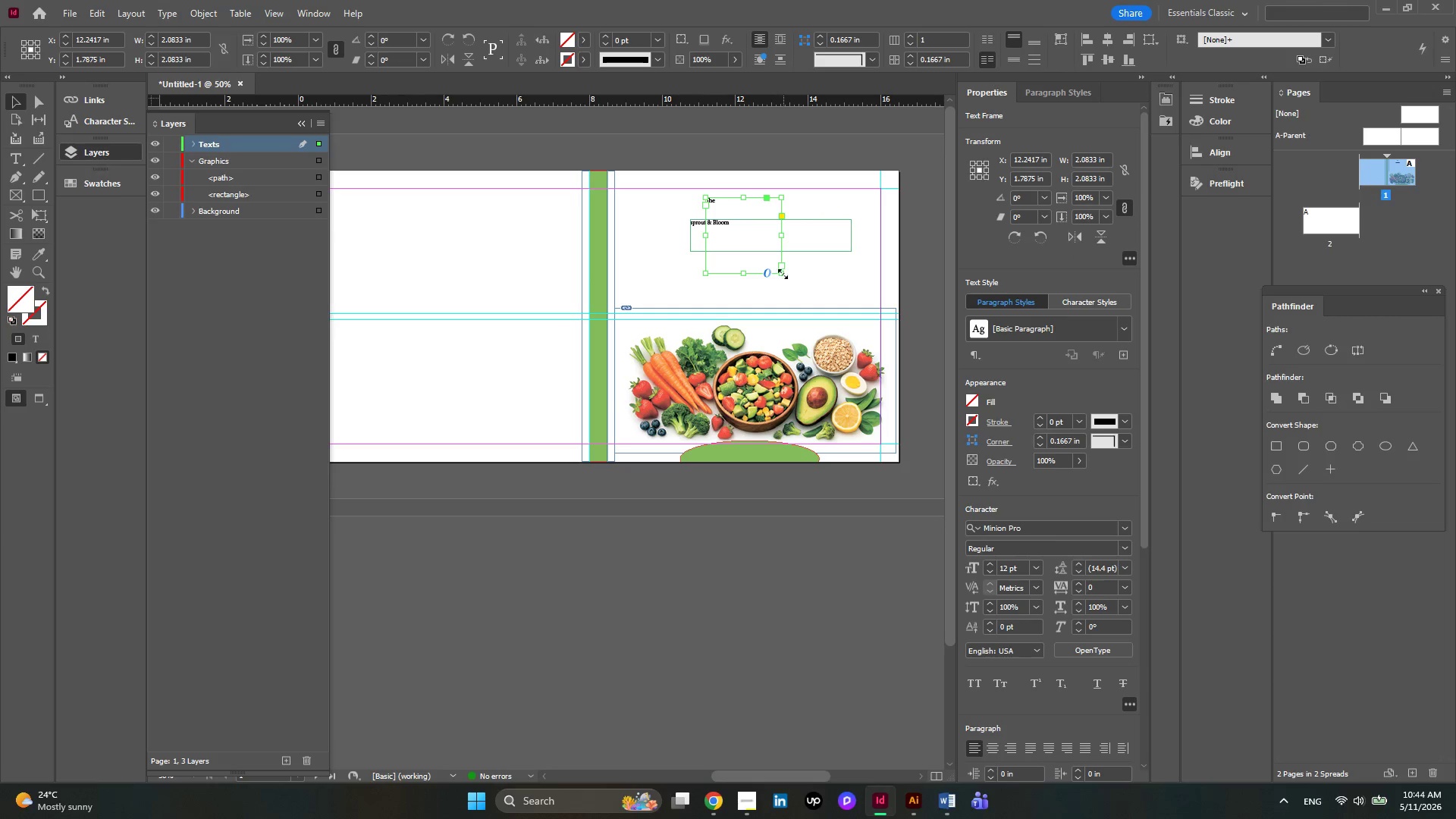 
left_click_drag(start_coordinate=[783, 274], to_coordinate=[779, 212])
 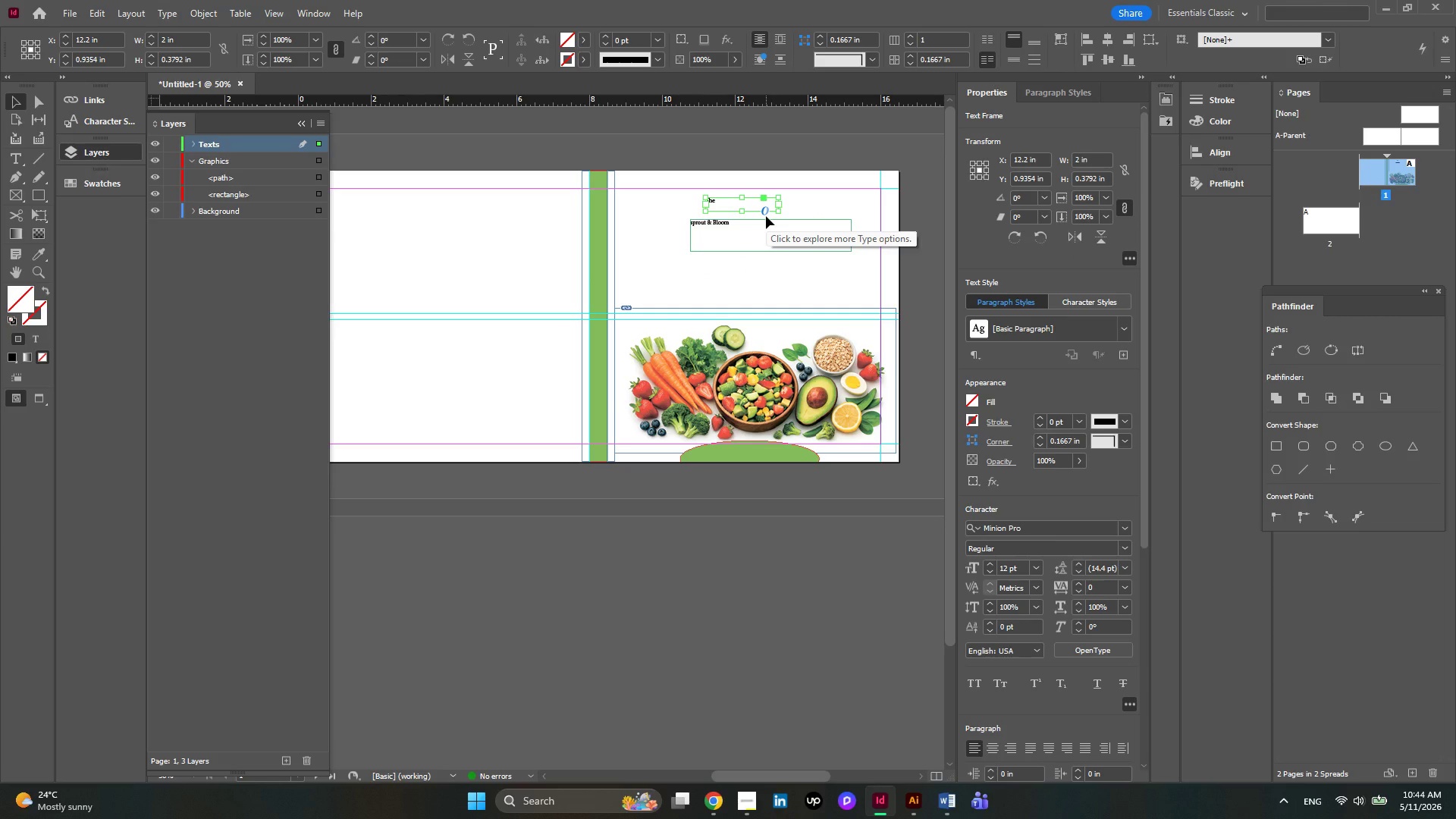 
hold_key(key=AltLeft, duration=0.42)
 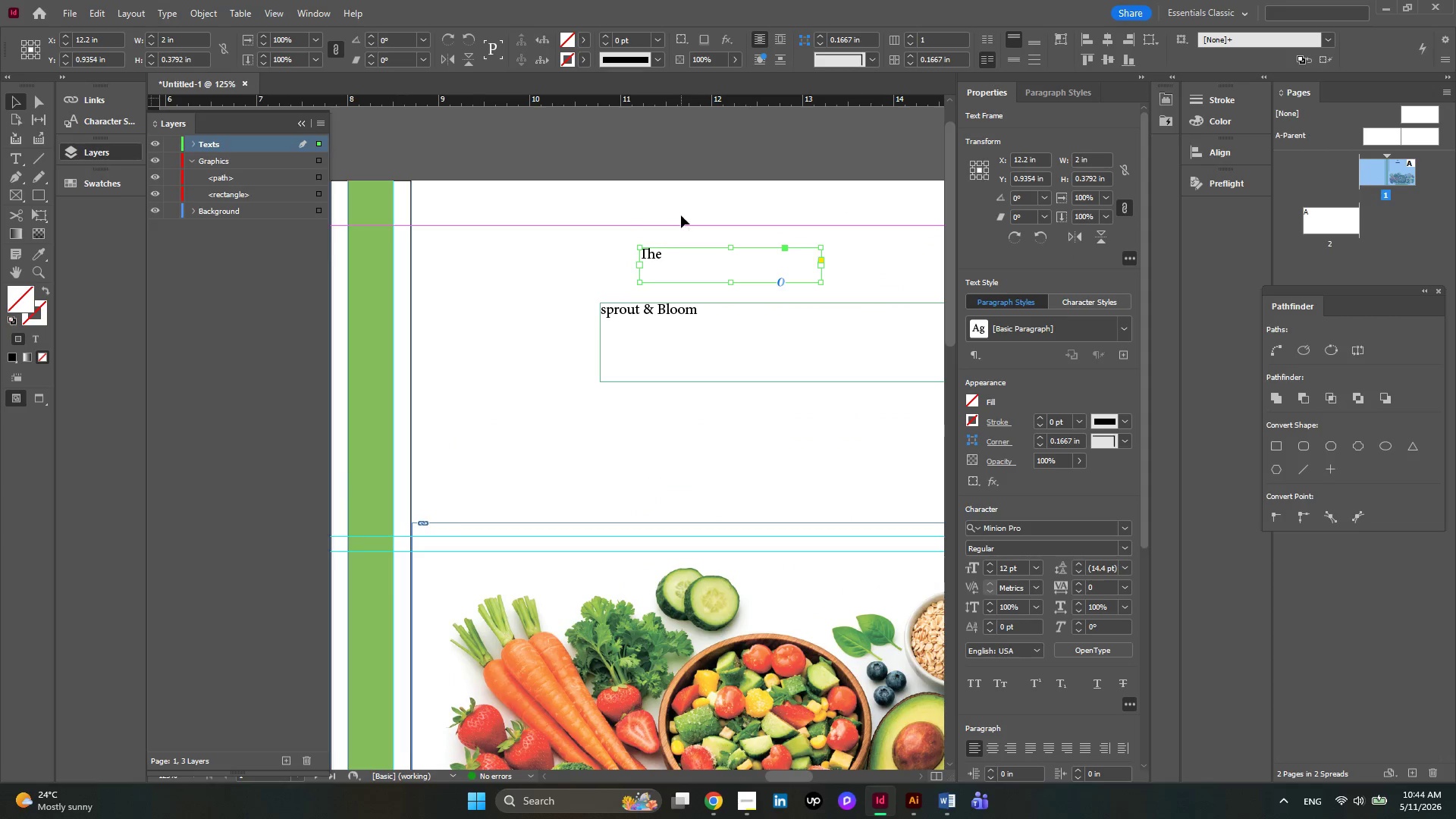 
key(Alt+AltLeft)
 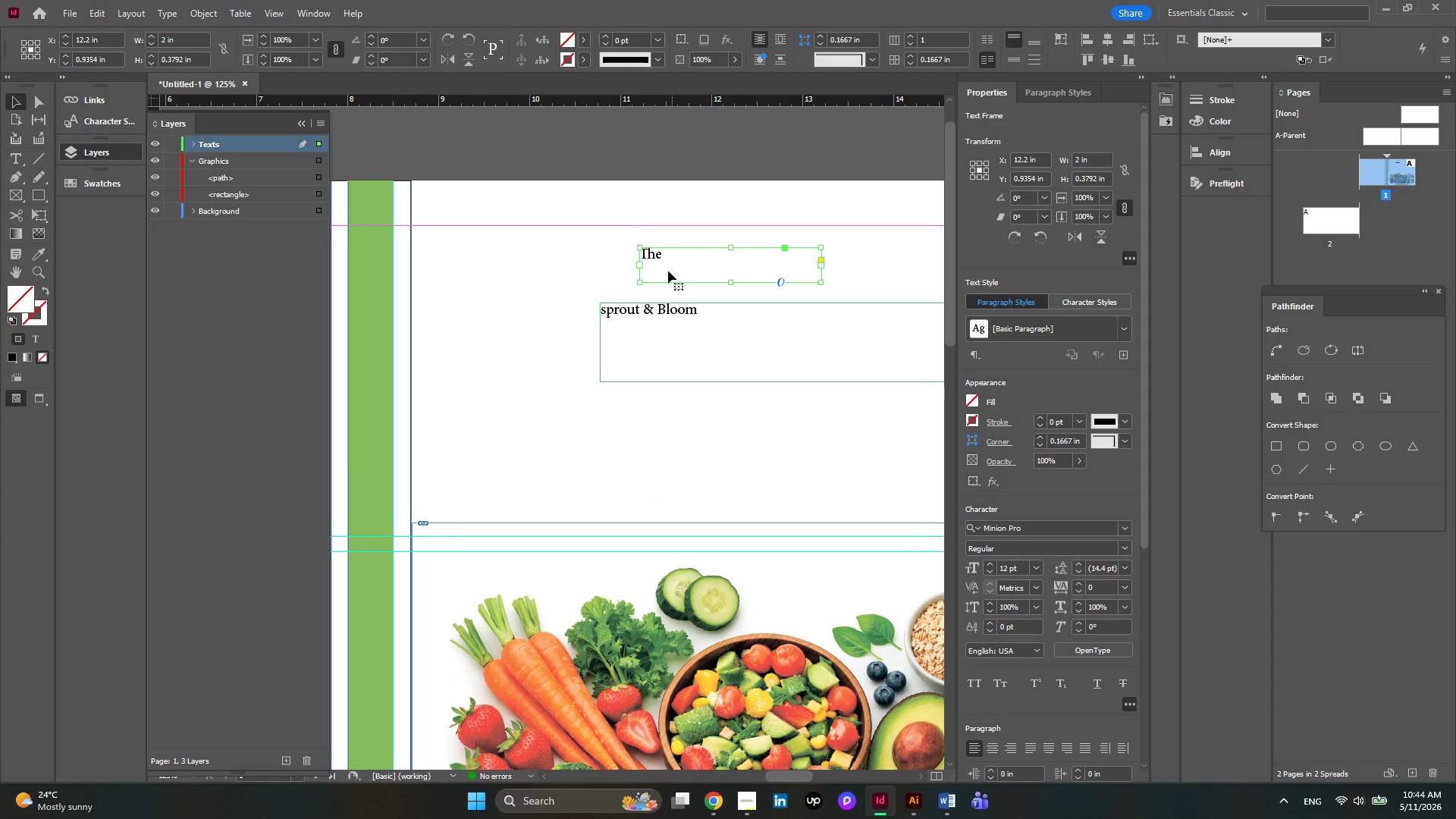 
scroll: coordinate [681, 215], scroll_direction: up, amount: 3.0
 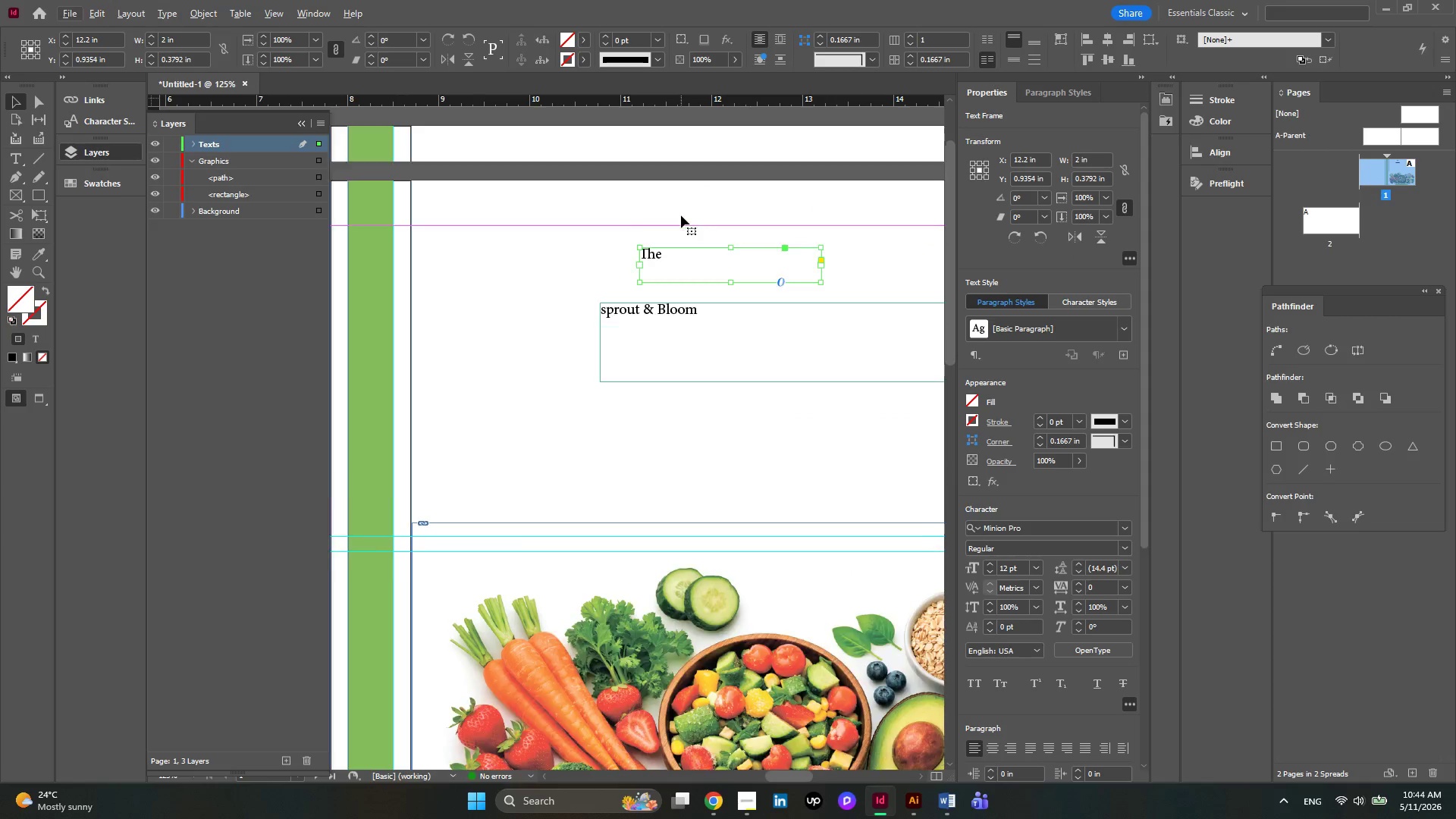 
double_click([661, 259])
 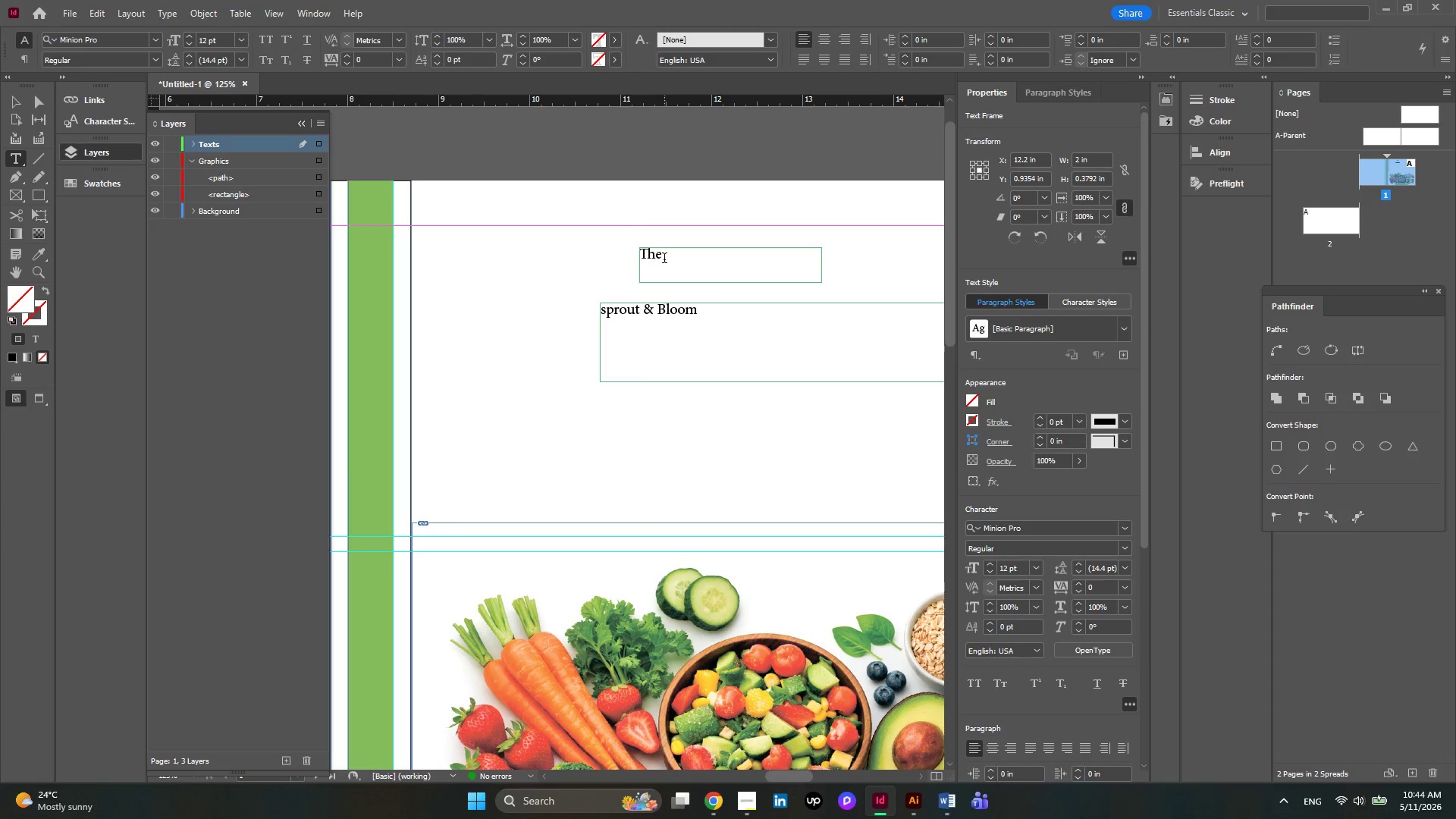 
left_click_drag(start_coordinate=[664, 259], to_coordinate=[650, 259])
 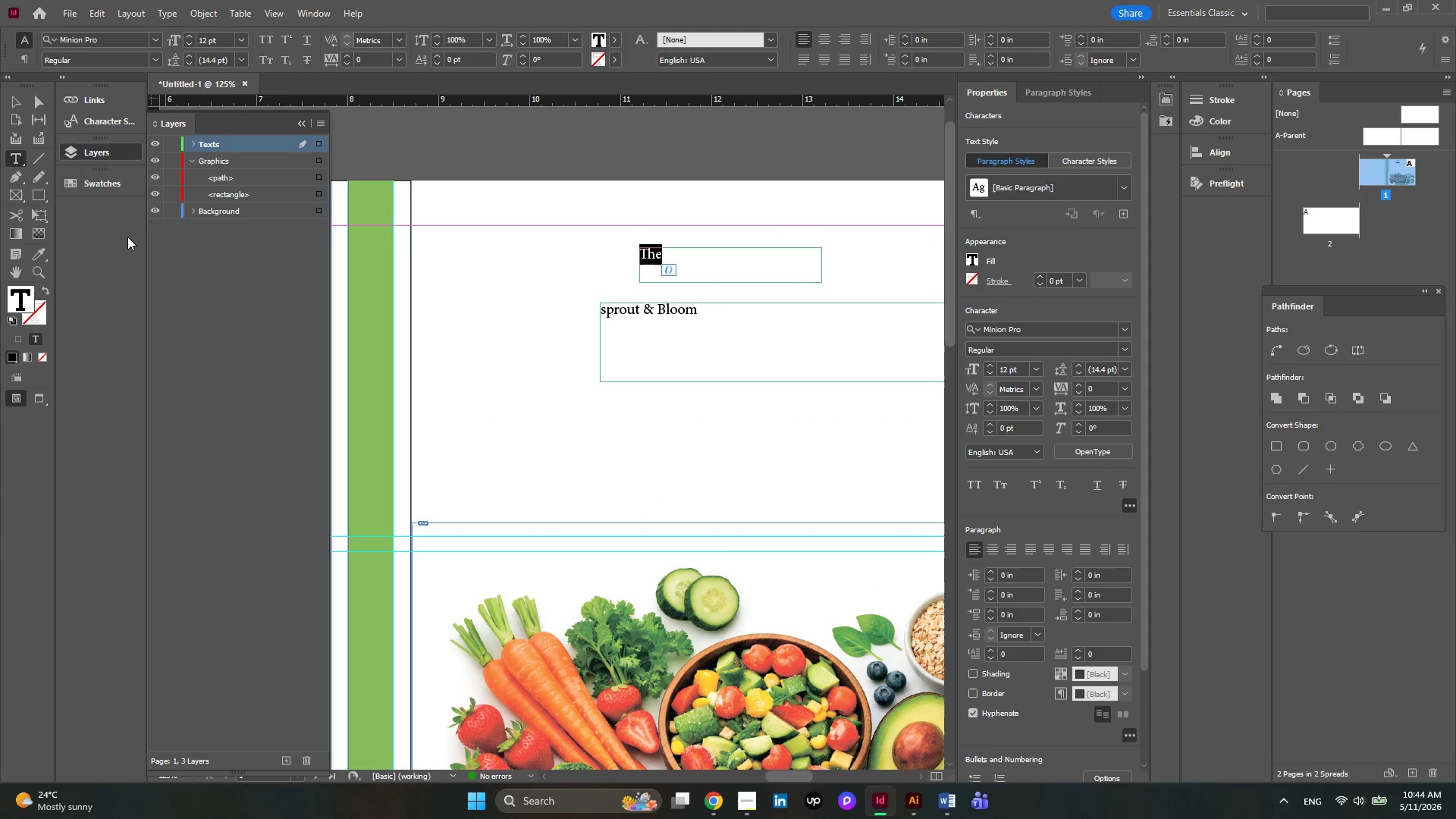 
left_click([36, 250])
 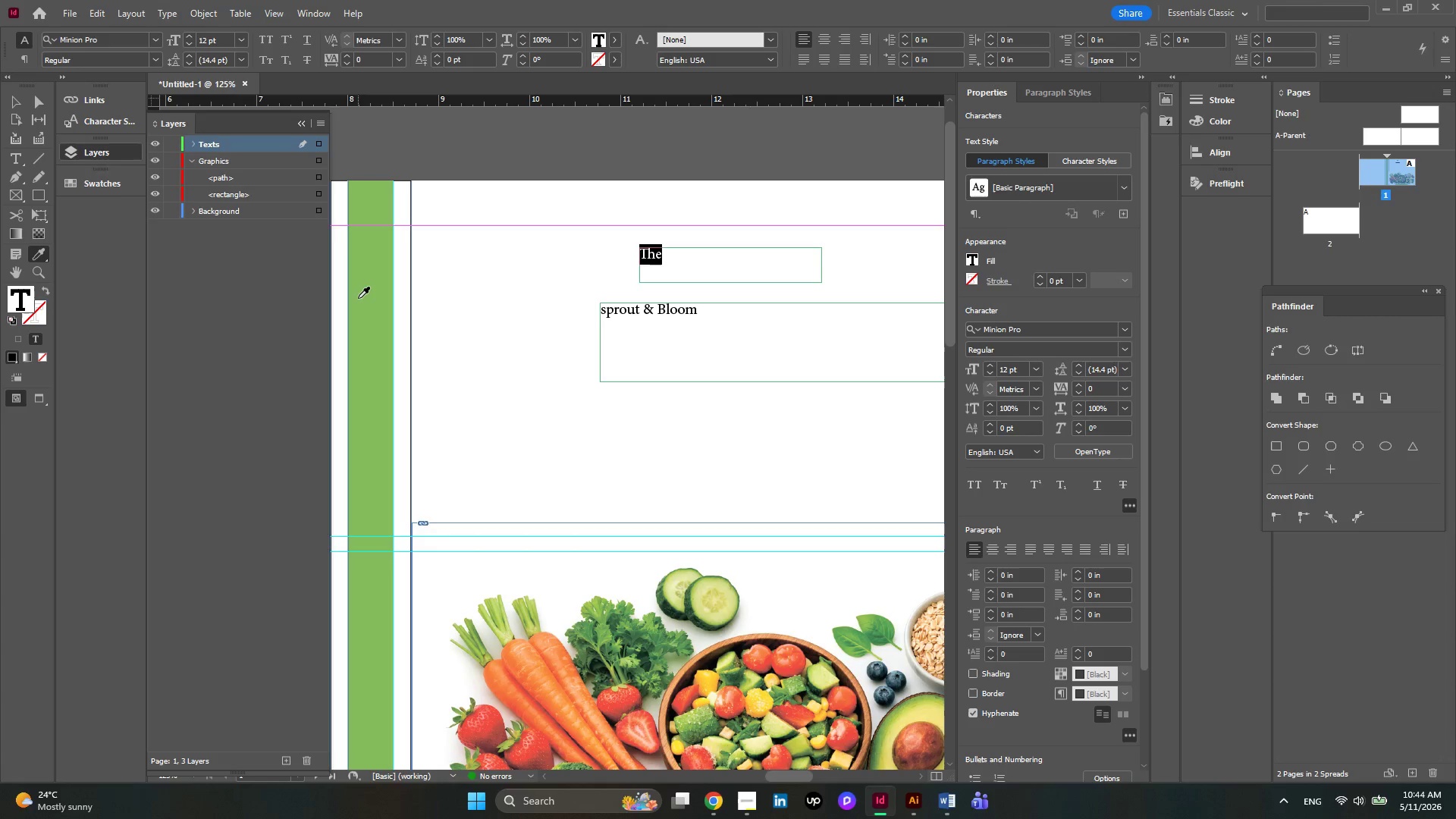 
left_click([358, 298])
 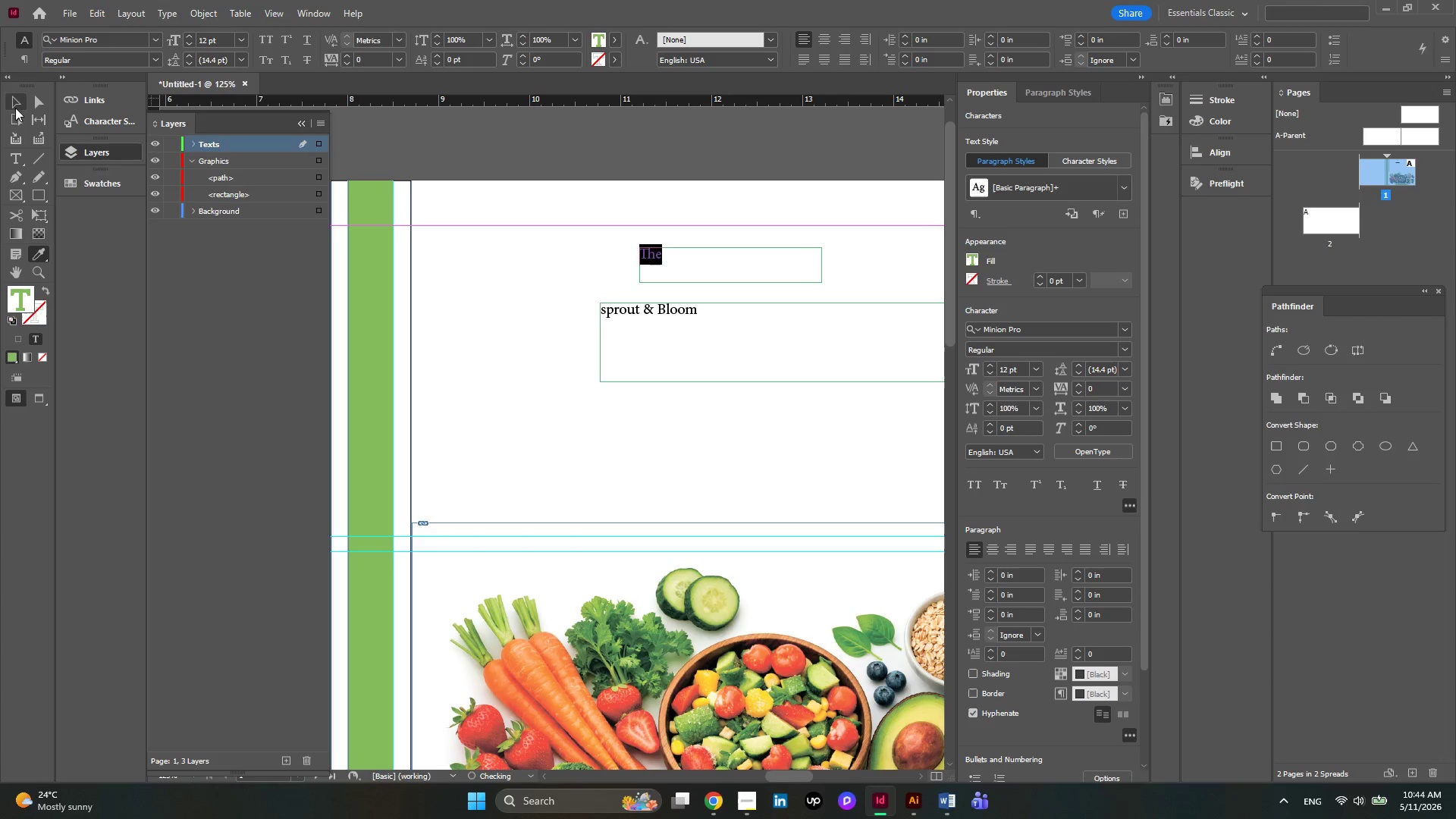 
left_click([21, 97])
 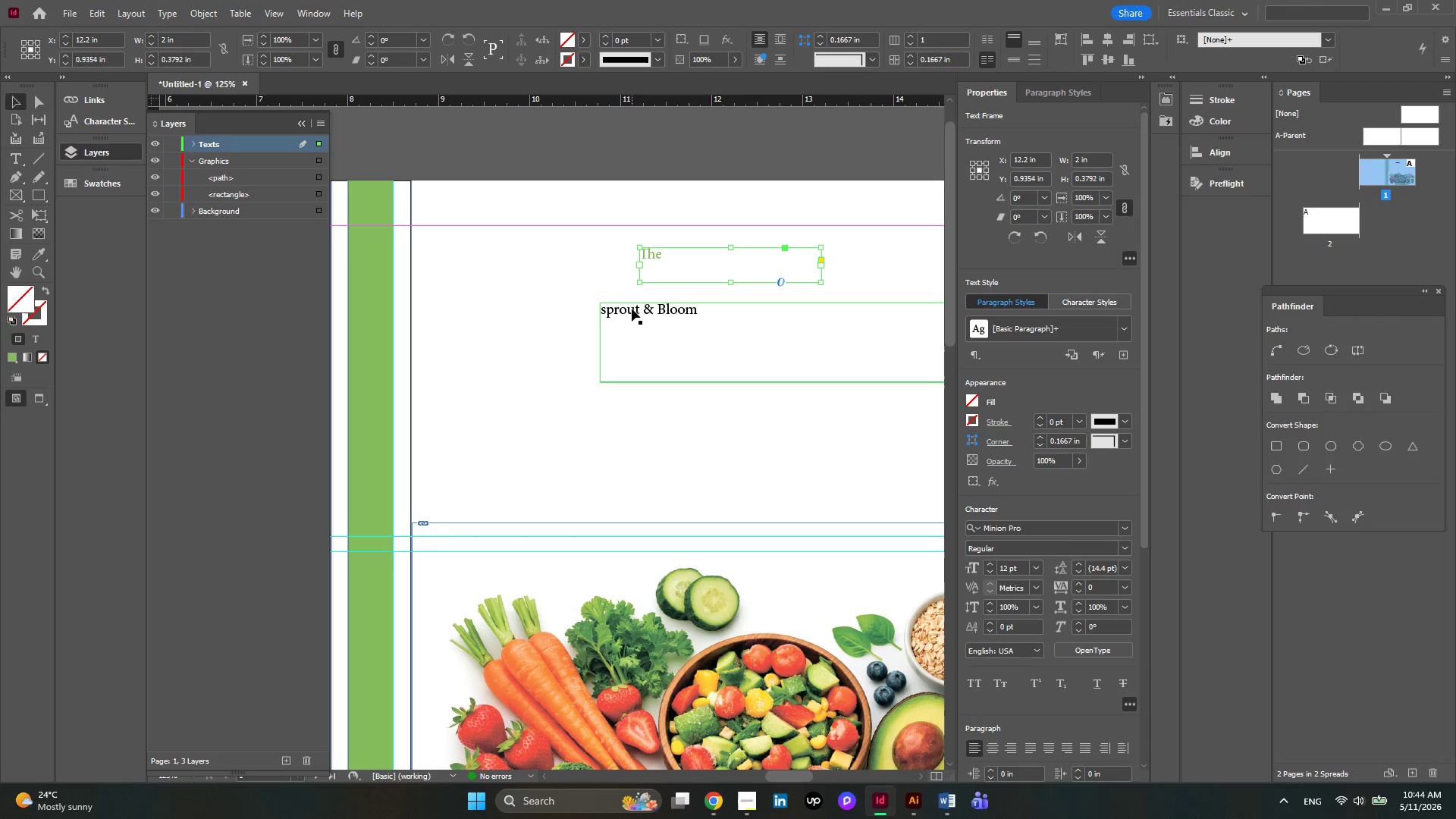 
double_click([607, 312])
 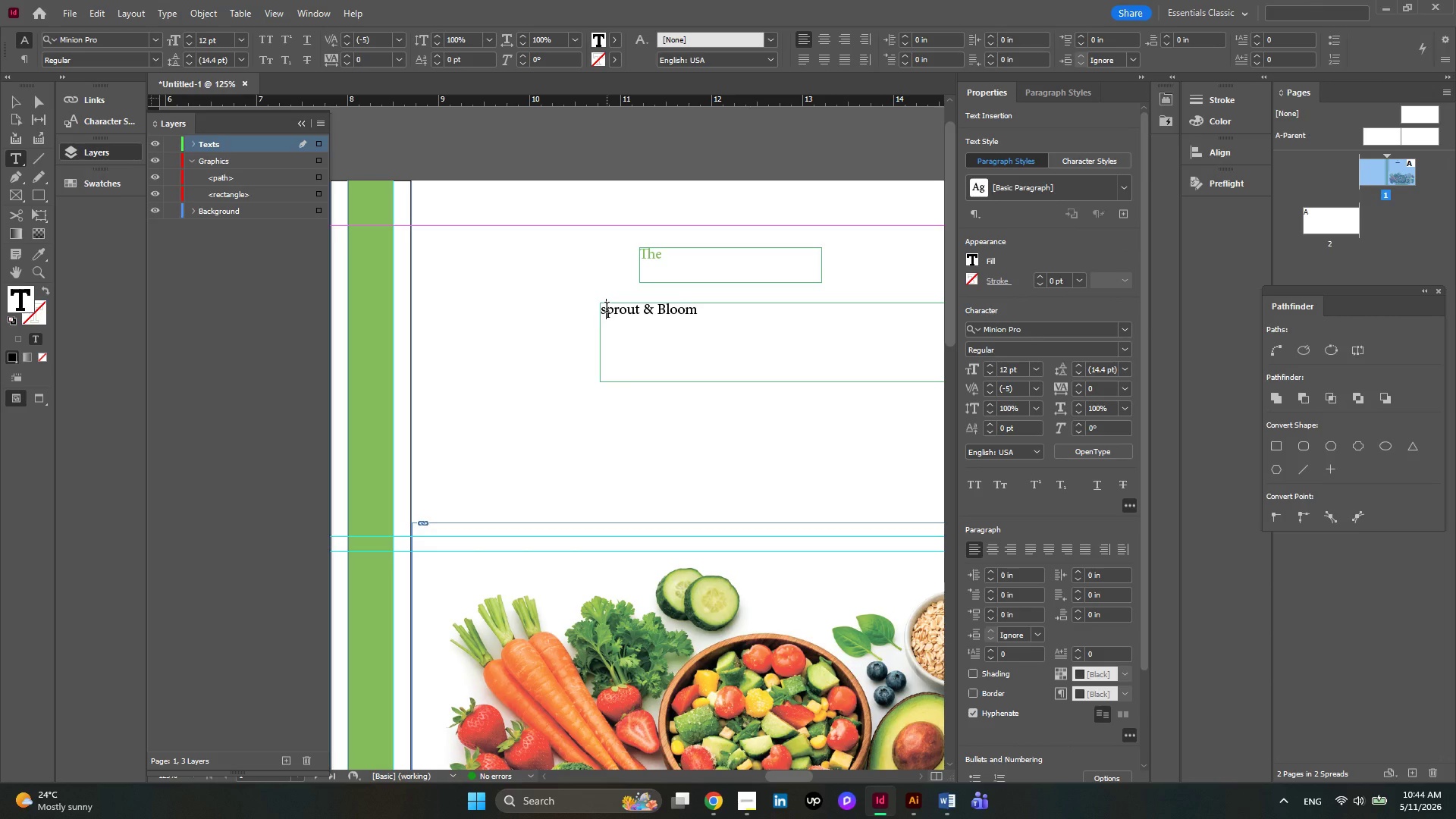 
key(Backspace)
 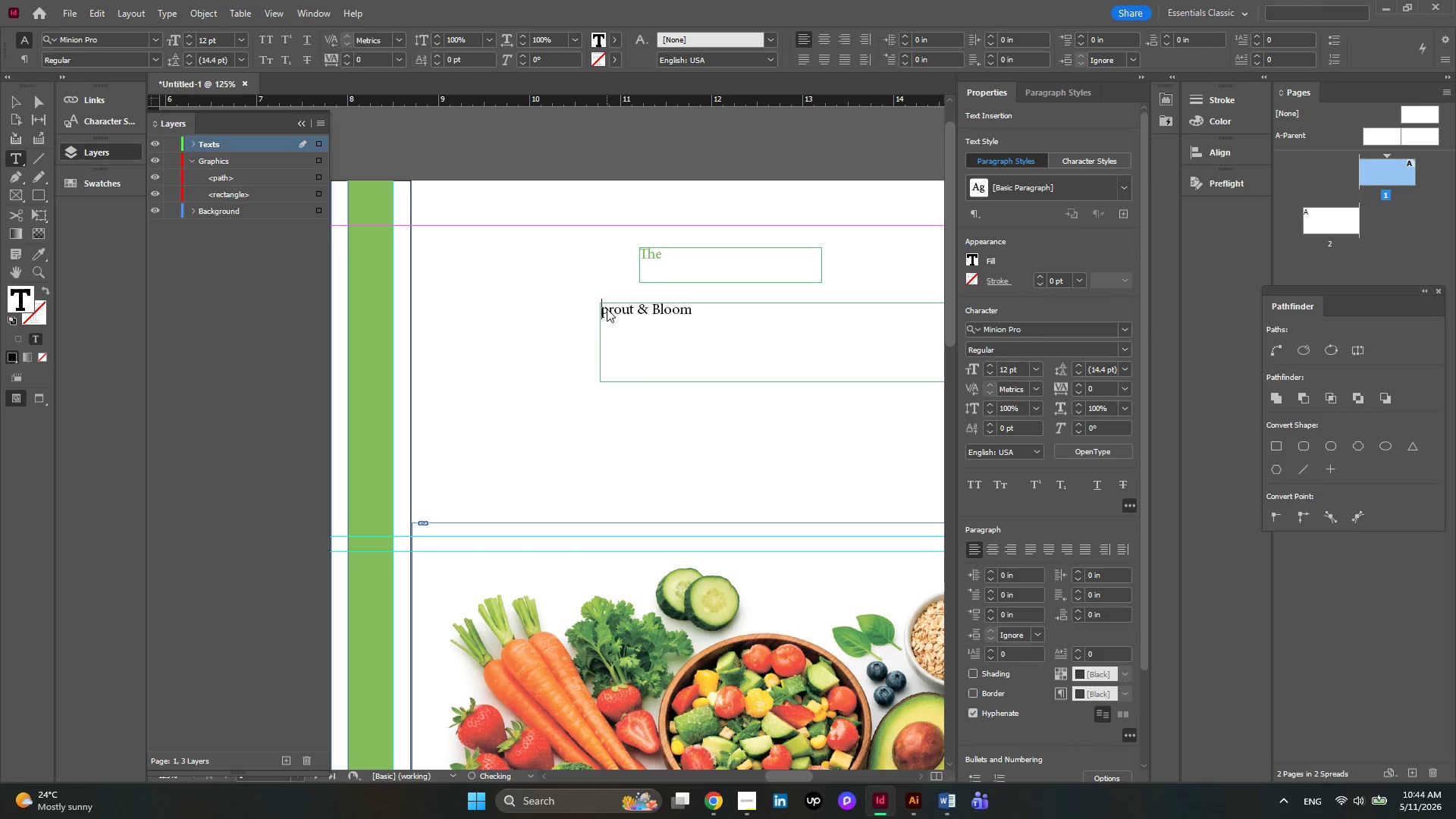 
key(CapsLock)
 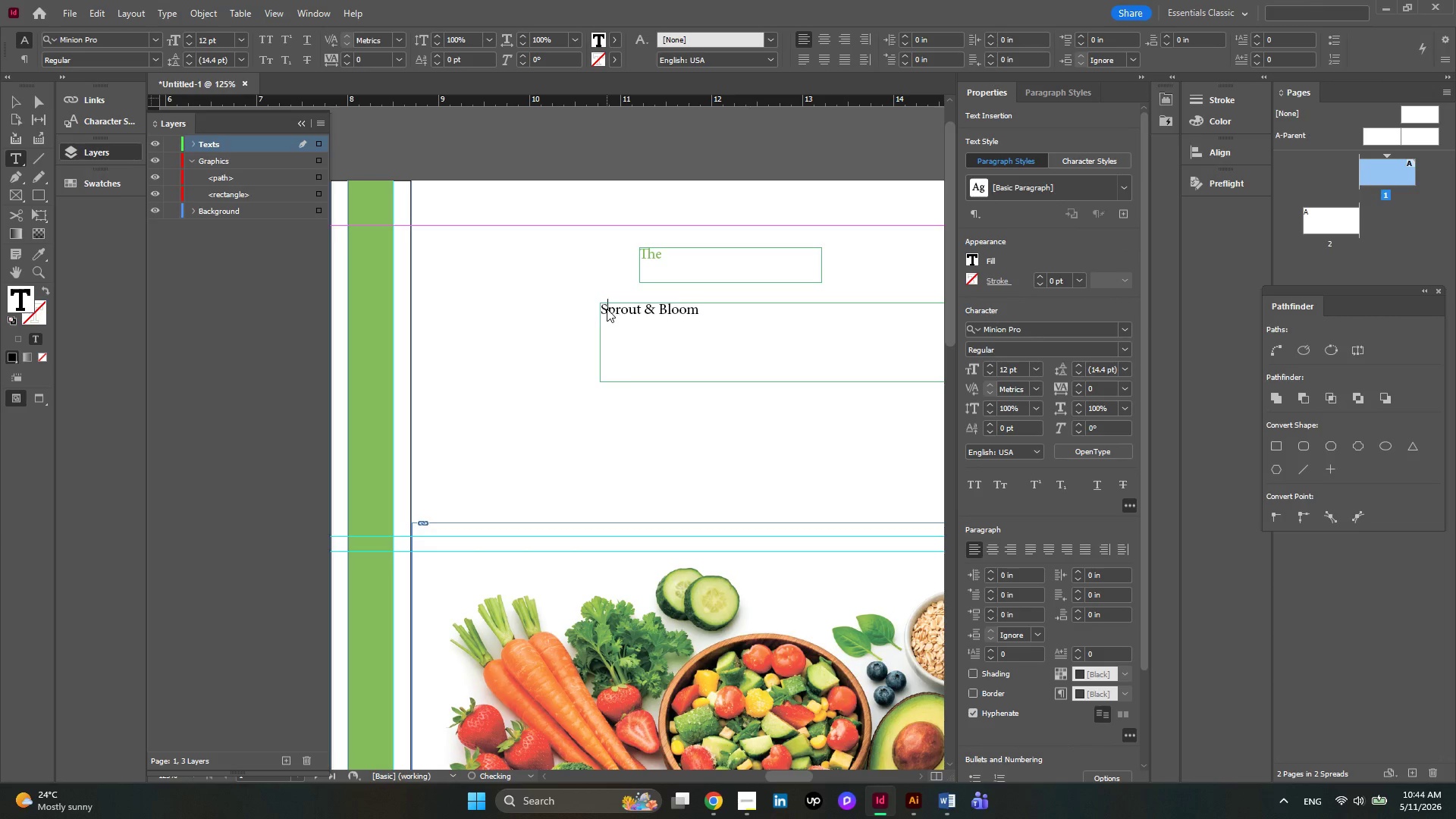 
key(S)
 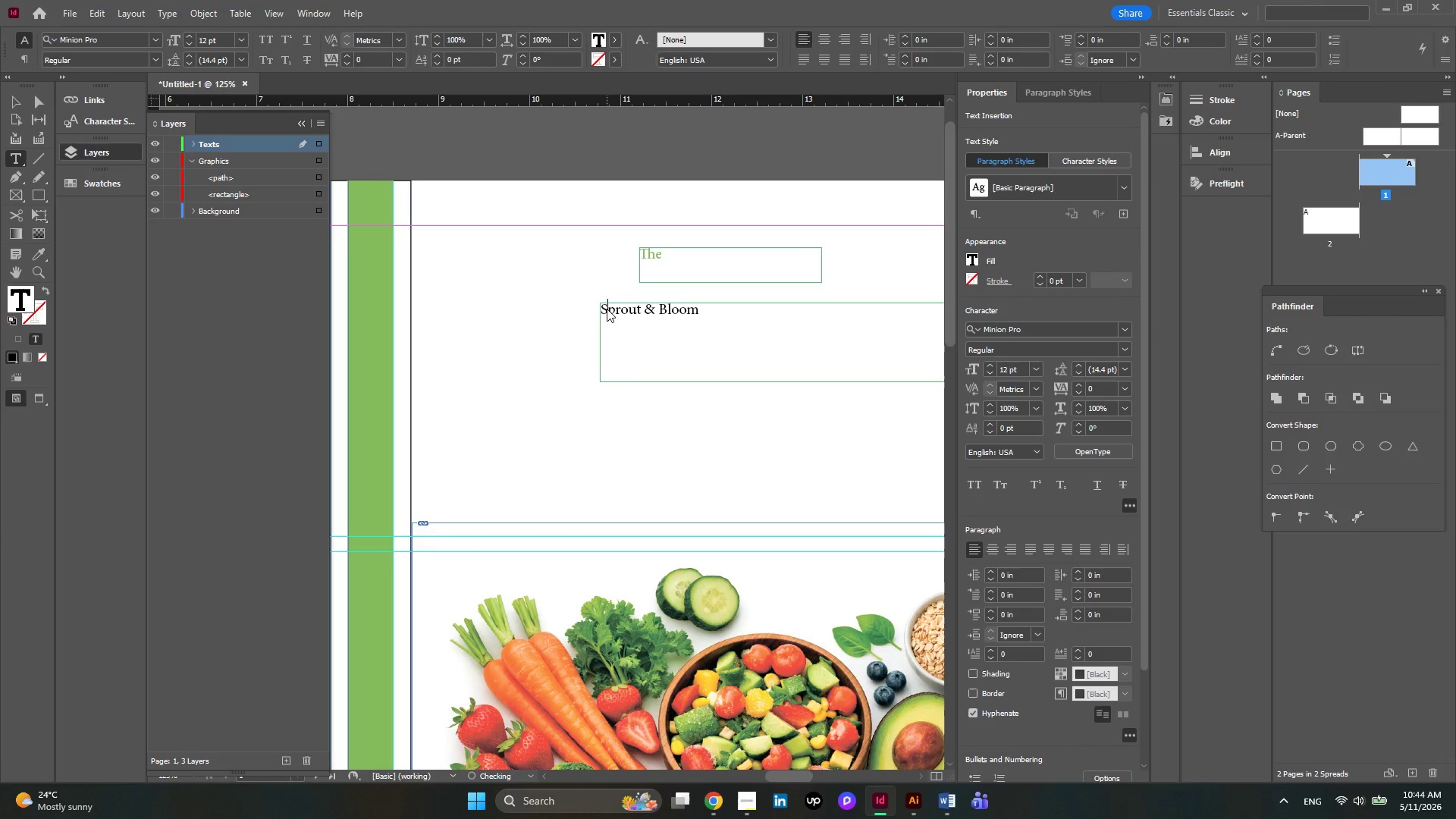 
key(CapsLock)
 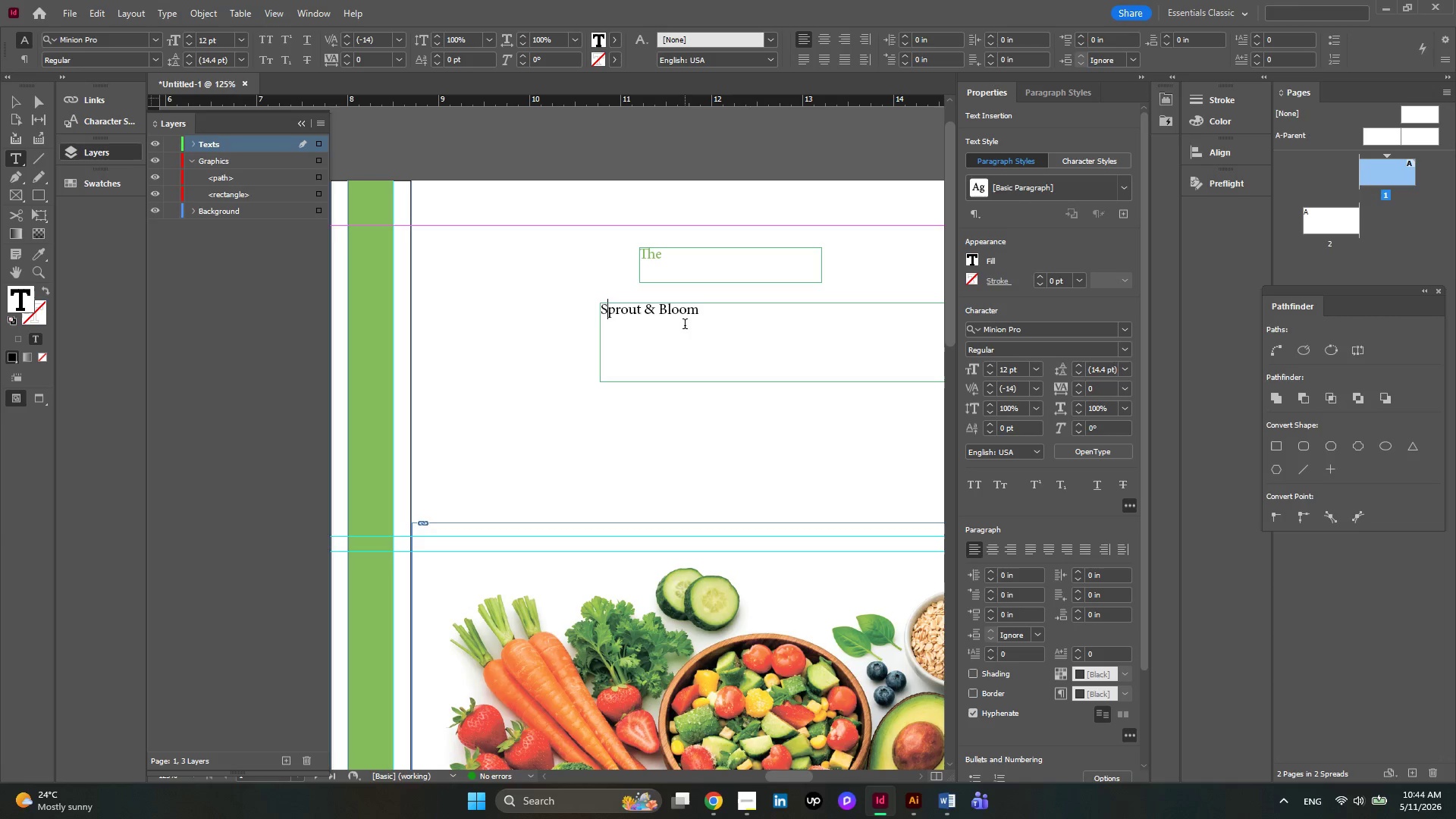 
left_click_drag(start_coordinate=[714, 315], to_coordinate=[573, 309])
 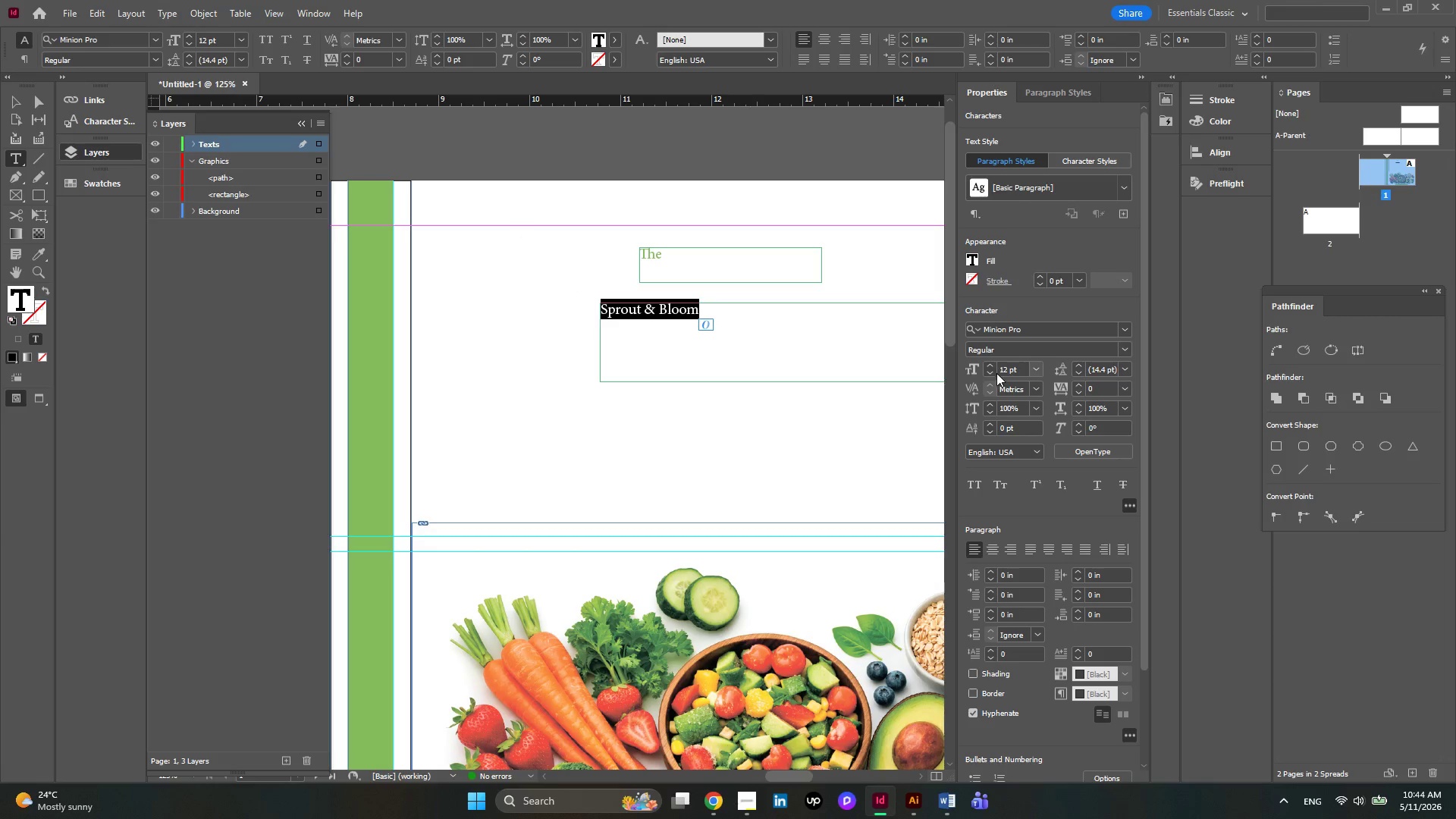 
wait(6.7)
 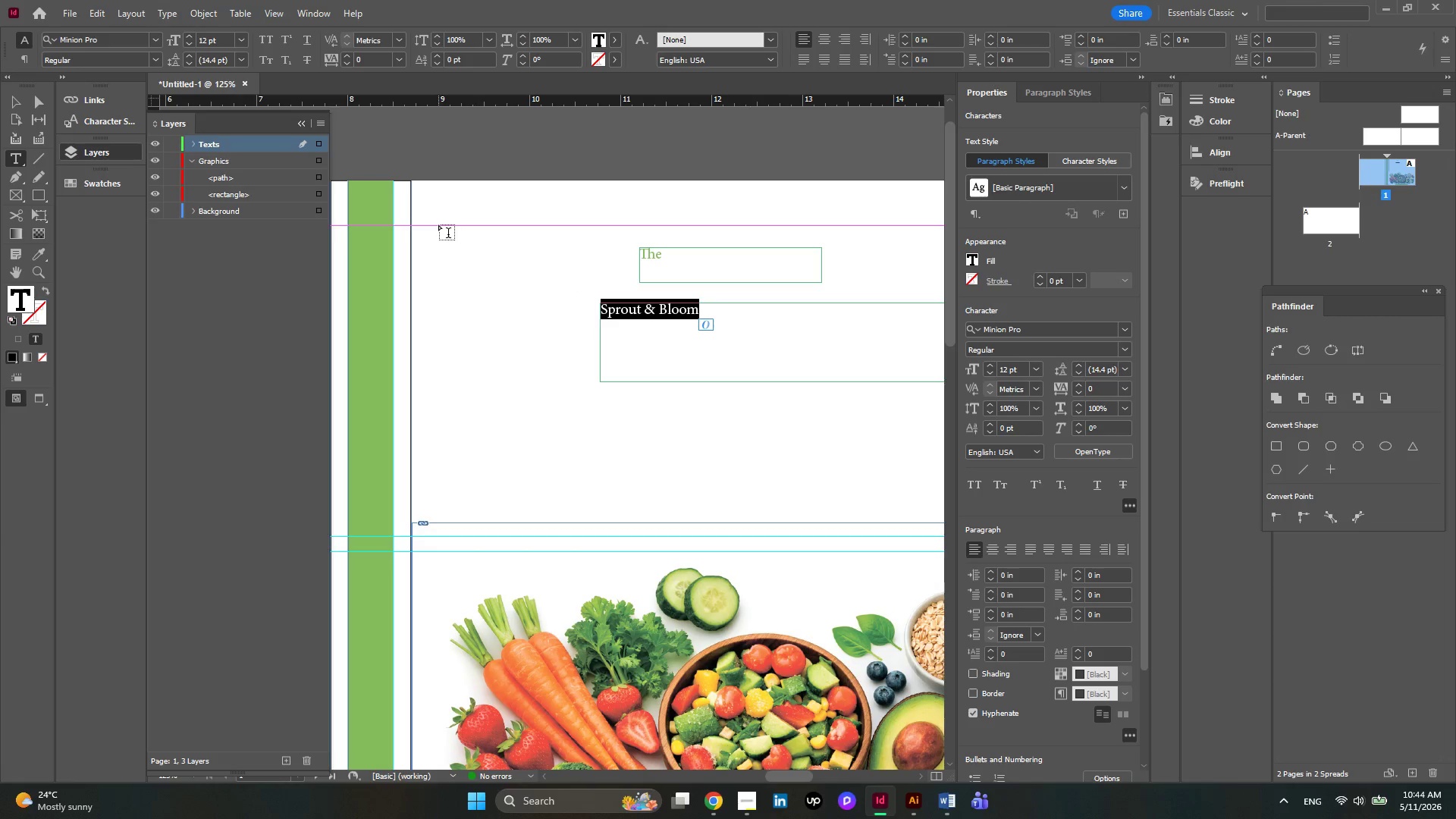 
triple_click([995, 368])
 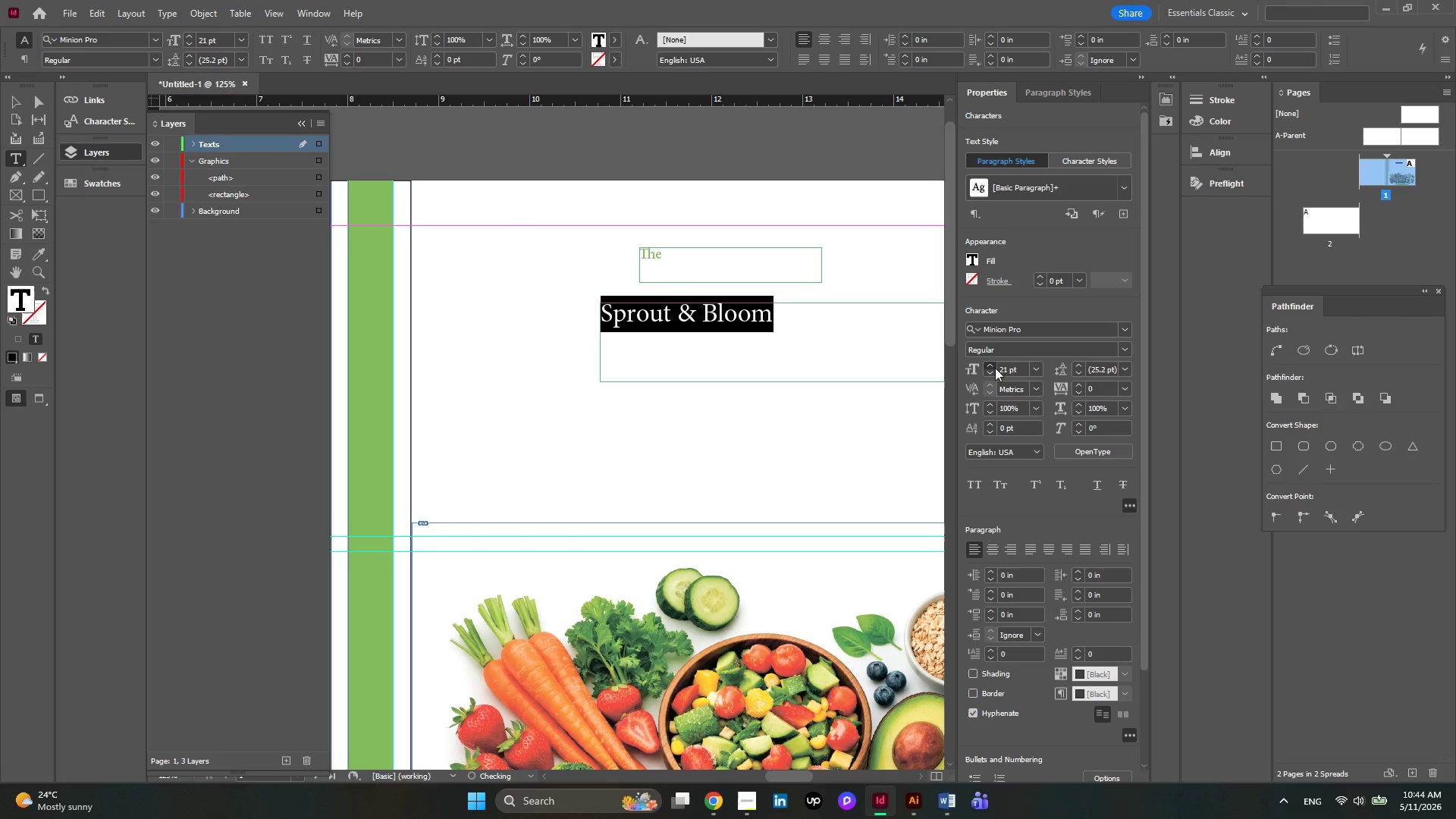 
triple_click([995, 368])
 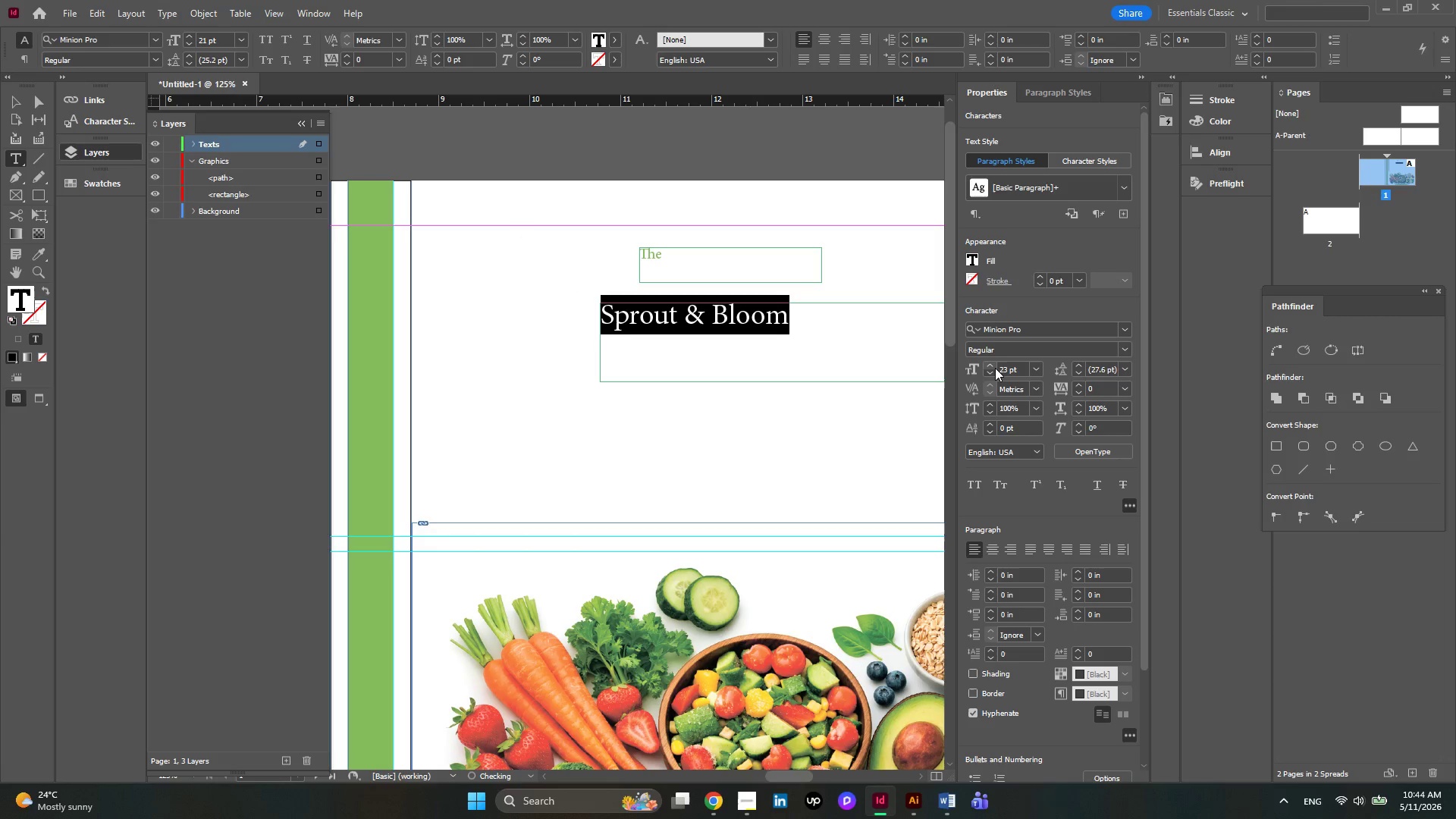 
triple_click([995, 368])
 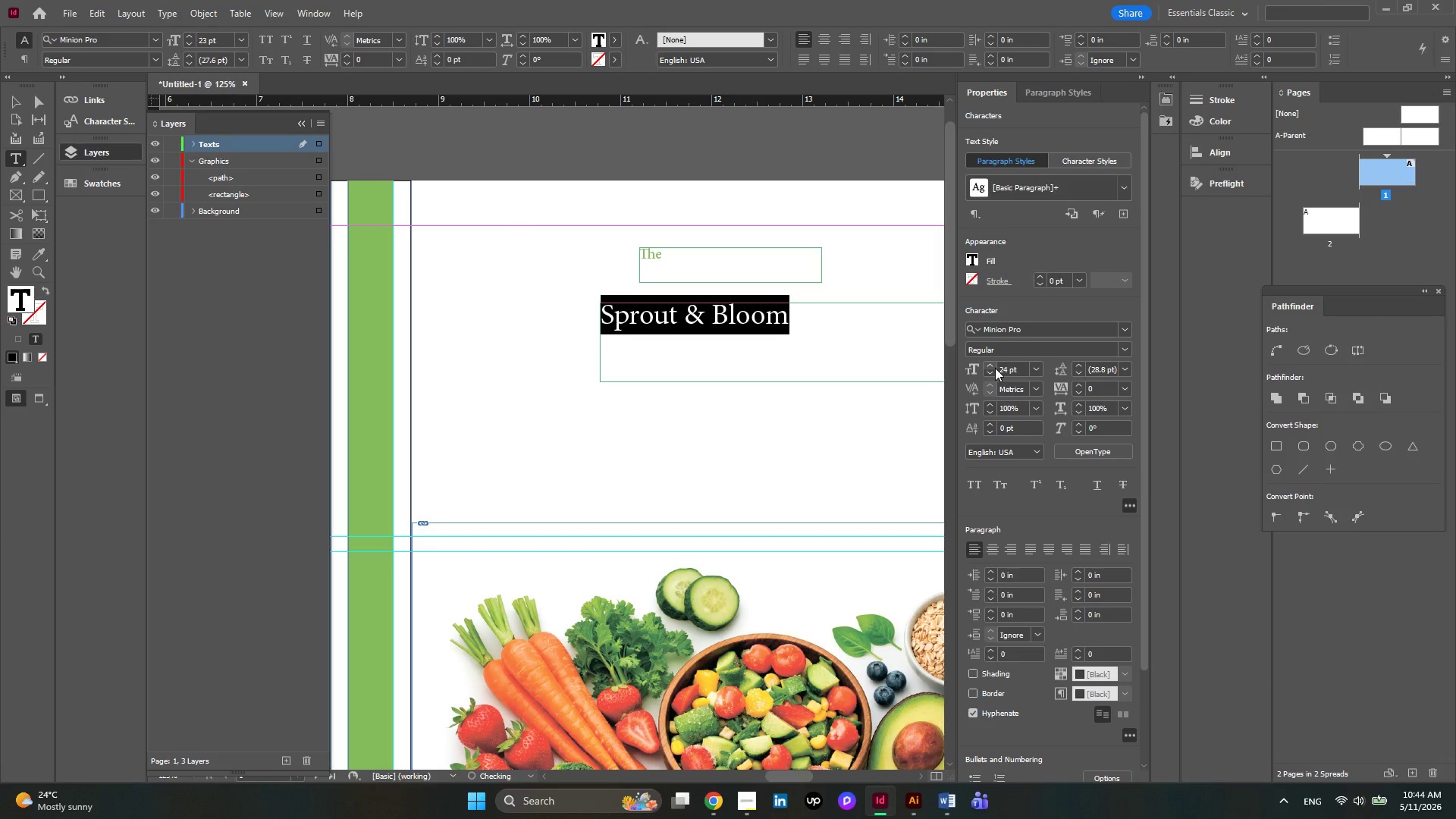 
triple_click([995, 368])
 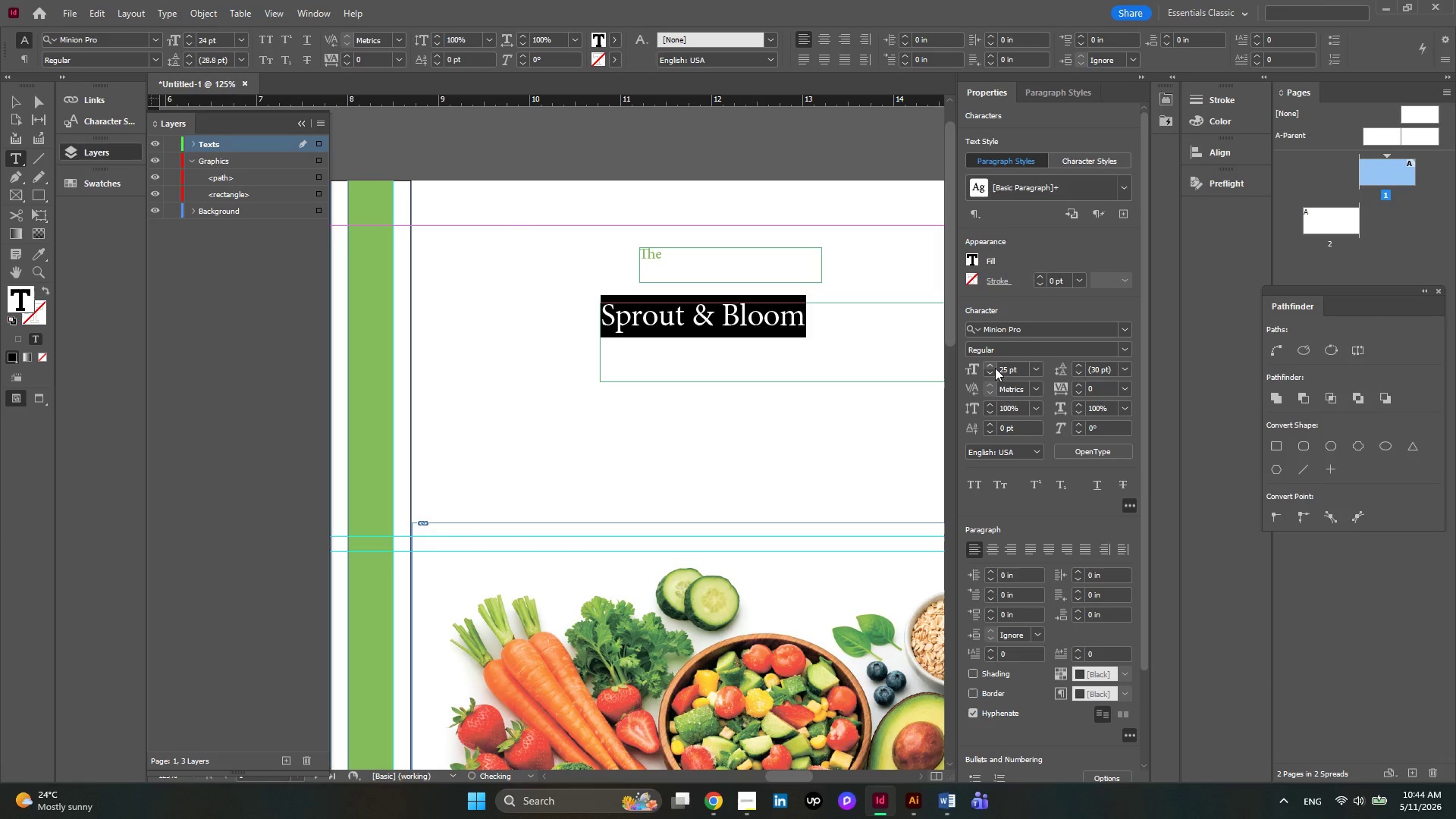 
triple_click([995, 368])
 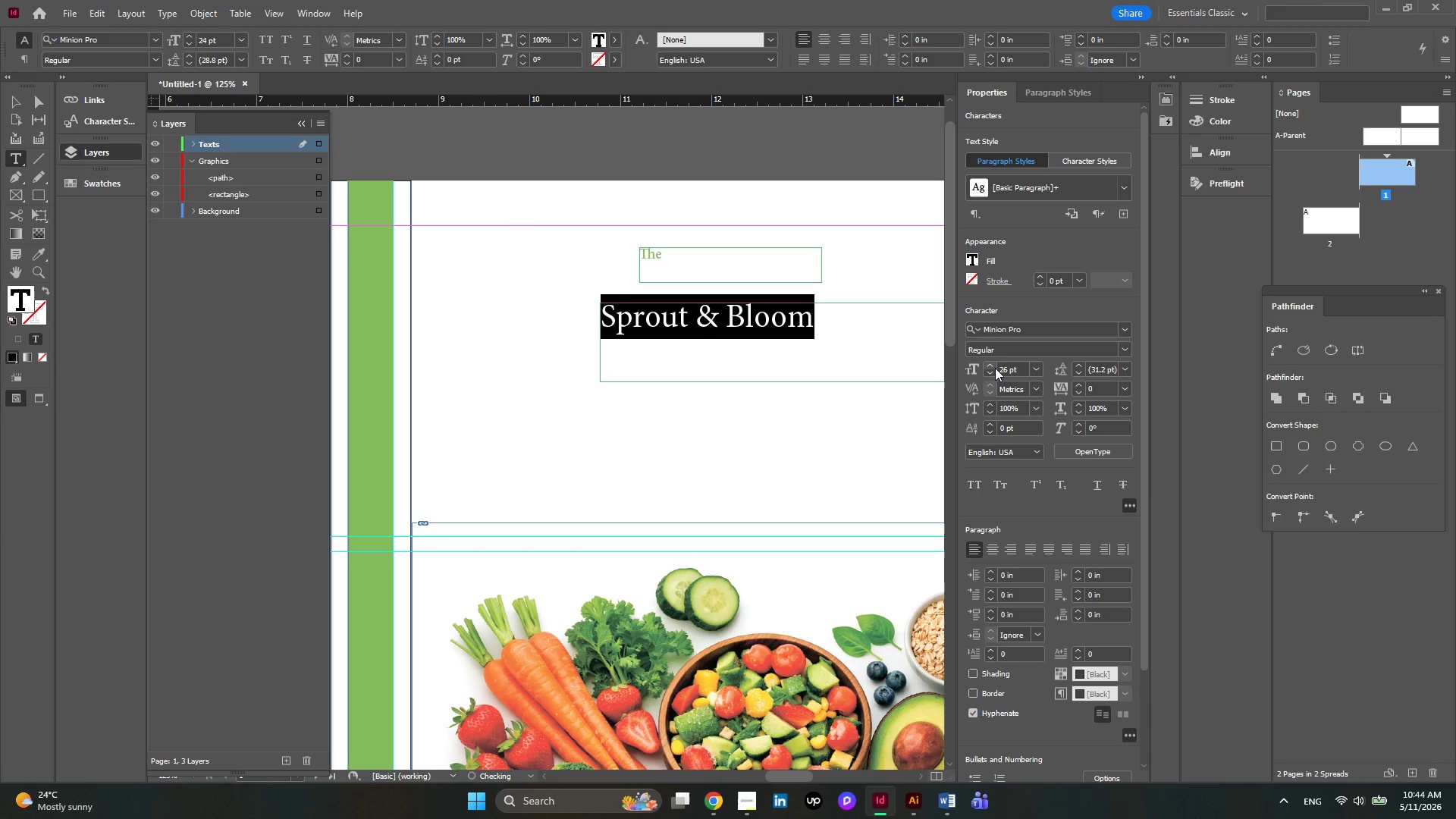 
triple_click([995, 368])
 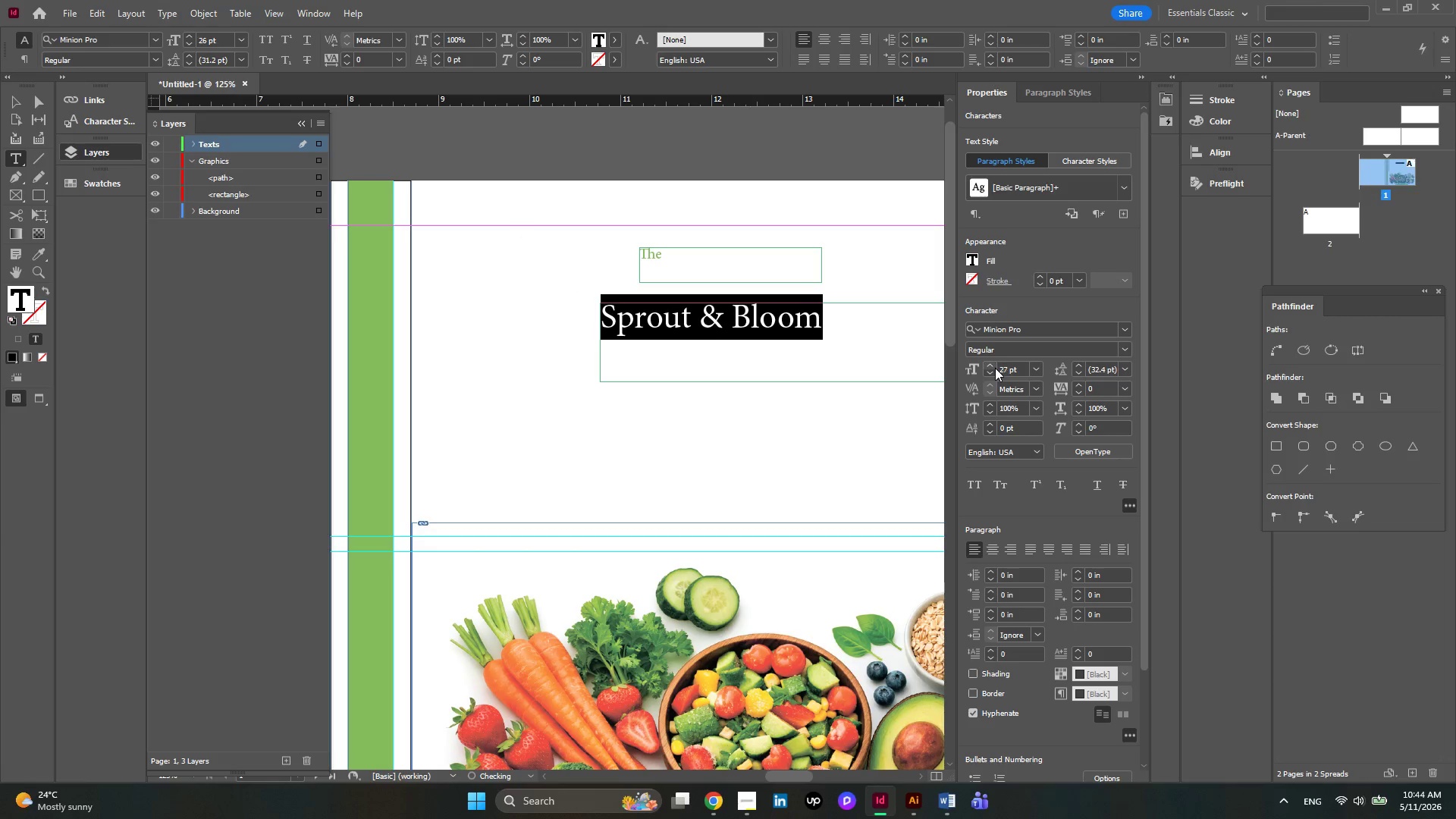 
triple_click([995, 368])
 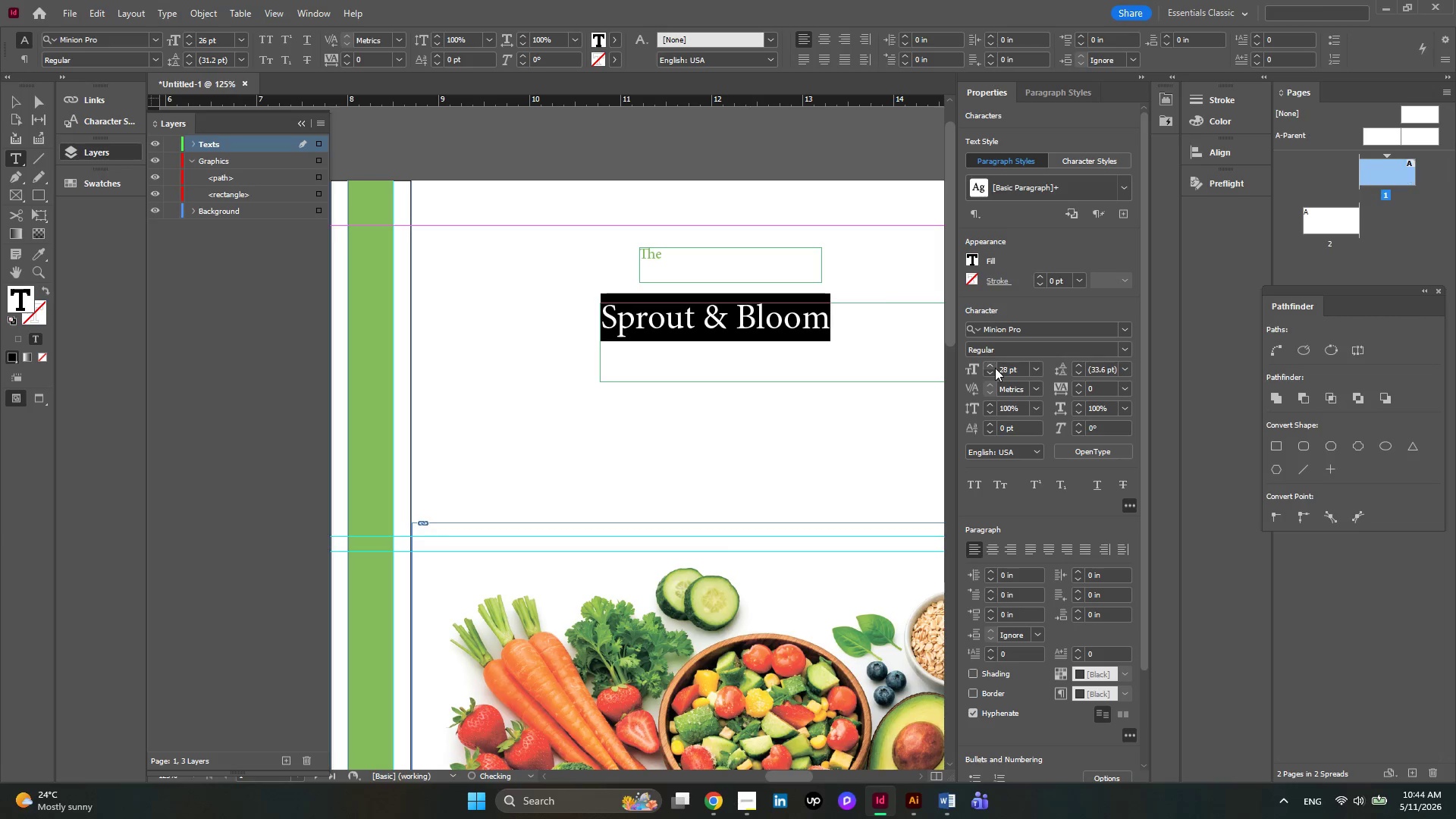 
triple_click([995, 368])
 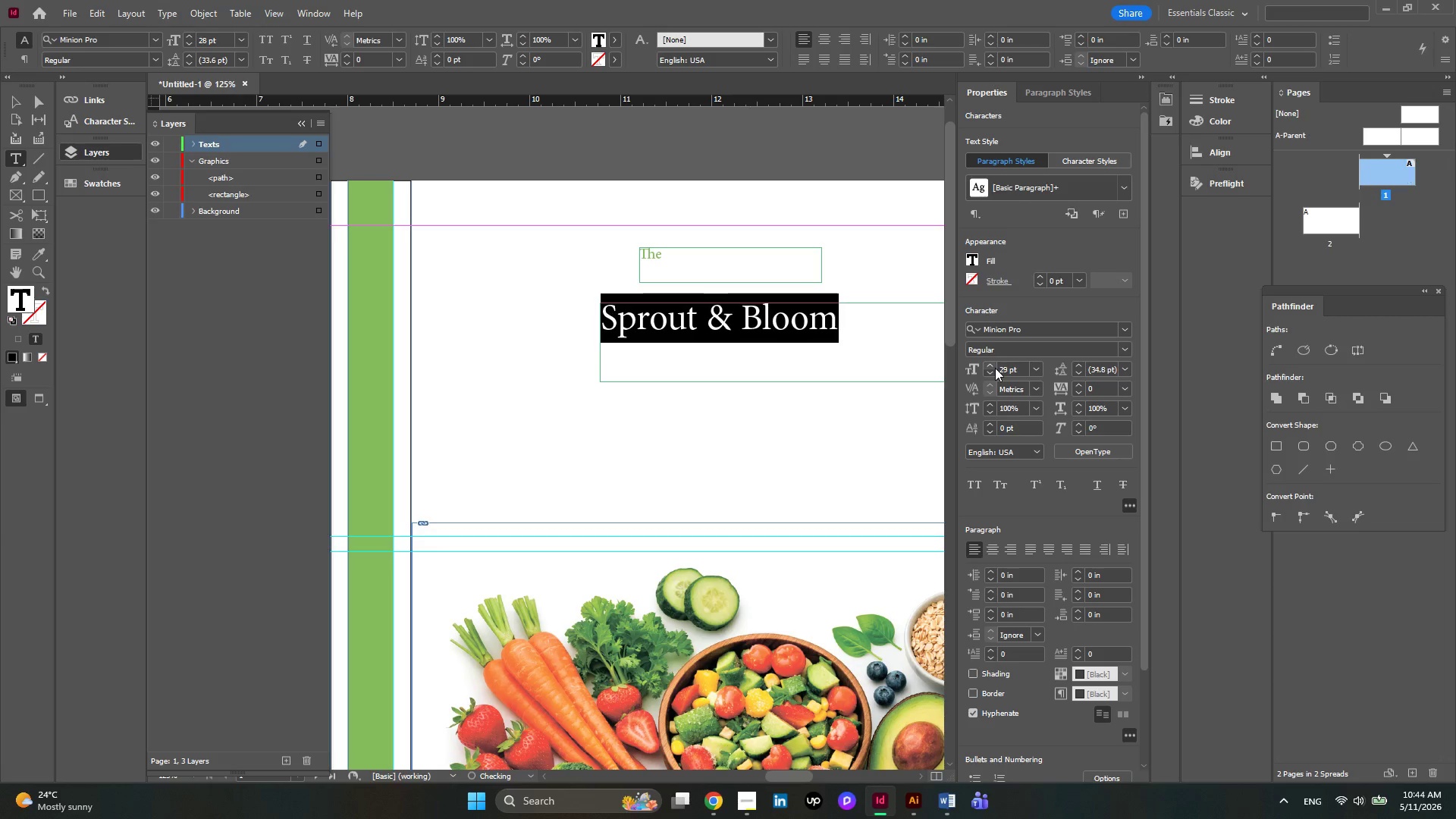 
triple_click([995, 368])
 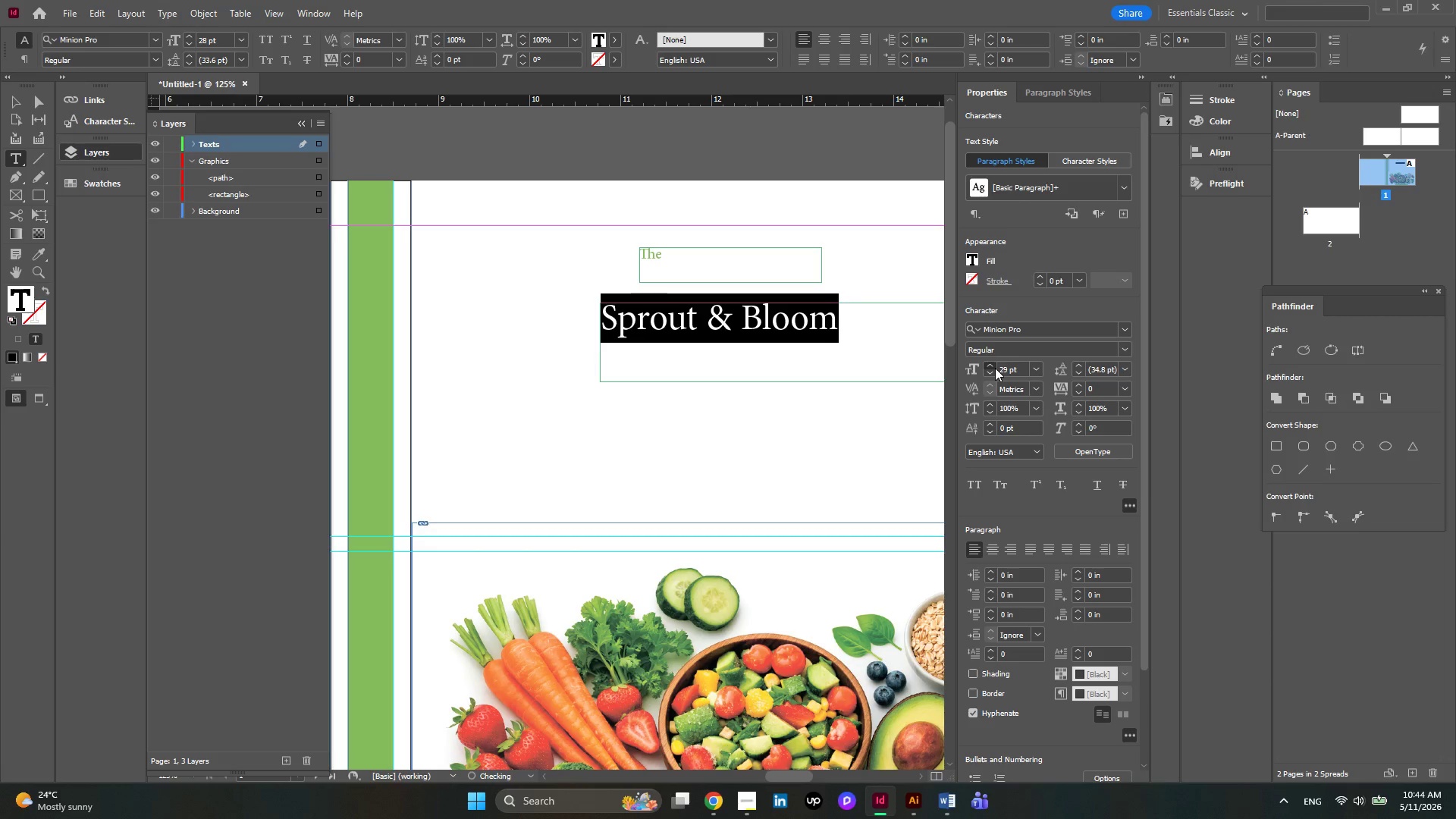 
triple_click([995, 368])
 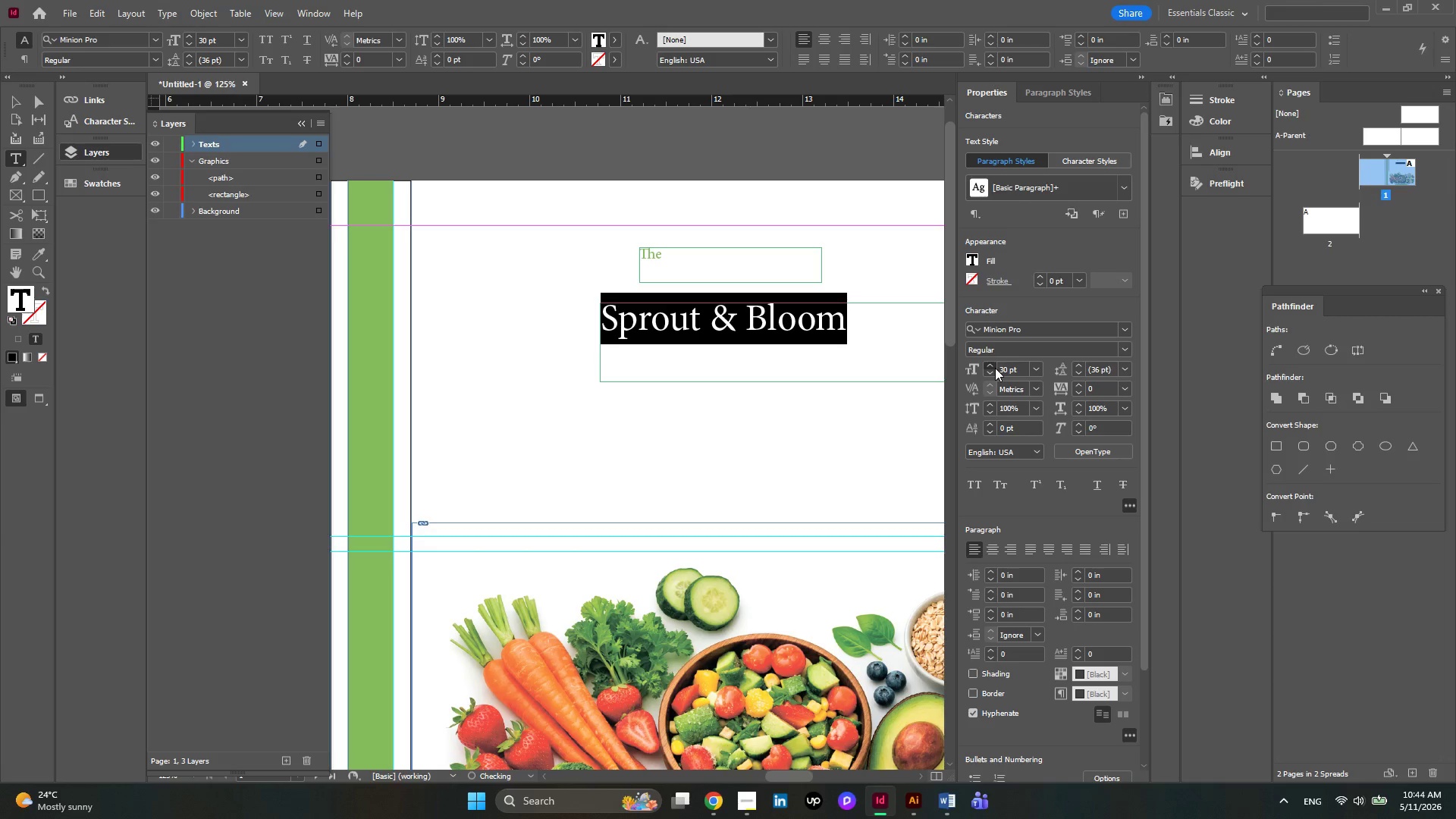 
triple_click([995, 368])
 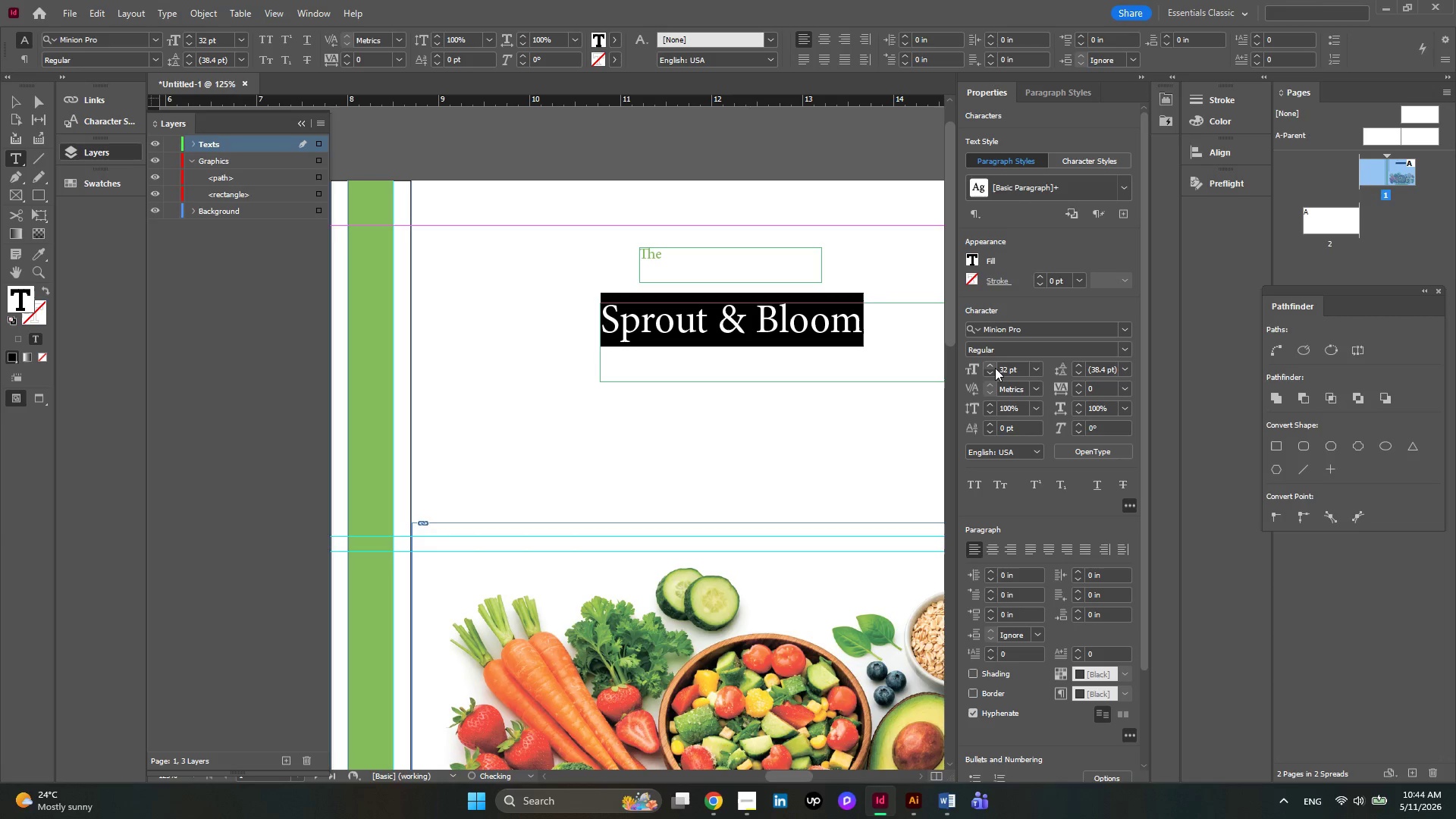 
triple_click([995, 368])
 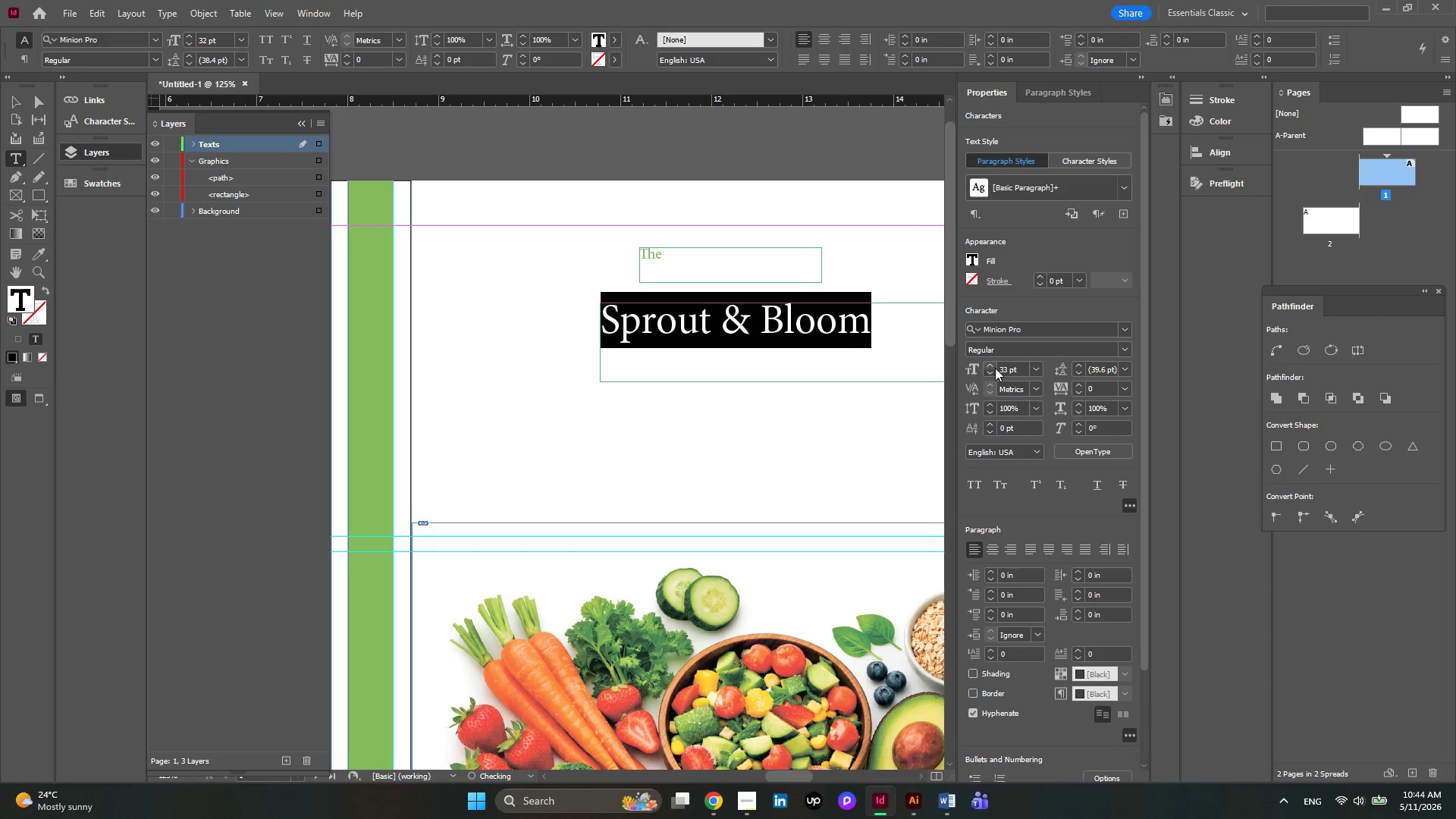 
triple_click([995, 368])
 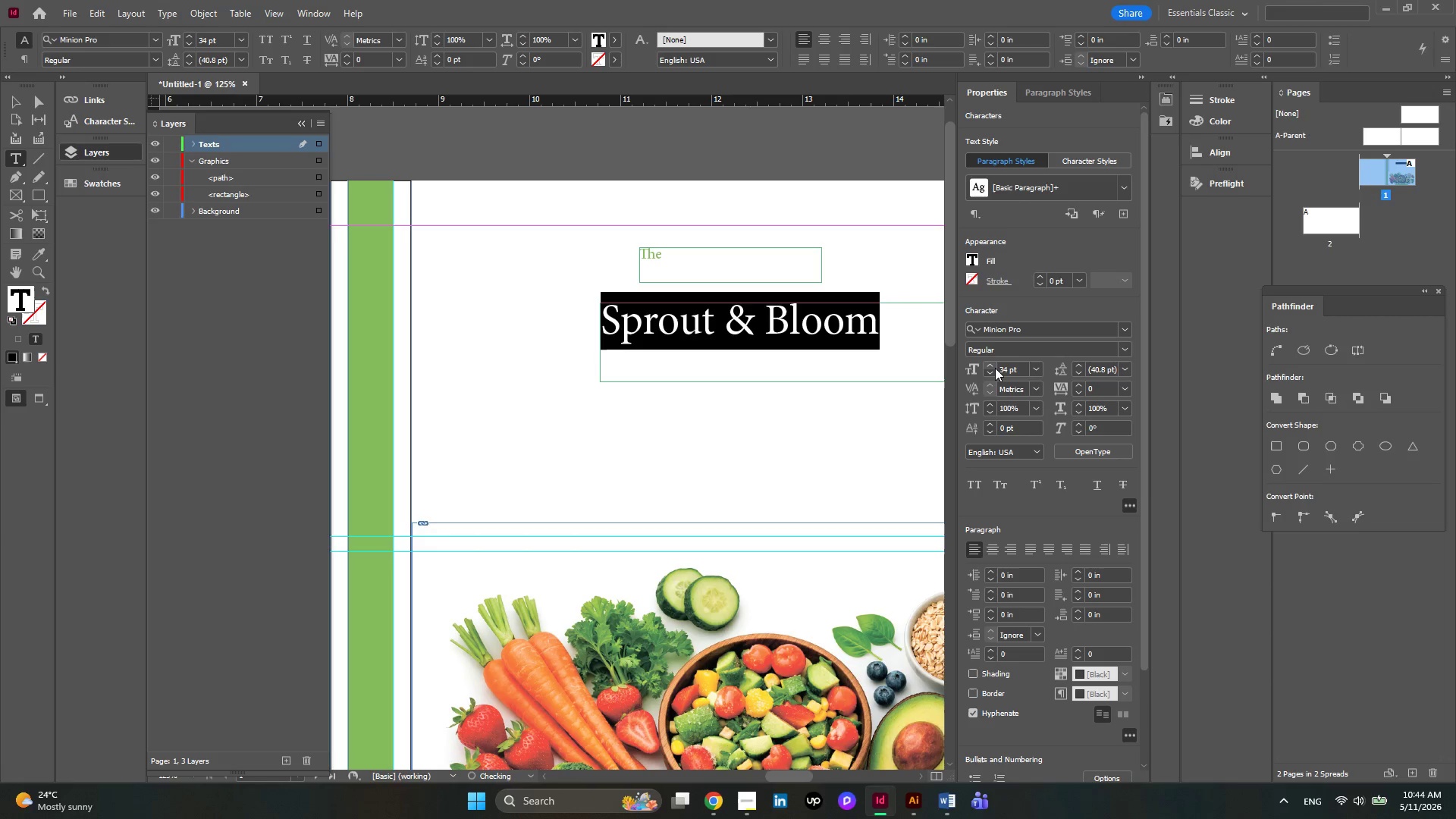 
triple_click([995, 368])
 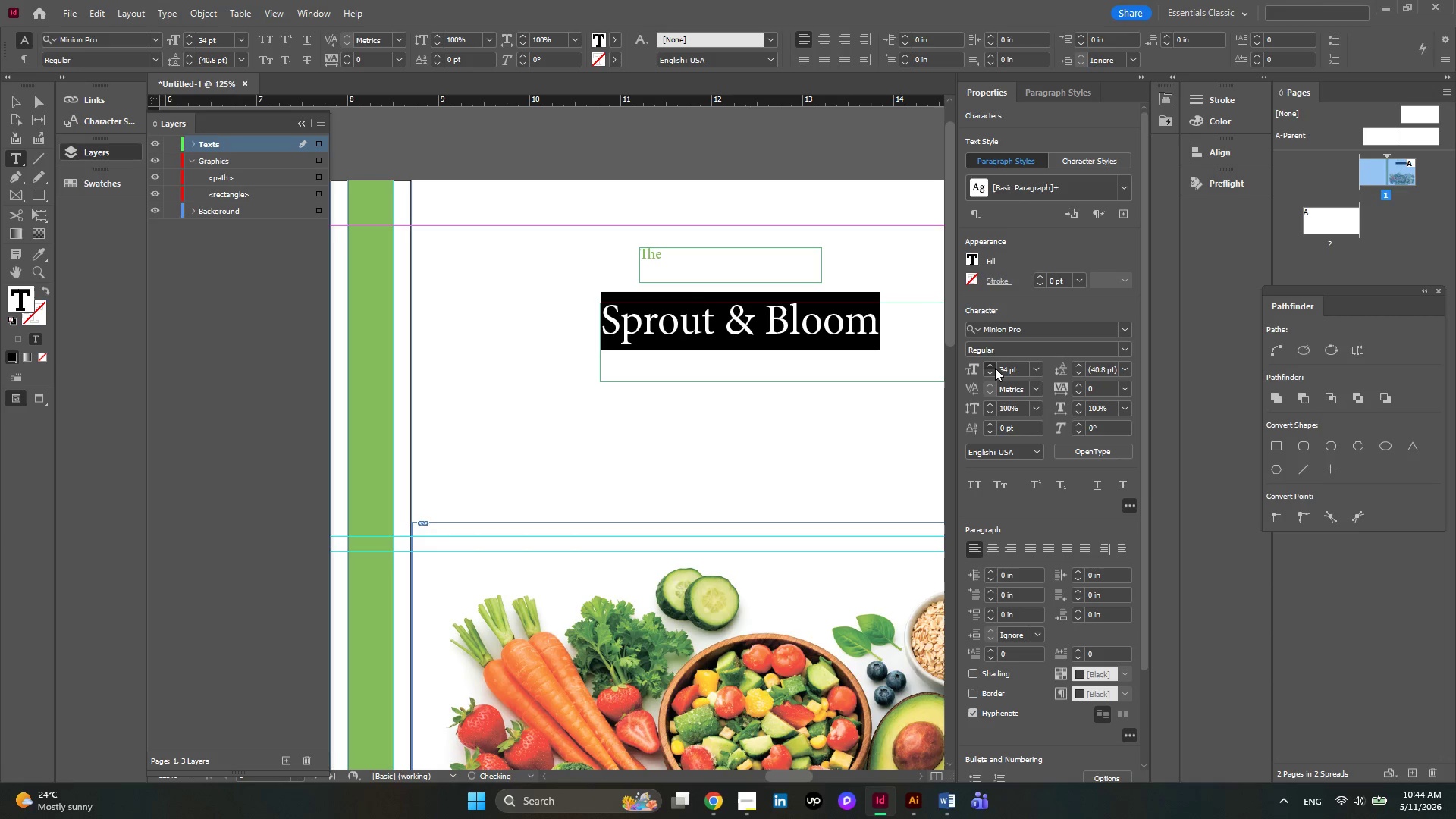 
triple_click([995, 368])
 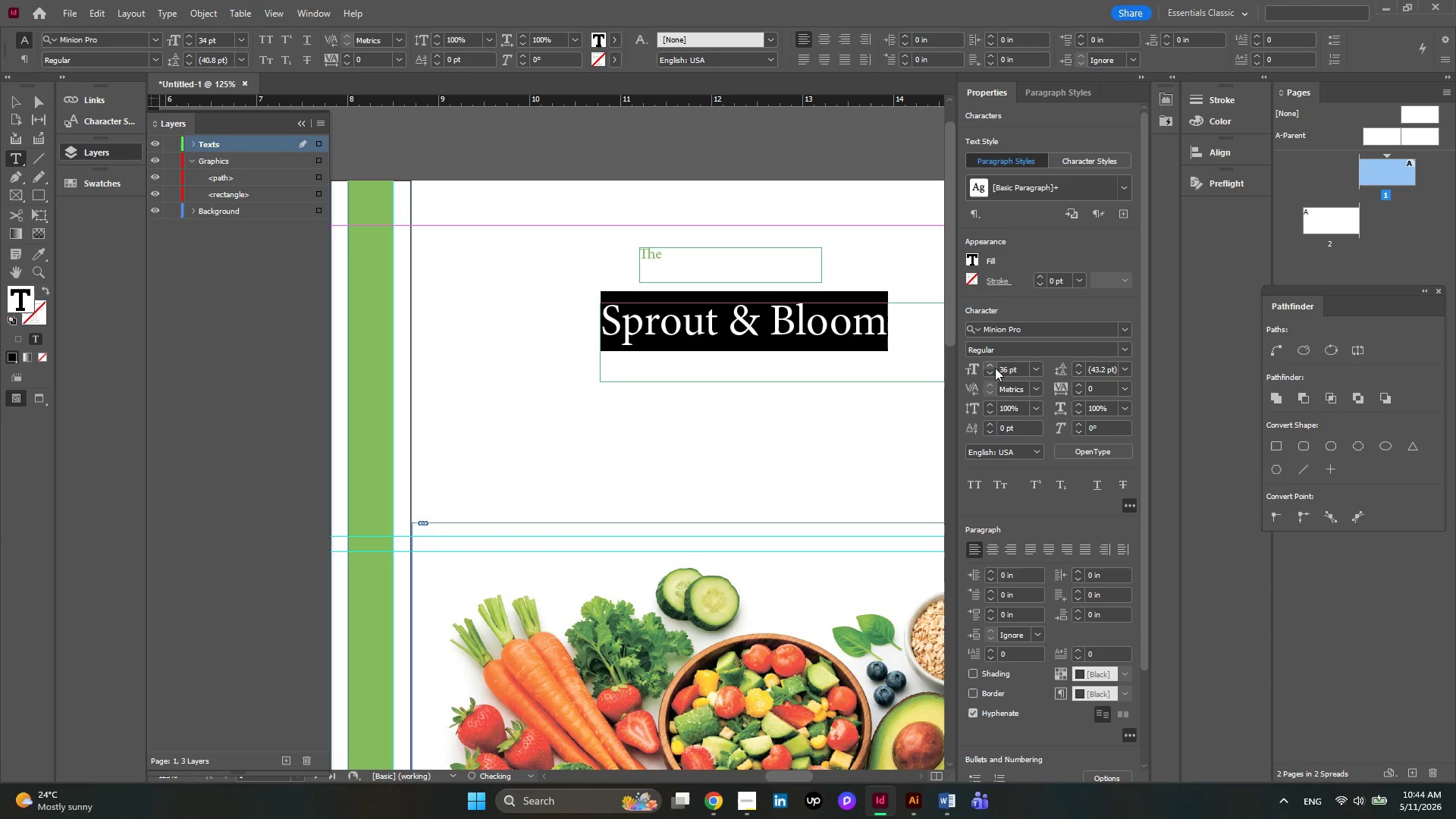 
triple_click([995, 368])
 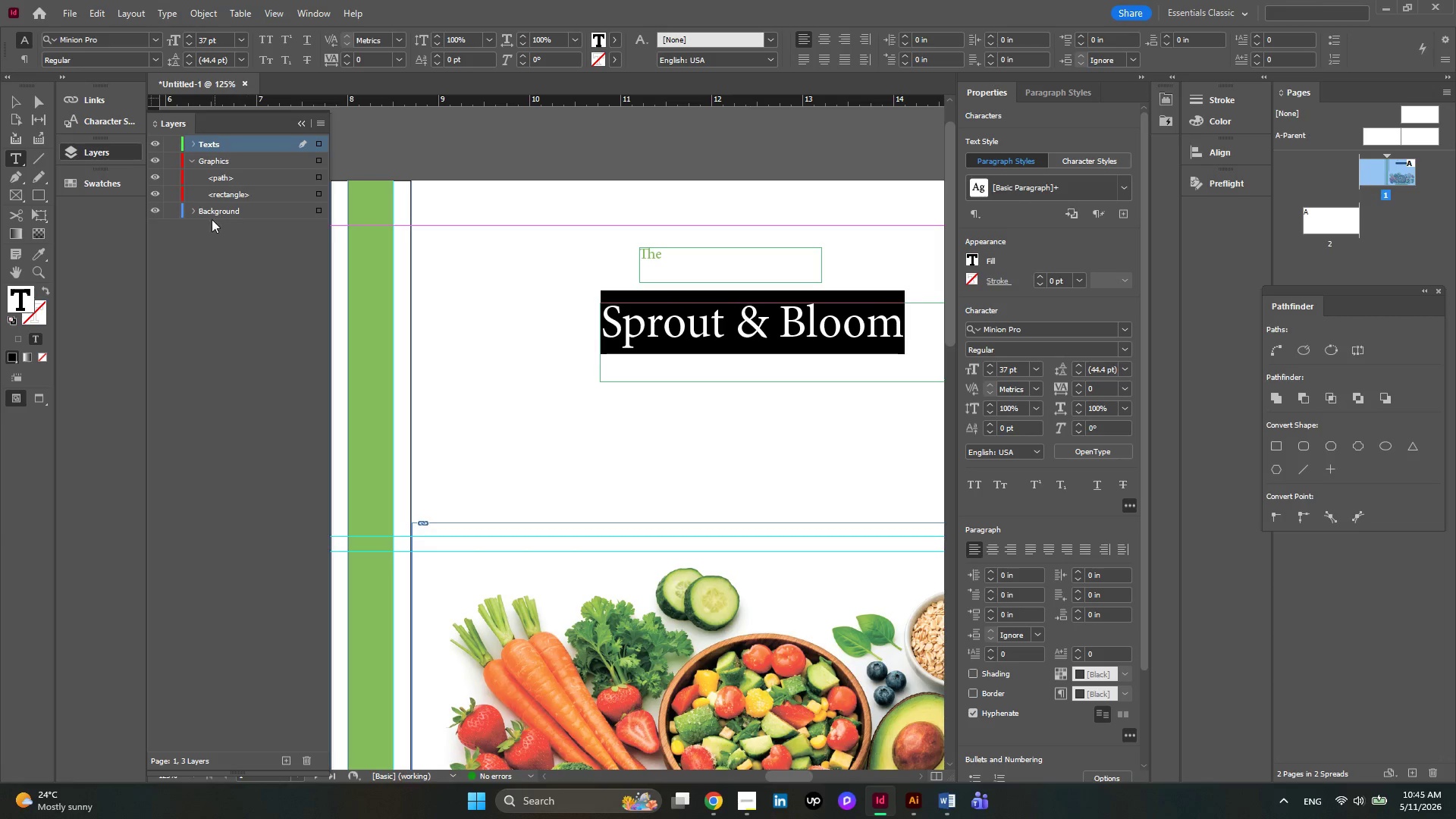 
left_click([42, 259])
 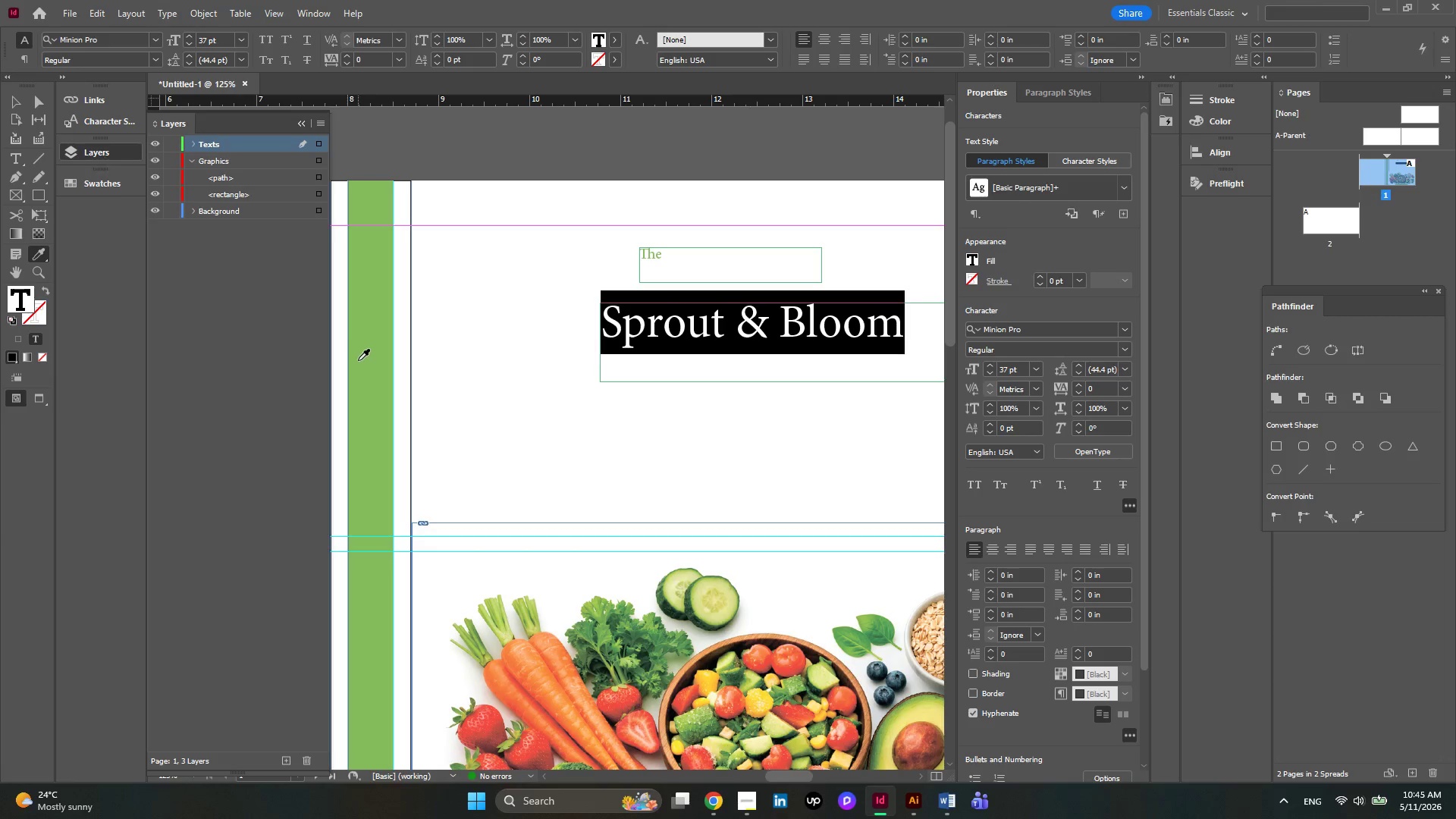 
left_click([367, 368])
 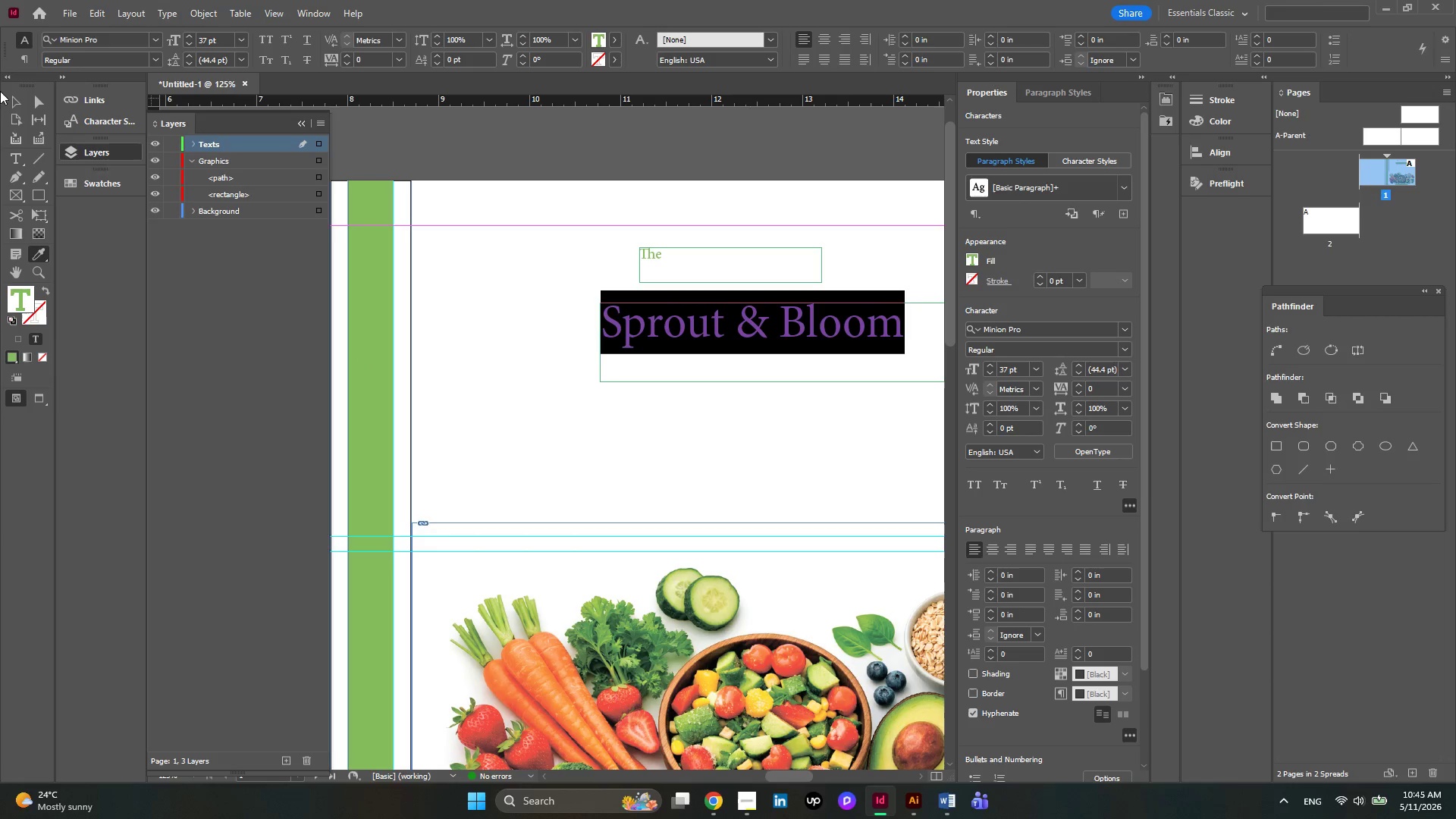 
left_click([10, 100])
 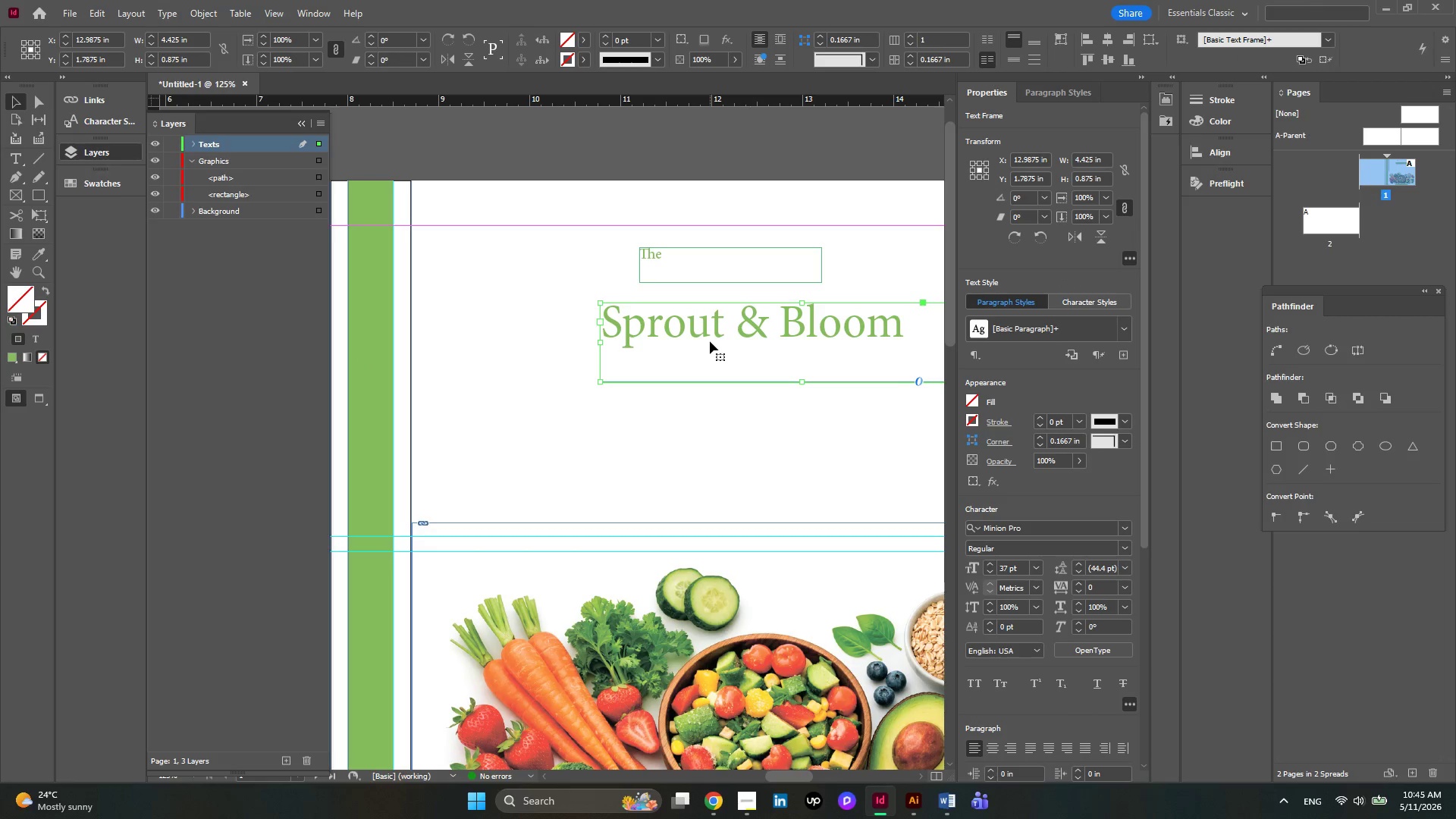 
left_click_drag(start_coordinate=[704, 328], to_coordinate=[657, 366])
 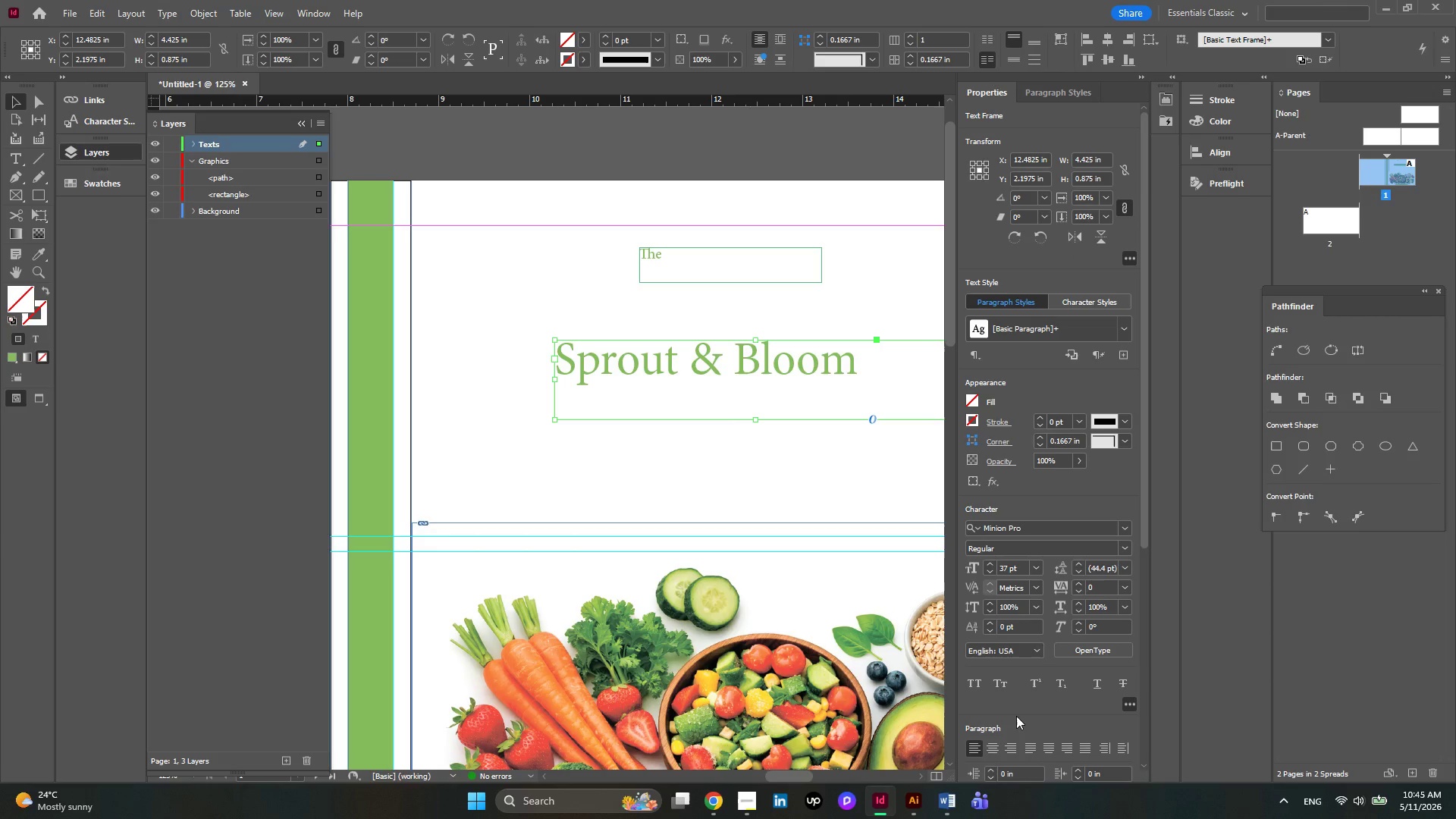 
left_click([999, 752])
 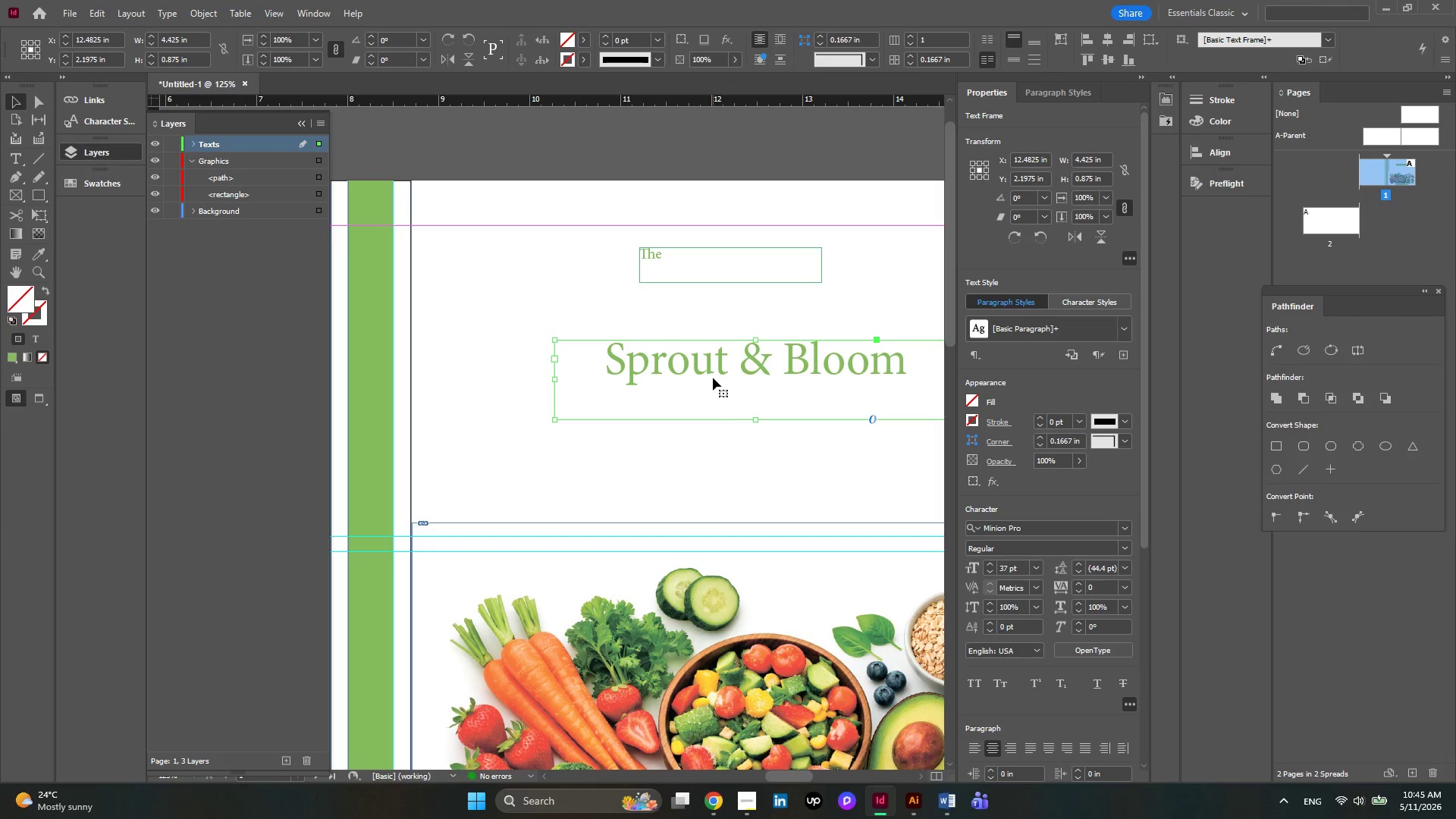 
double_click([743, 362])
 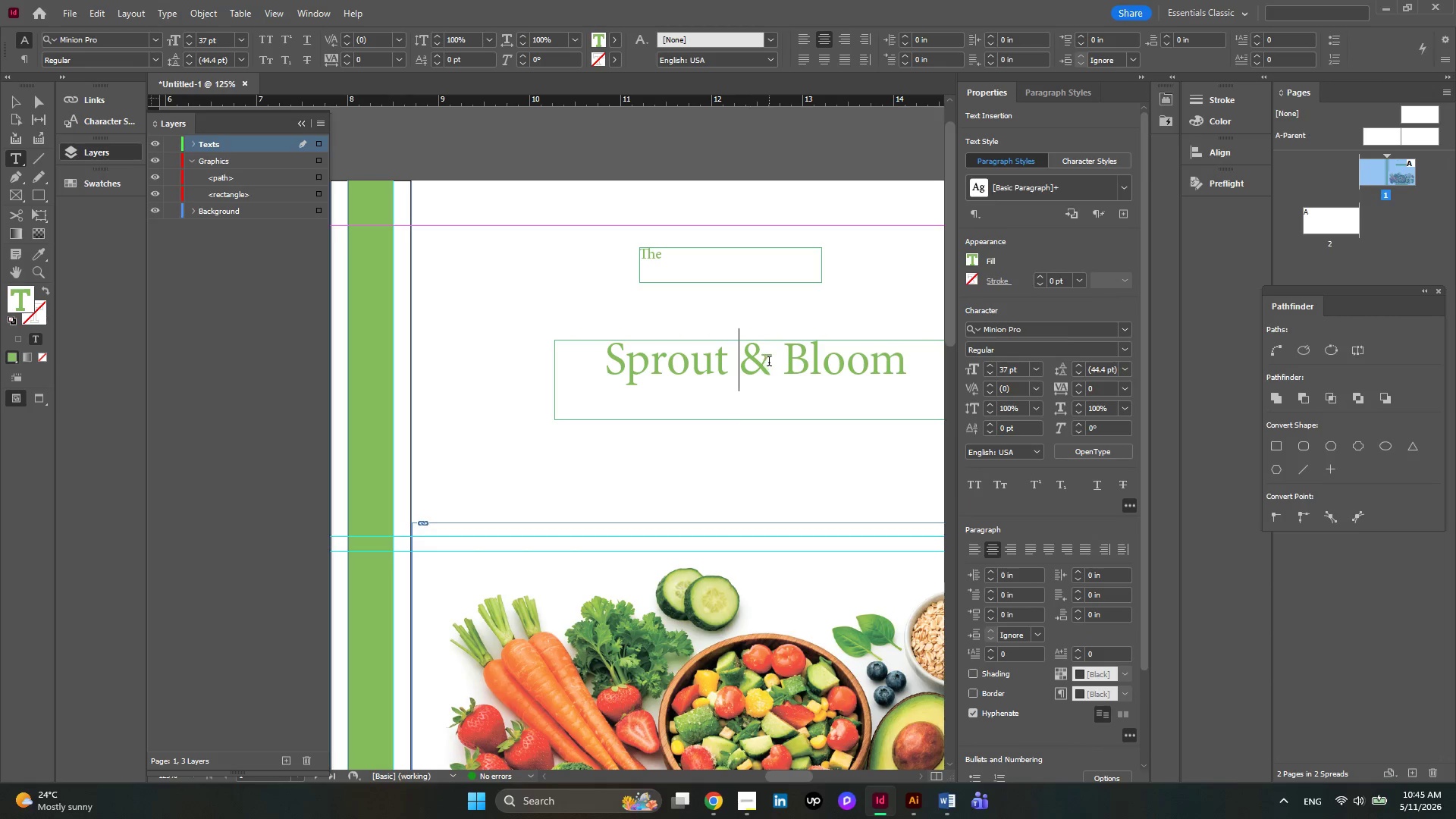 
left_click_drag(start_coordinate=[769, 362], to_coordinate=[750, 368])
 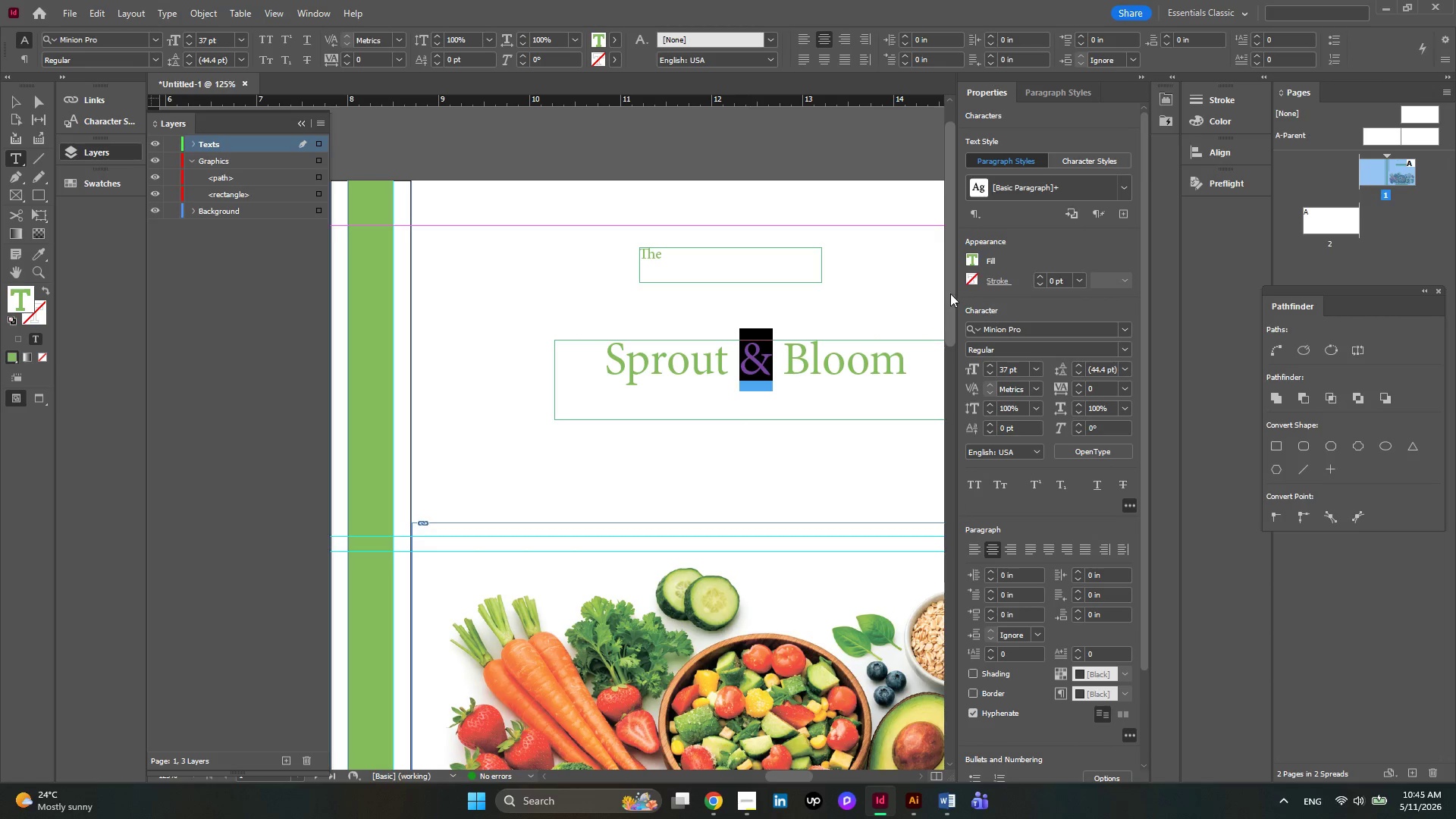 
left_click([969, 257])
 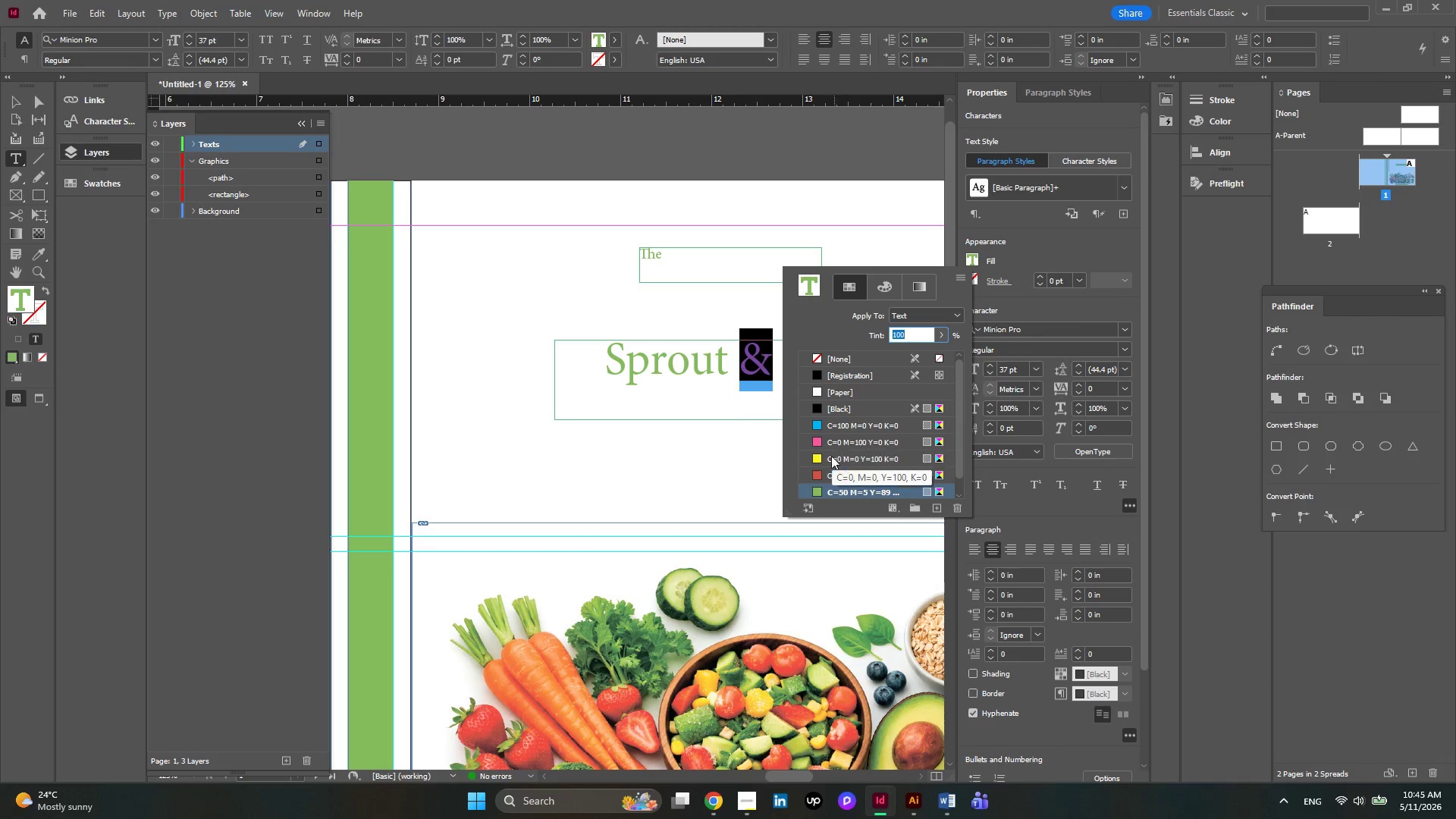 
scroll: coordinate [849, 445], scroll_direction: down, amount: 2.0
 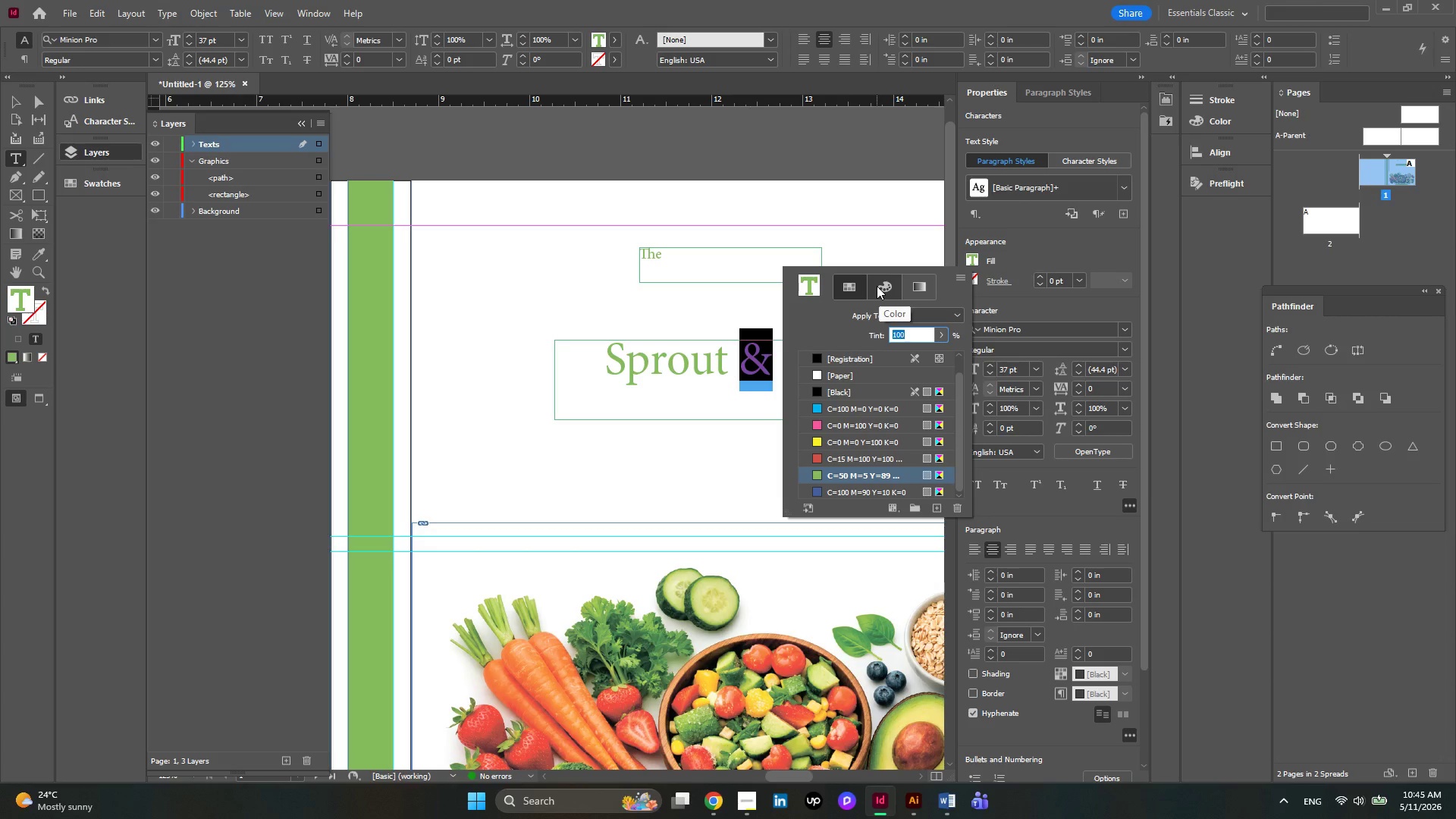 
left_click([877, 286])
 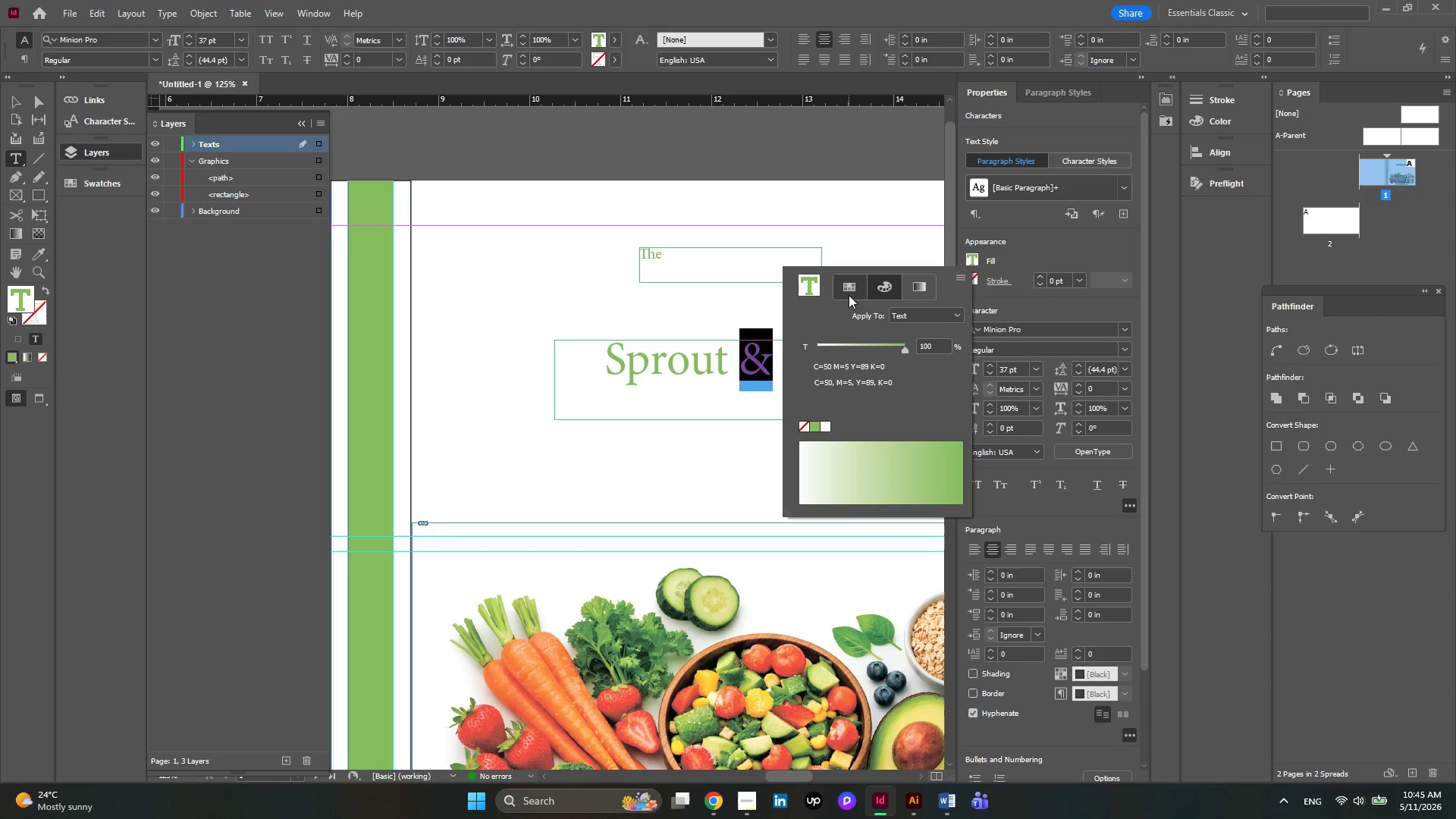 
left_click([849, 295])
 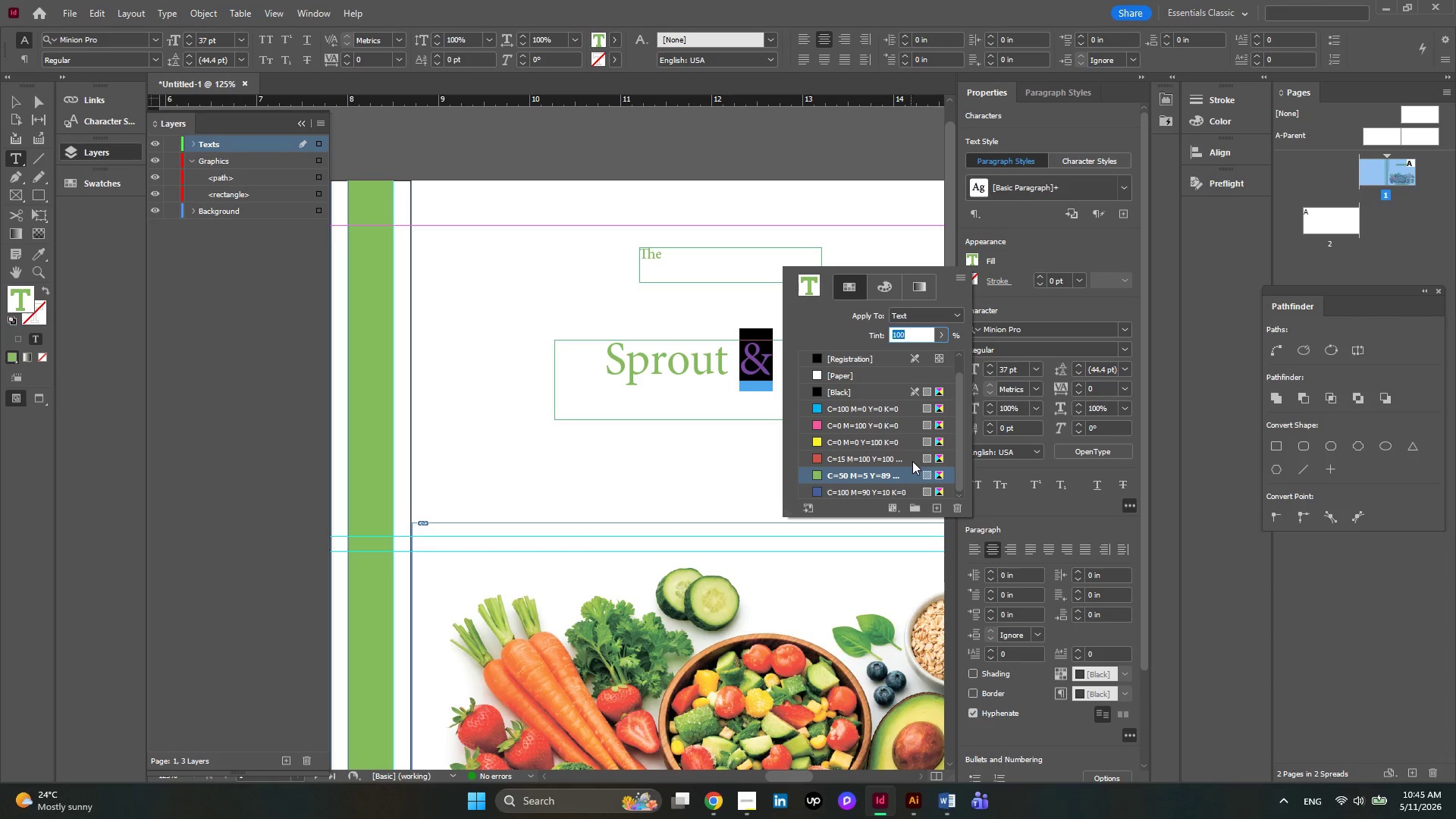 
left_click([925, 456])
 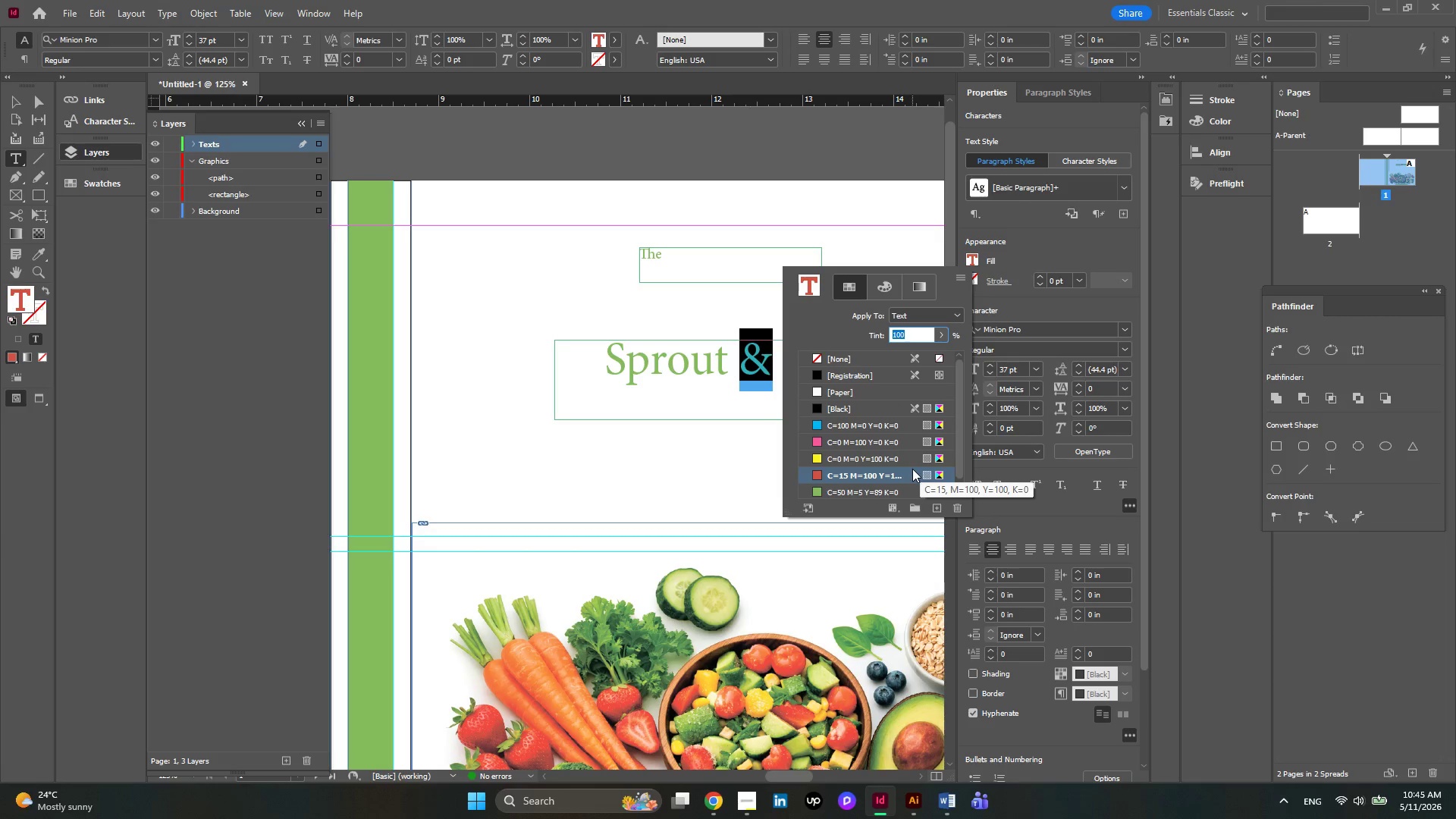 
double_click([912, 471])
 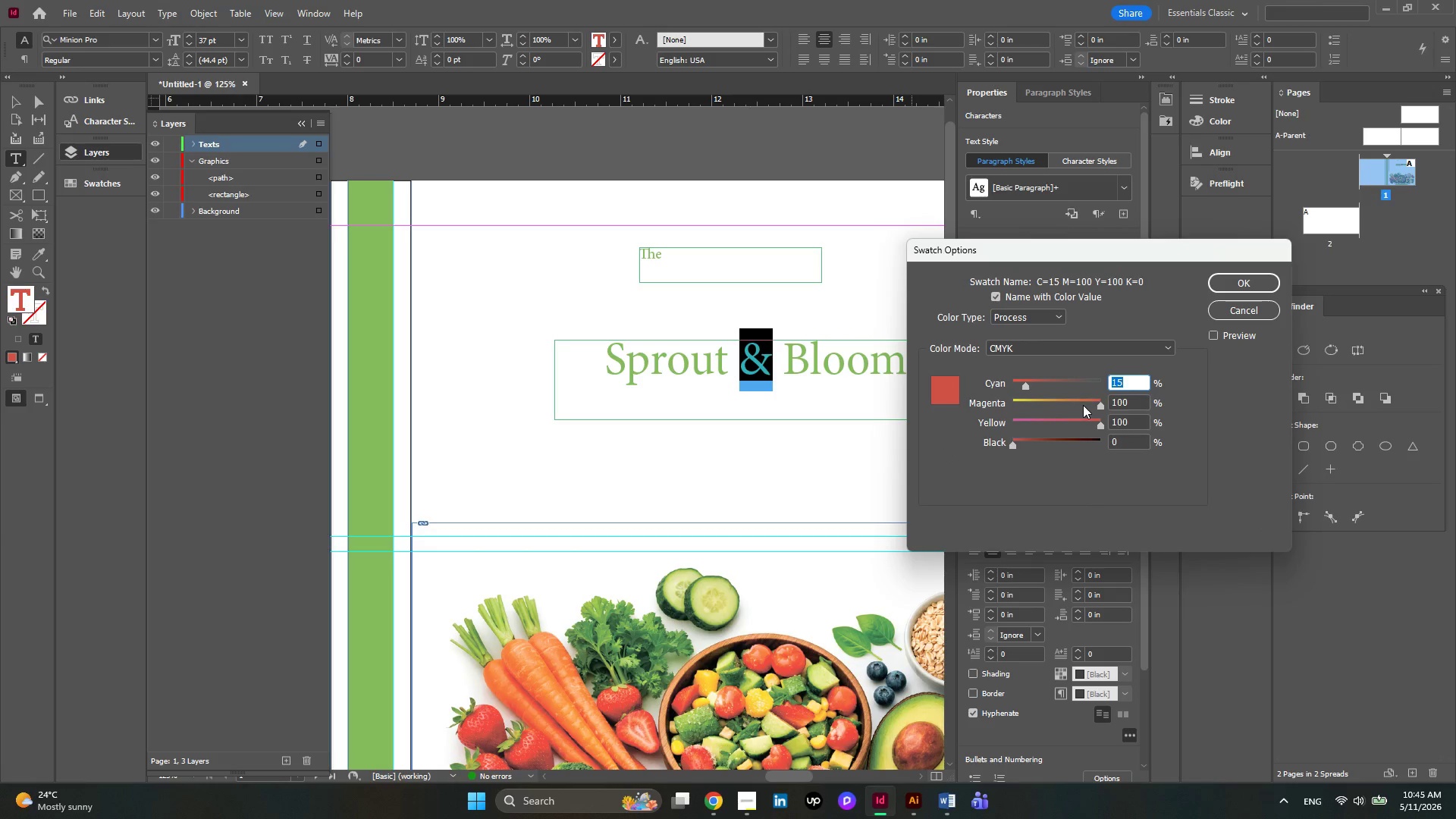 
left_click([1084, 400])
 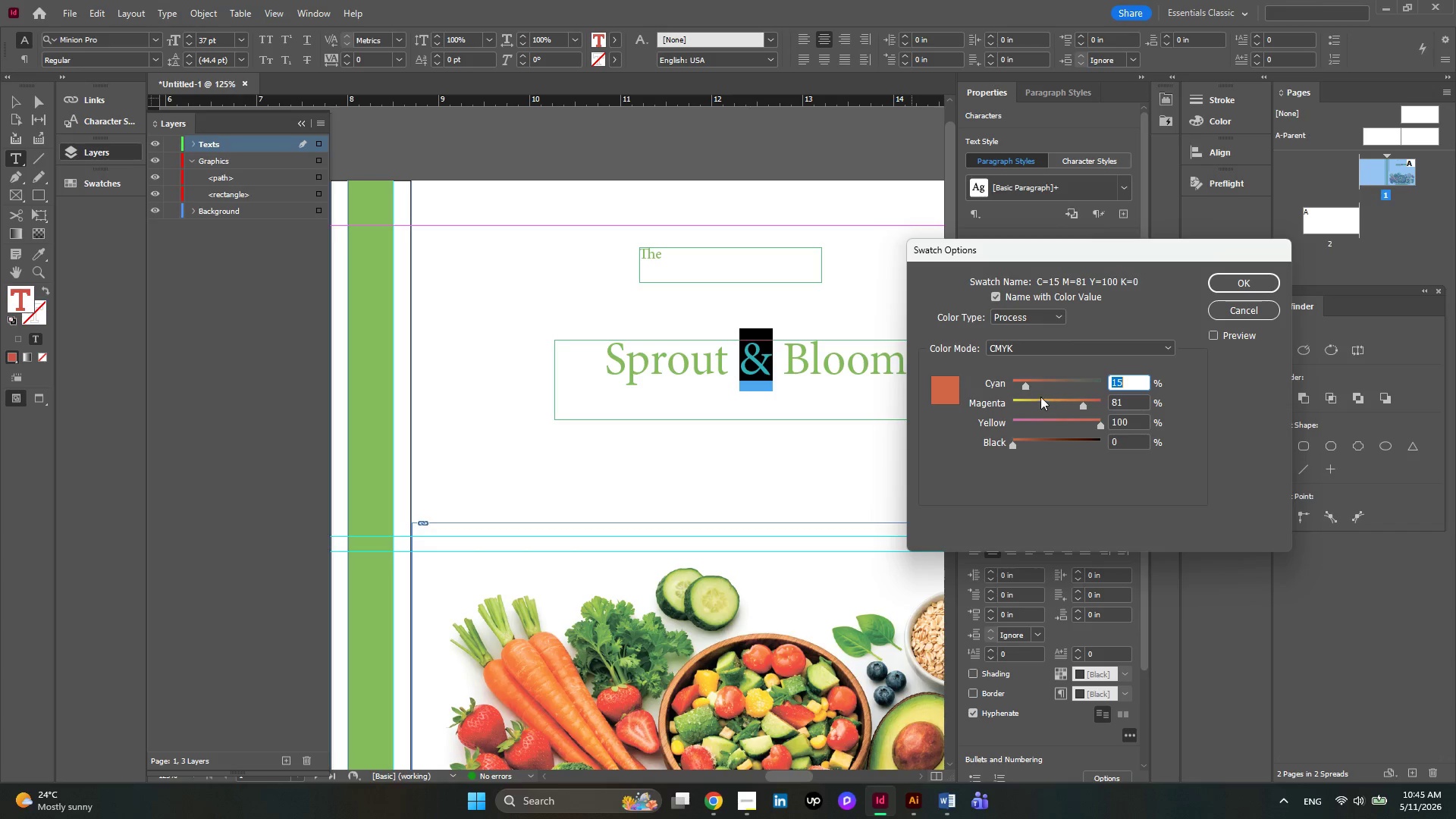 
left_click([1020, 378])
 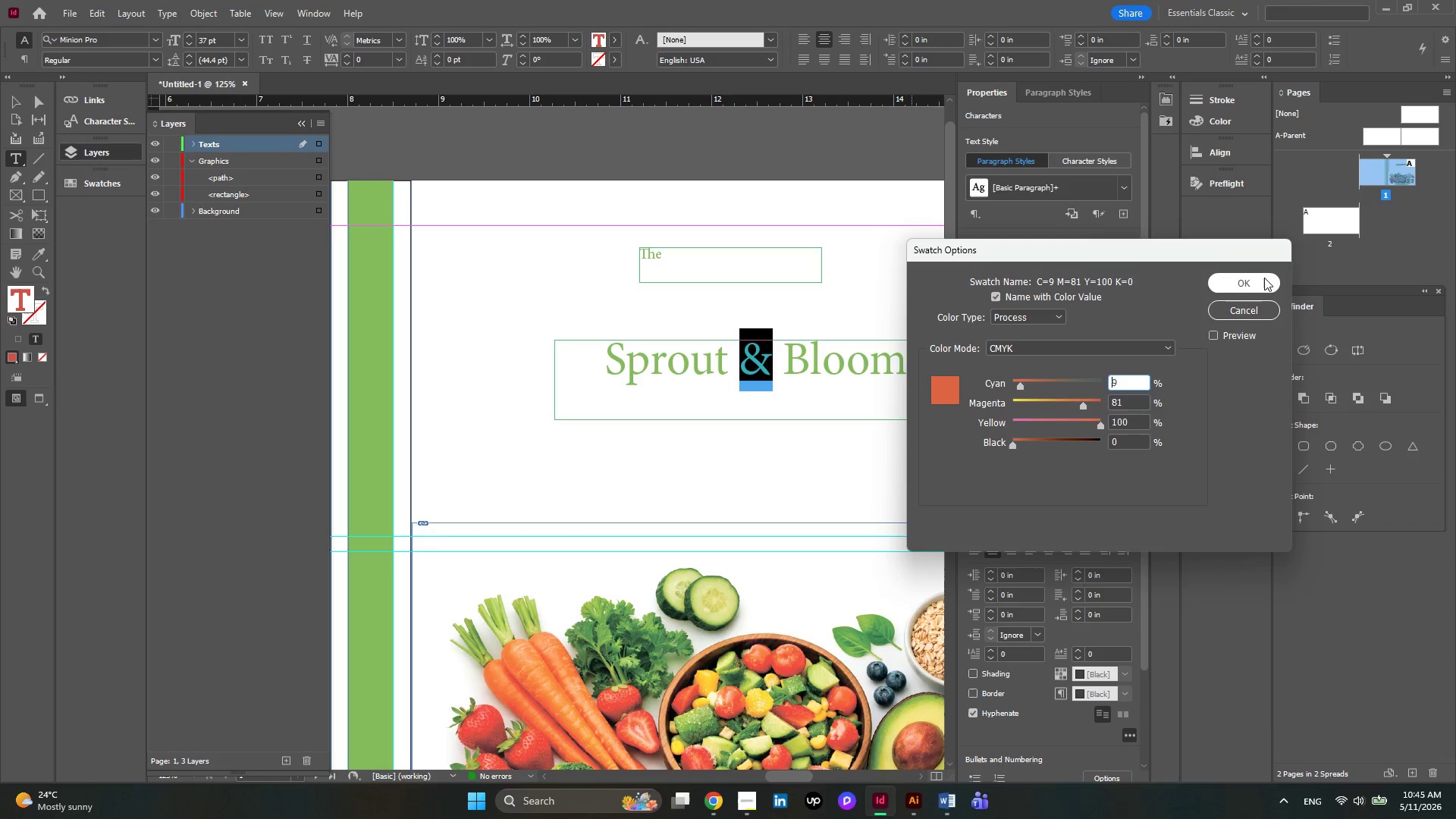 
left_click([1252, 278])
 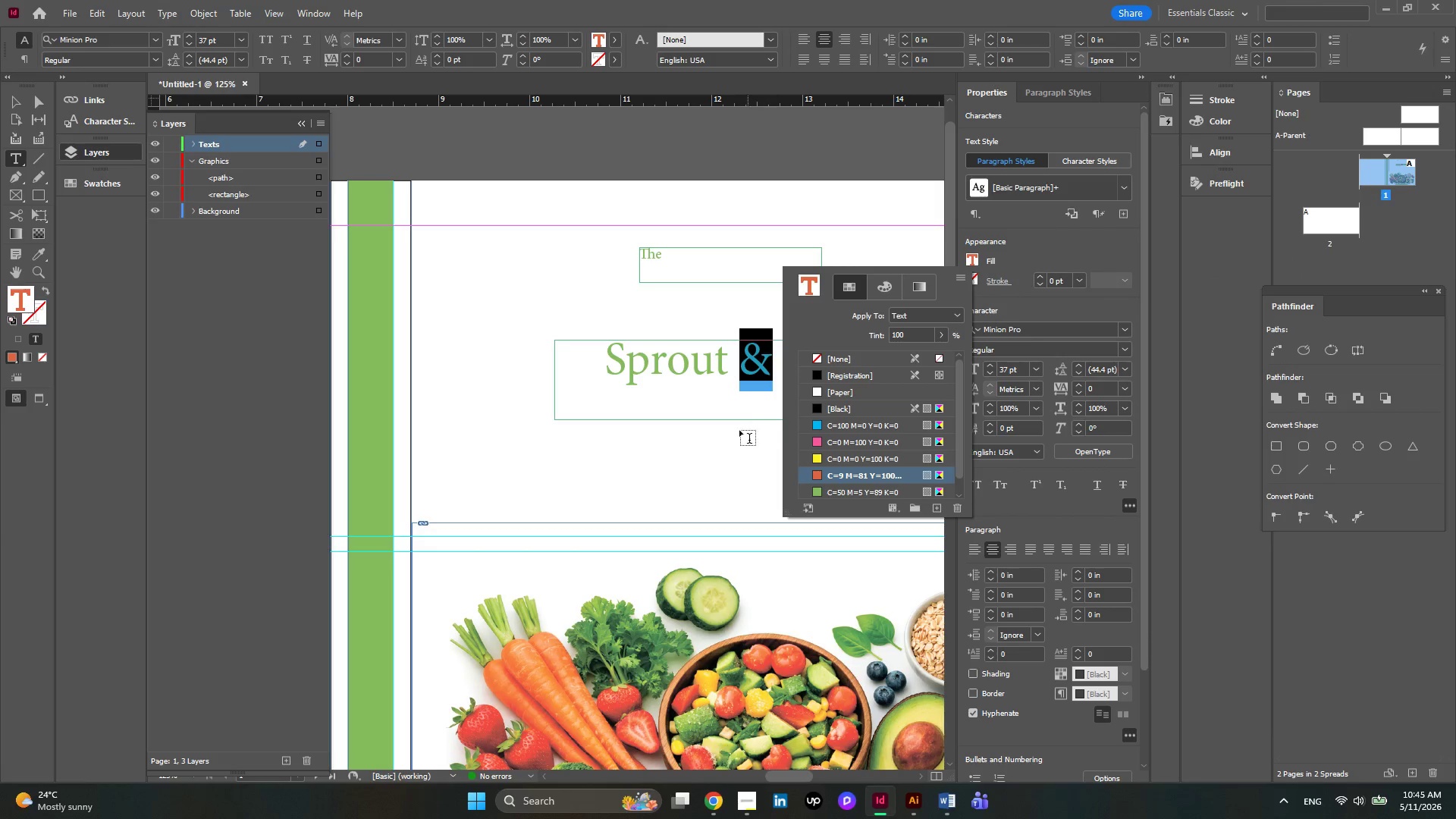 
left_click([736, 411])
 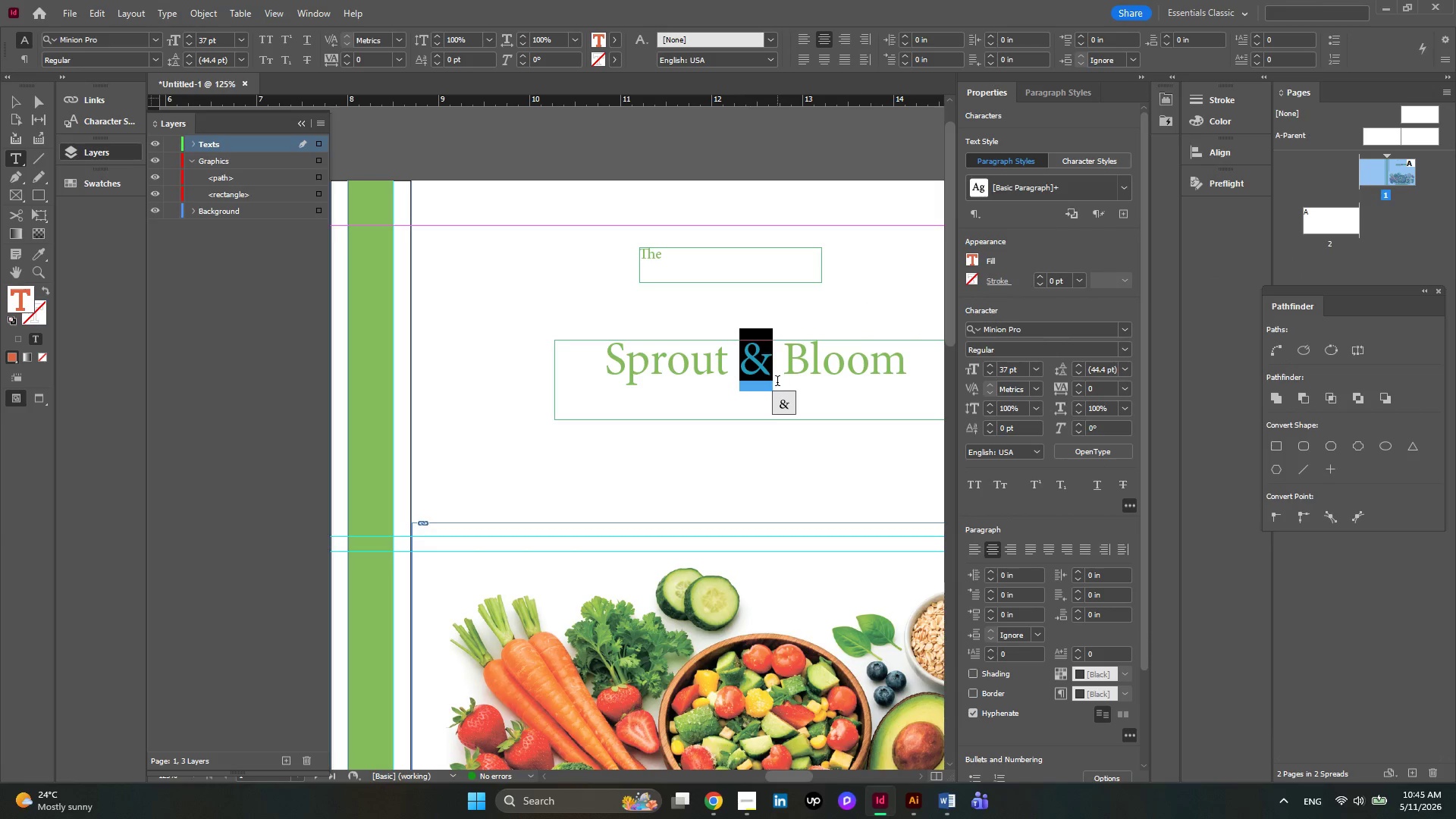 
left_click([777, 382])
 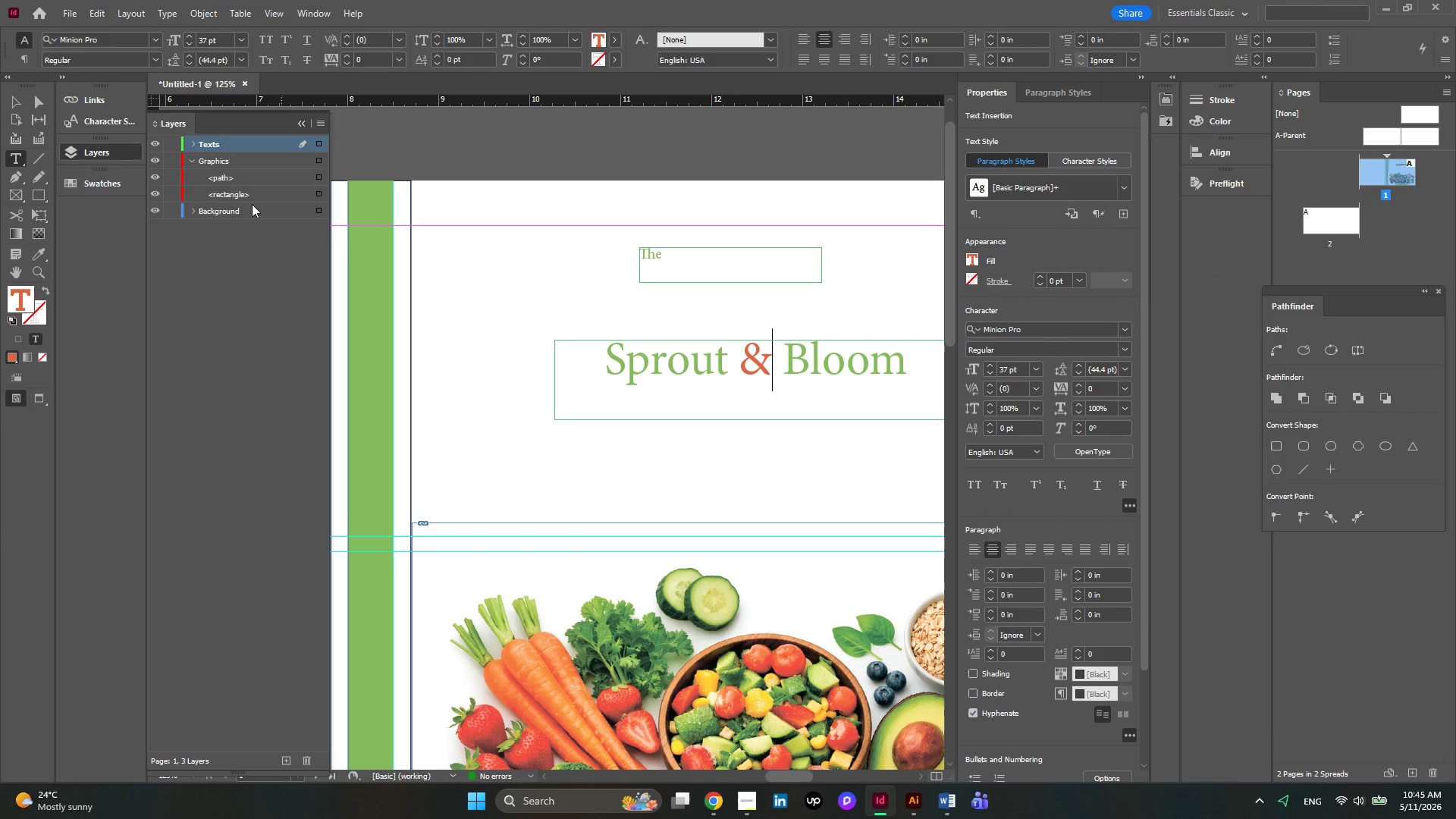 
left_click([20, 102])
 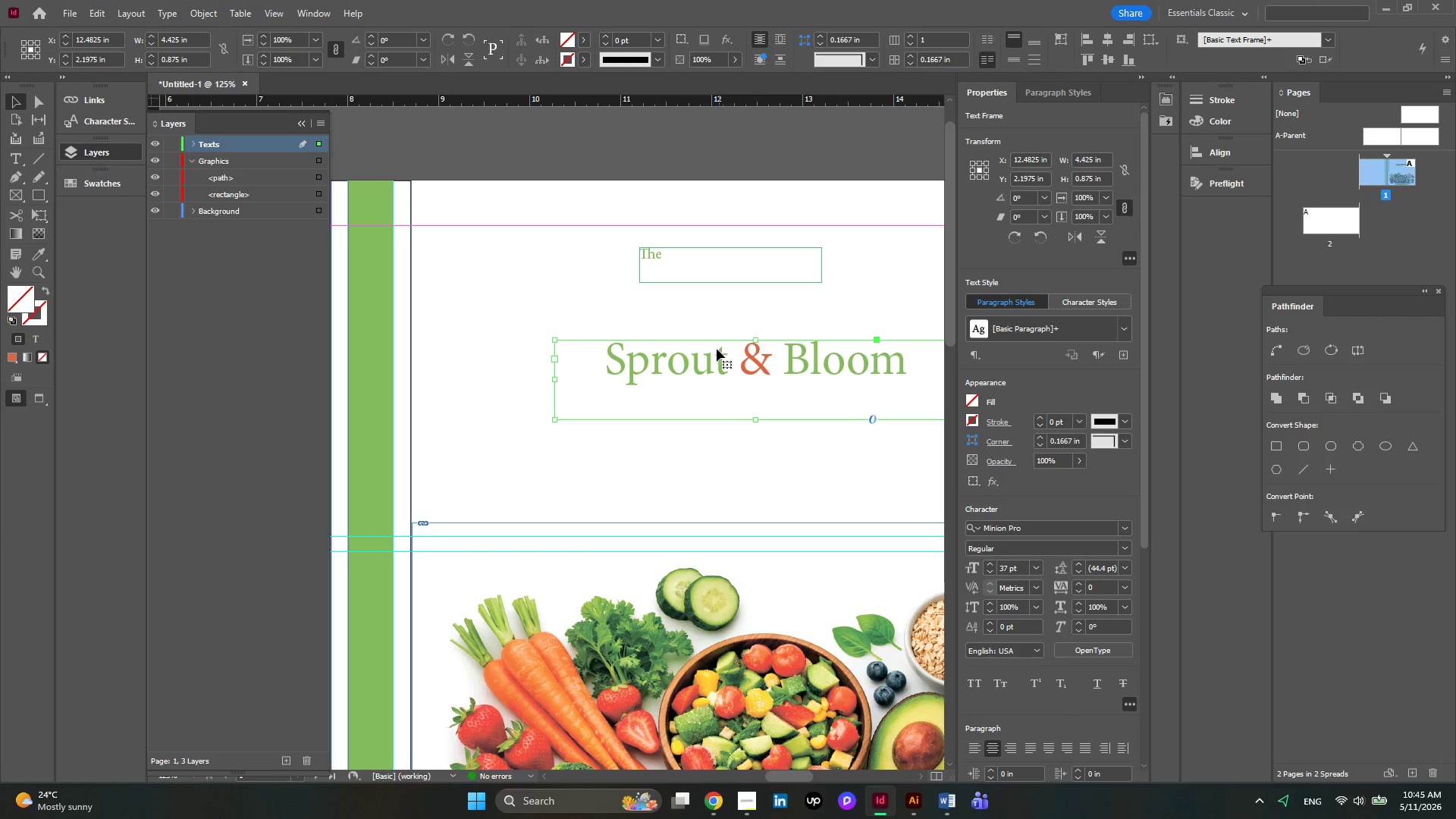 
left_click_drag(start_coordinate=[716, 359], to_coordinate=[657, 324])
 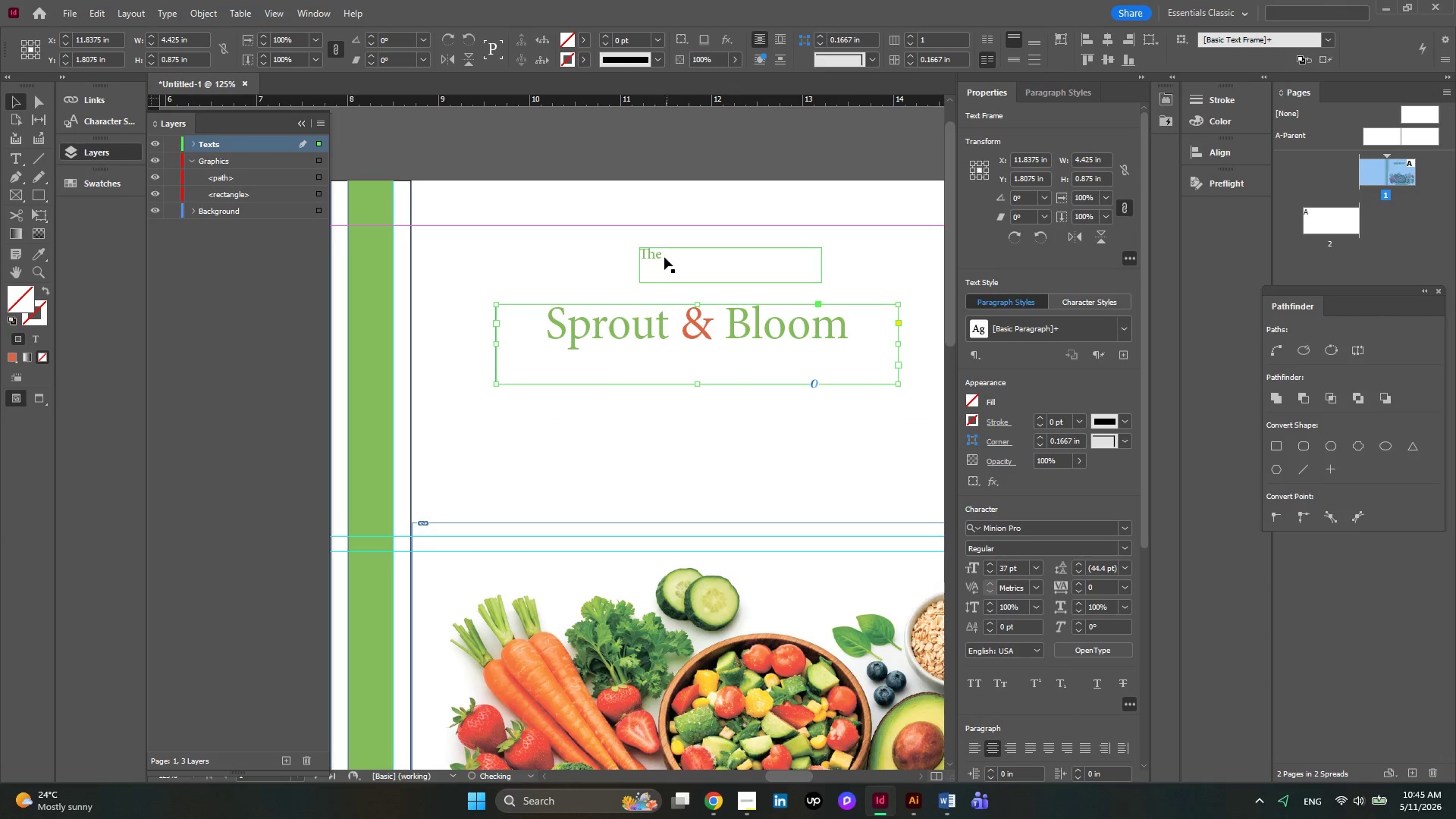 
left_click([661, 255])
 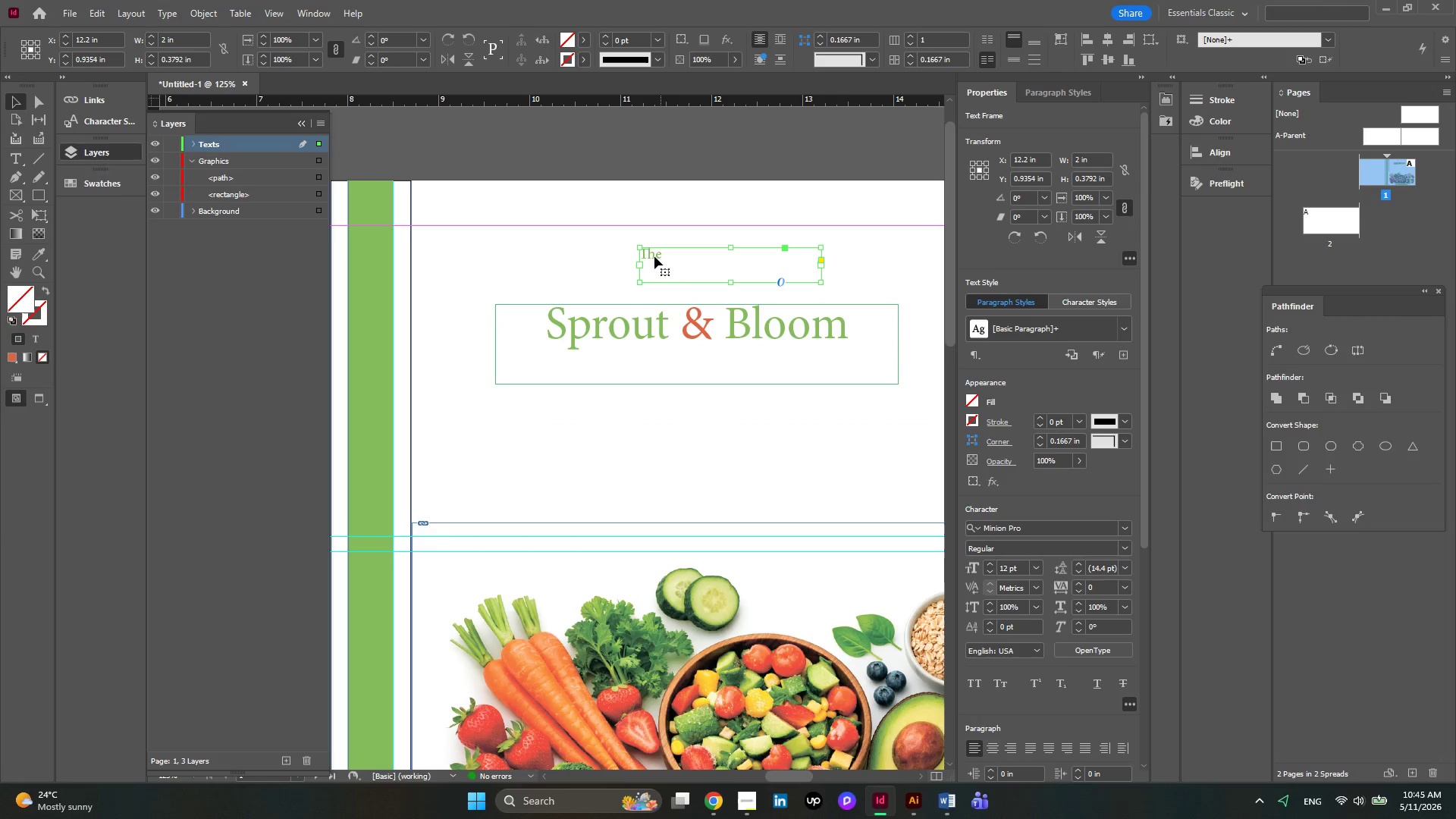 
double_click([652, 255])
 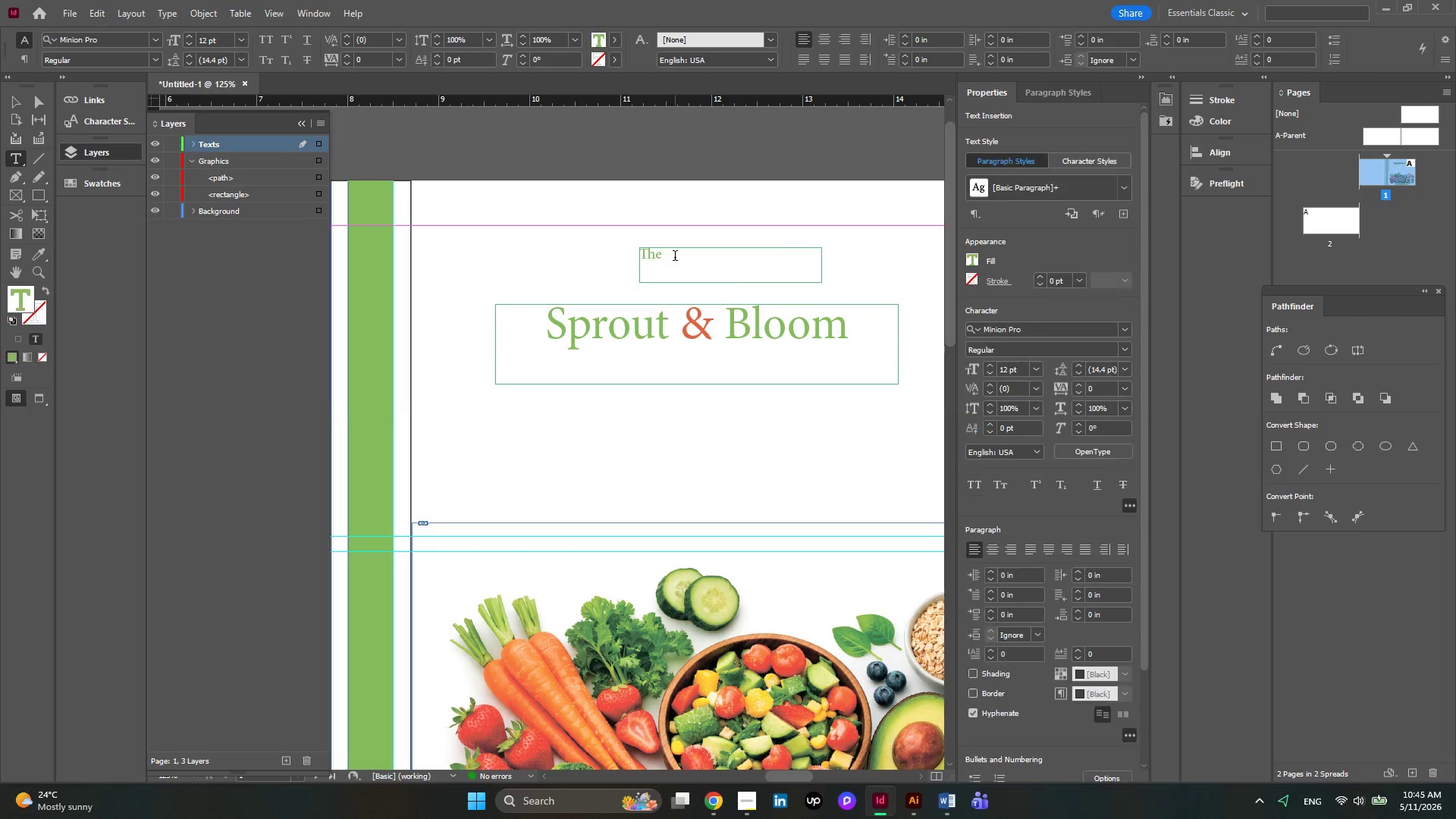 
left_click_drag(start_coordinate=[675, 257], to_coordinate=[624, 257])
 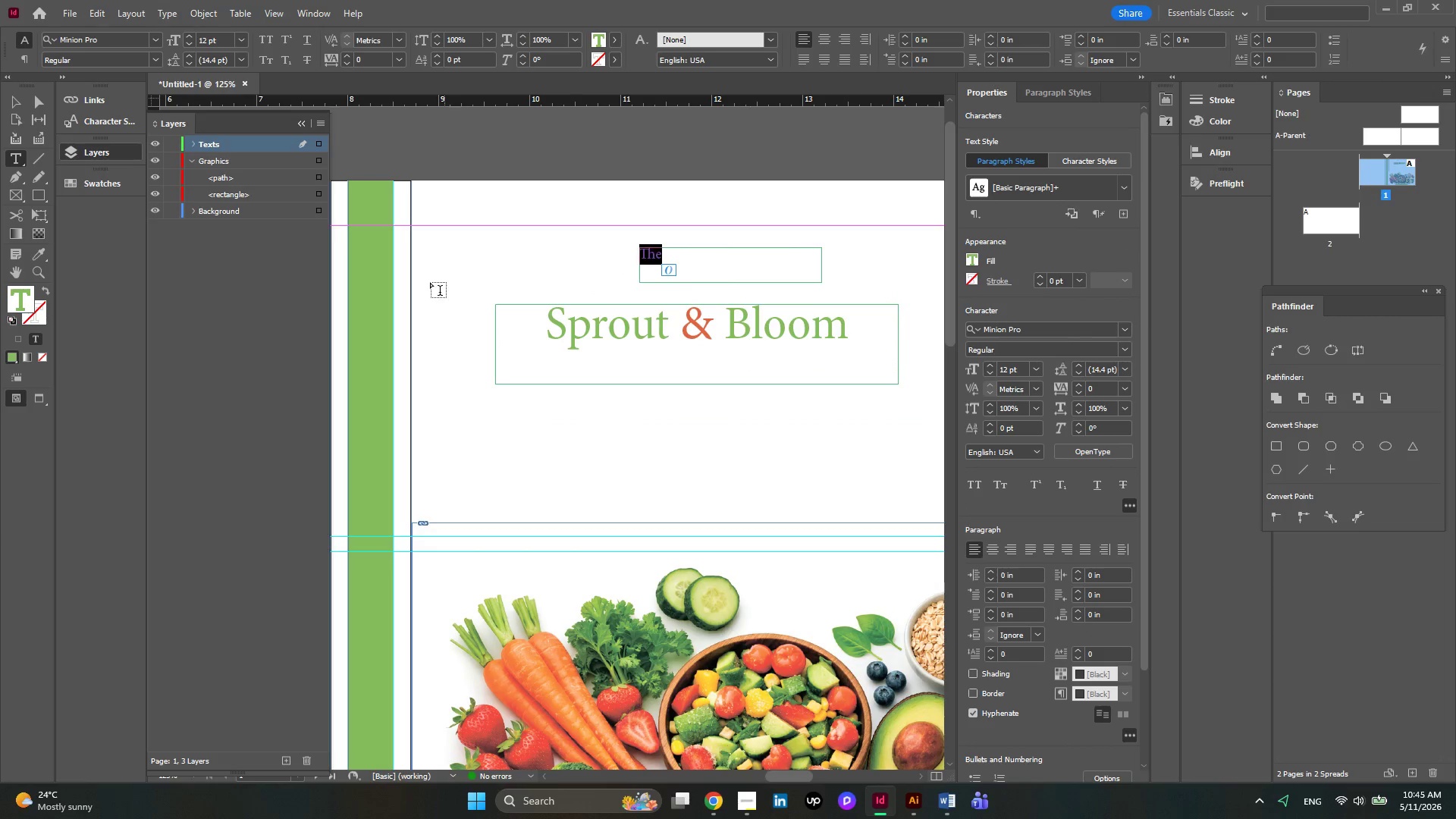 
wait(8.03)
 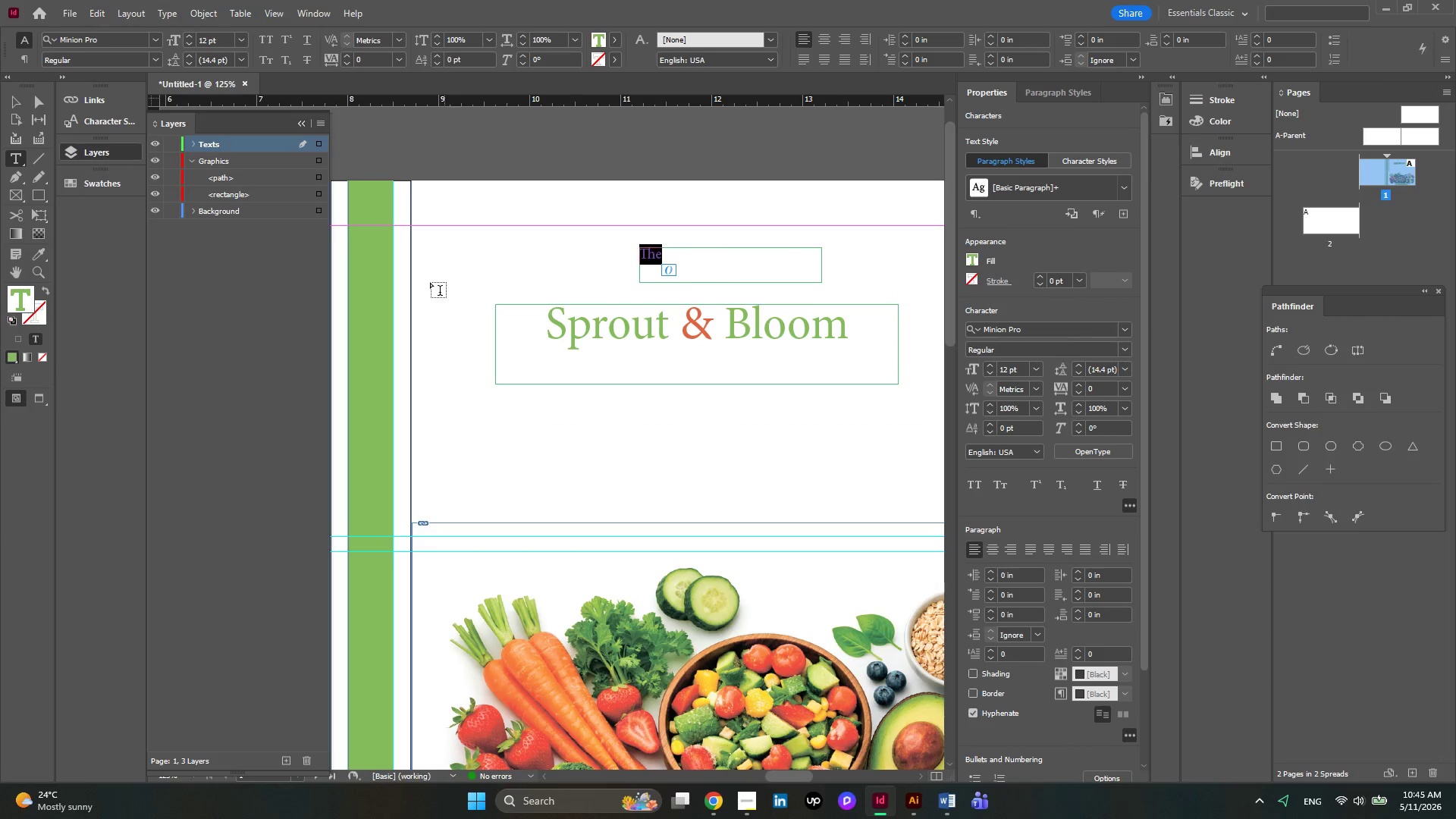 
double_click([990, 366])
 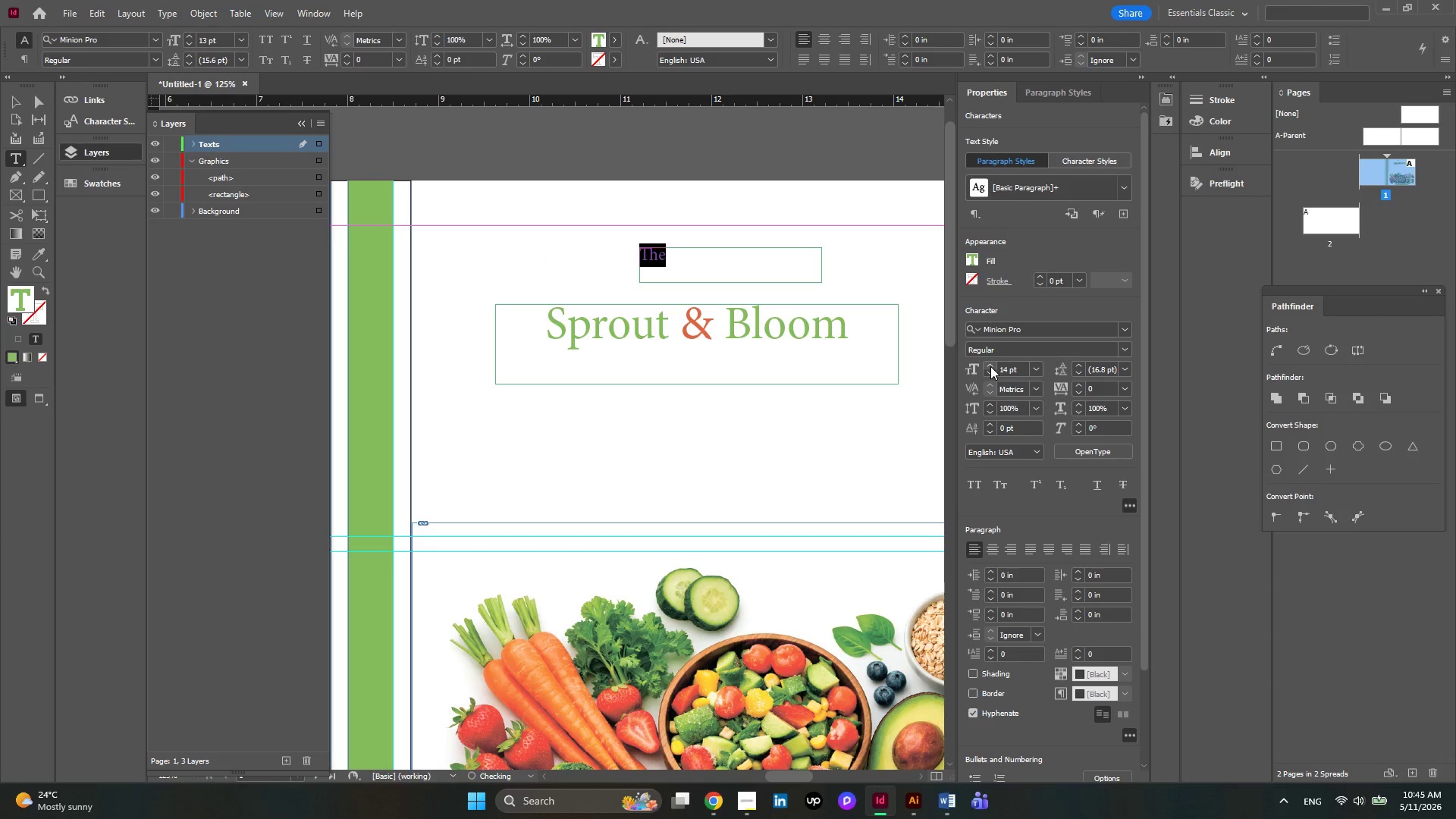 
triple_click([990, 366])
 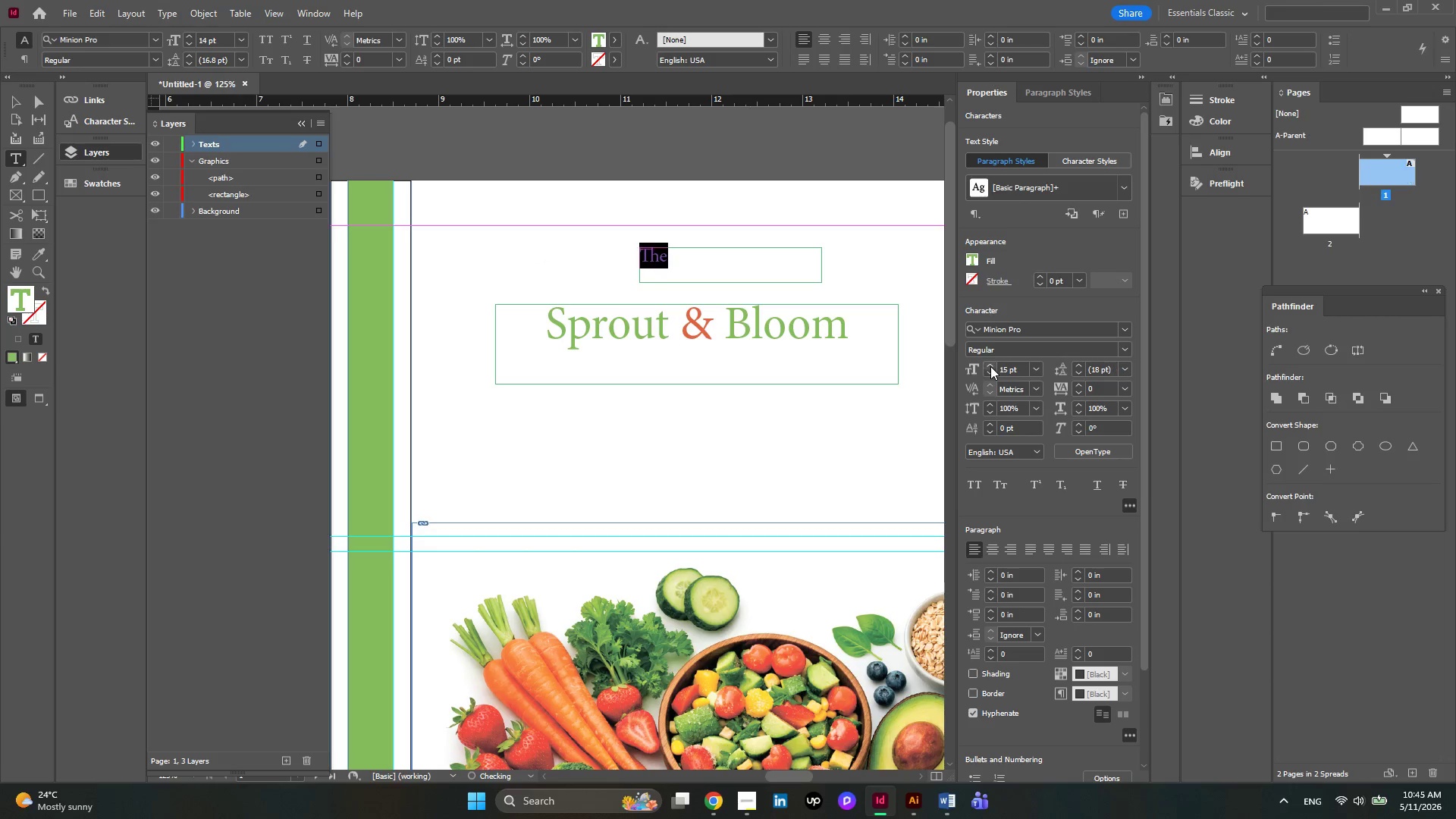 
triple_click([990, 366])
 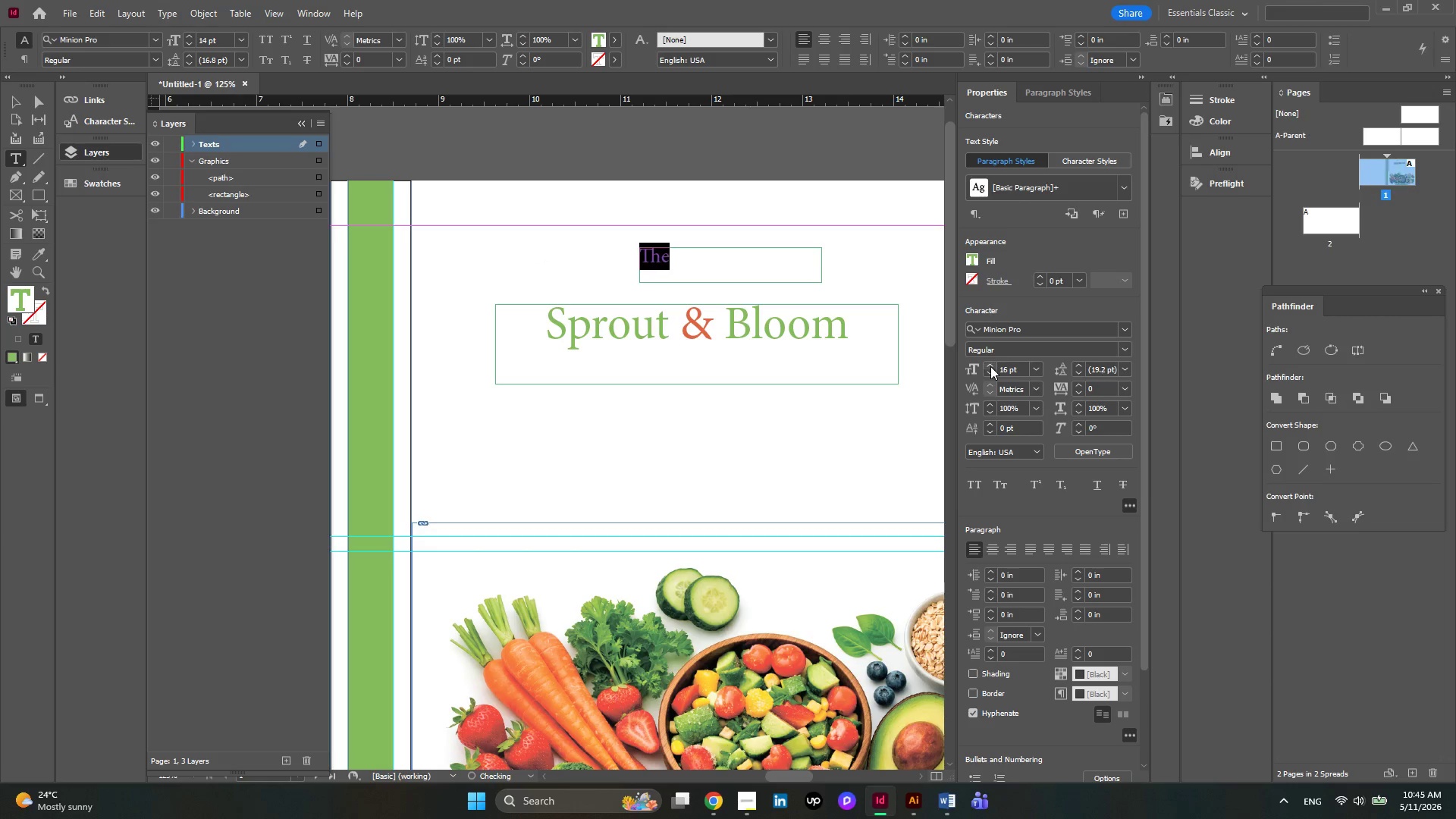 
triple_click([990, 366])
 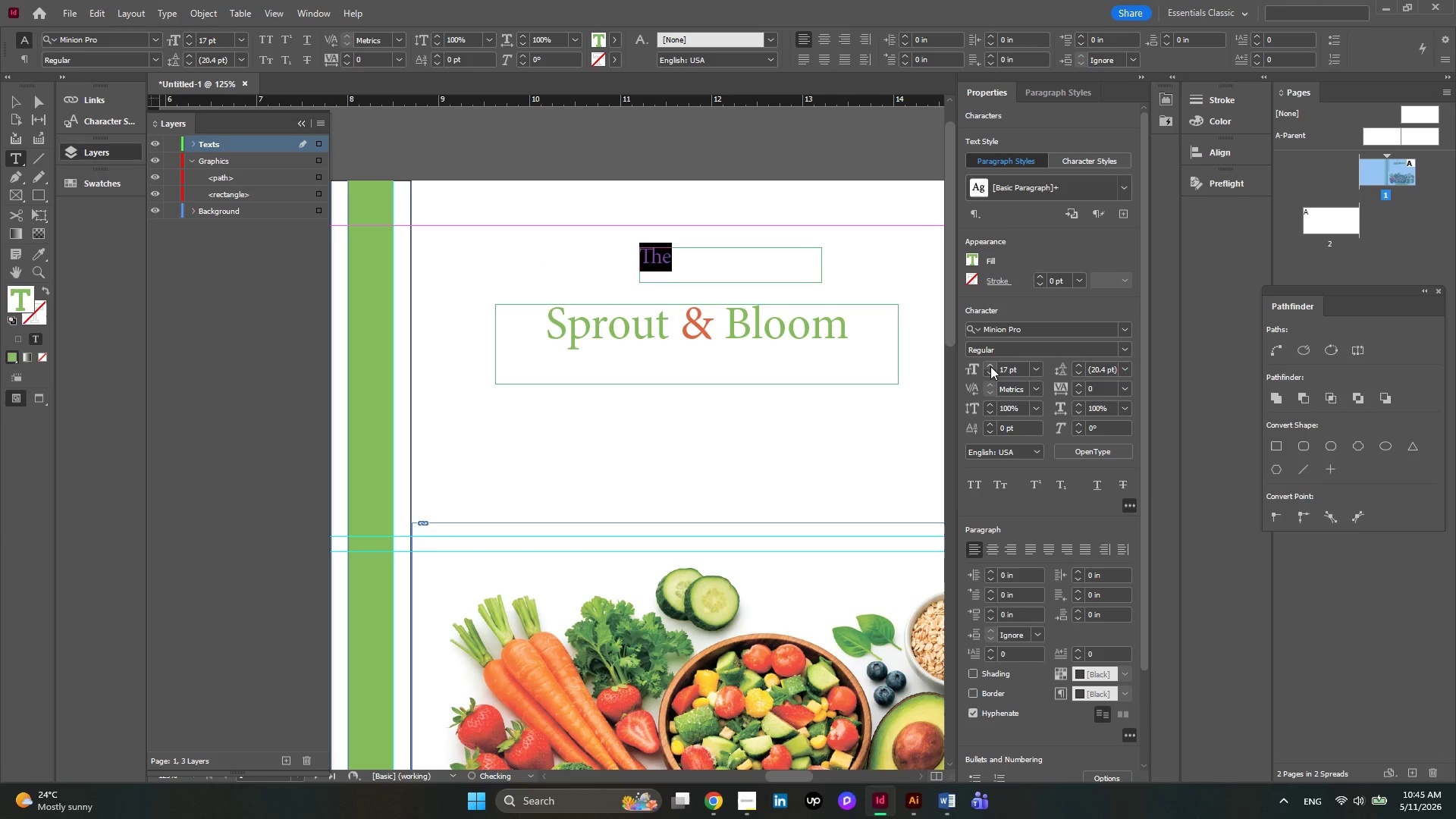 
left_click([990, 366])
 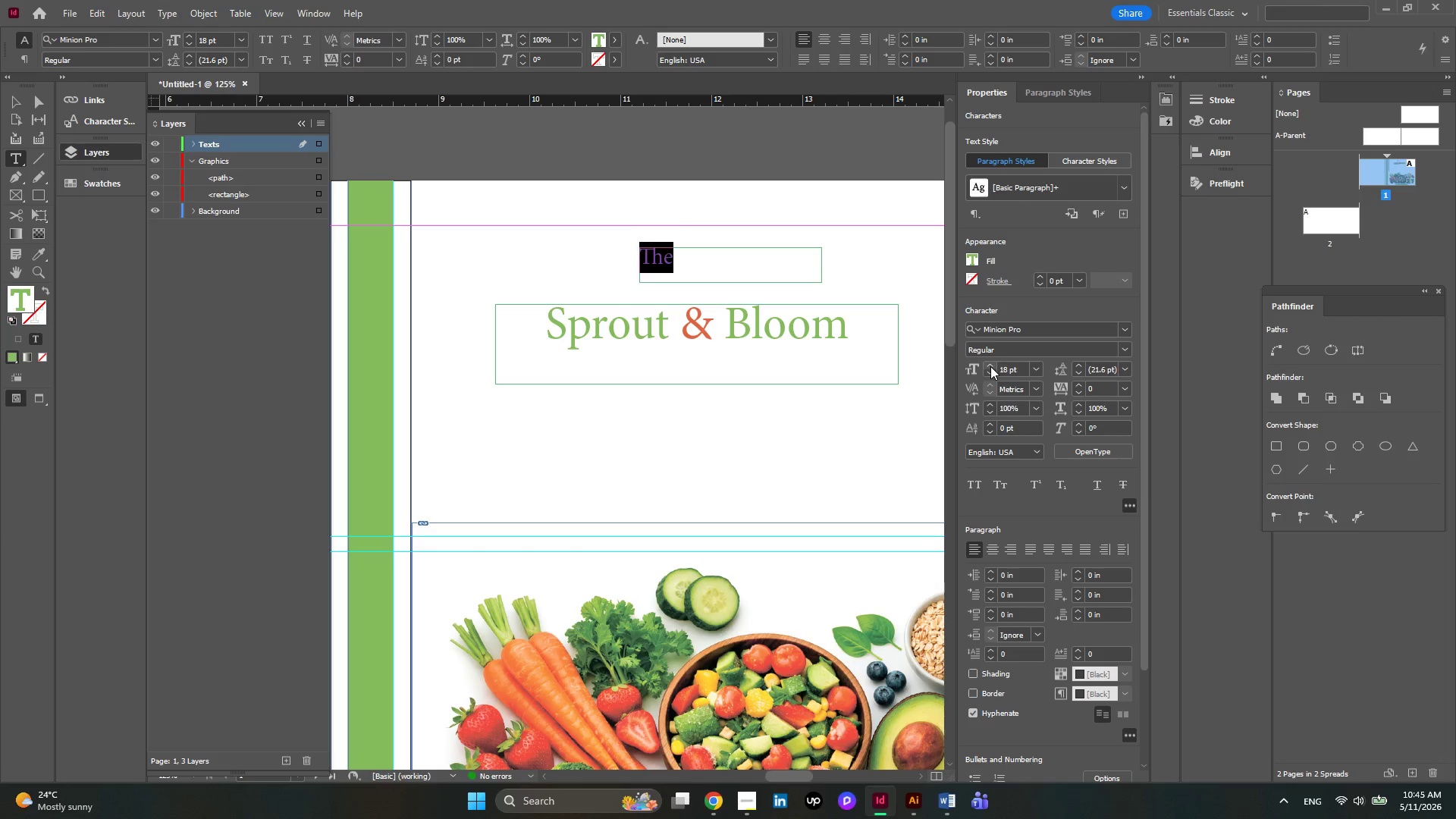 
double_click([990, 366])
 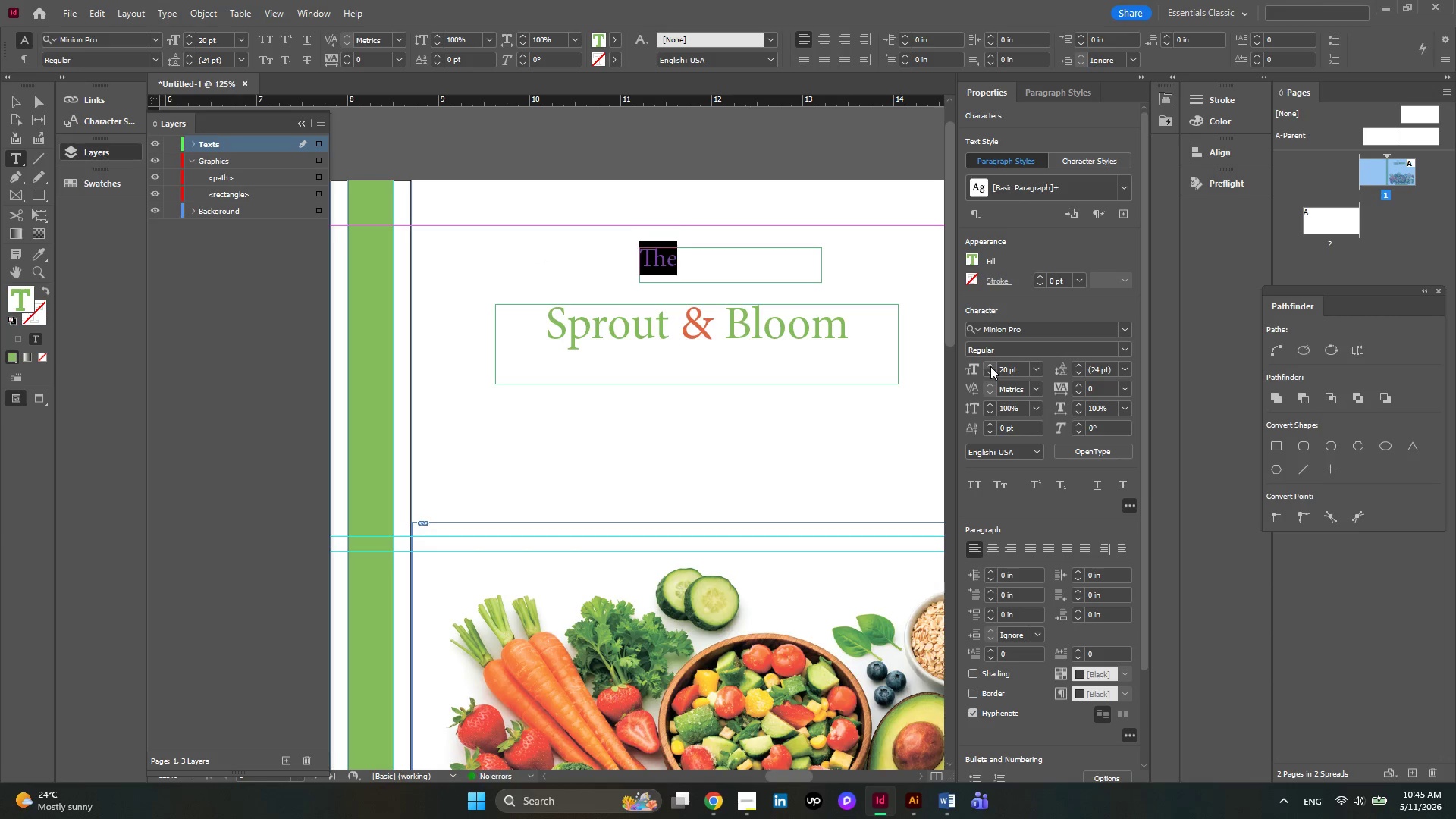 
left_click([990, 366])
 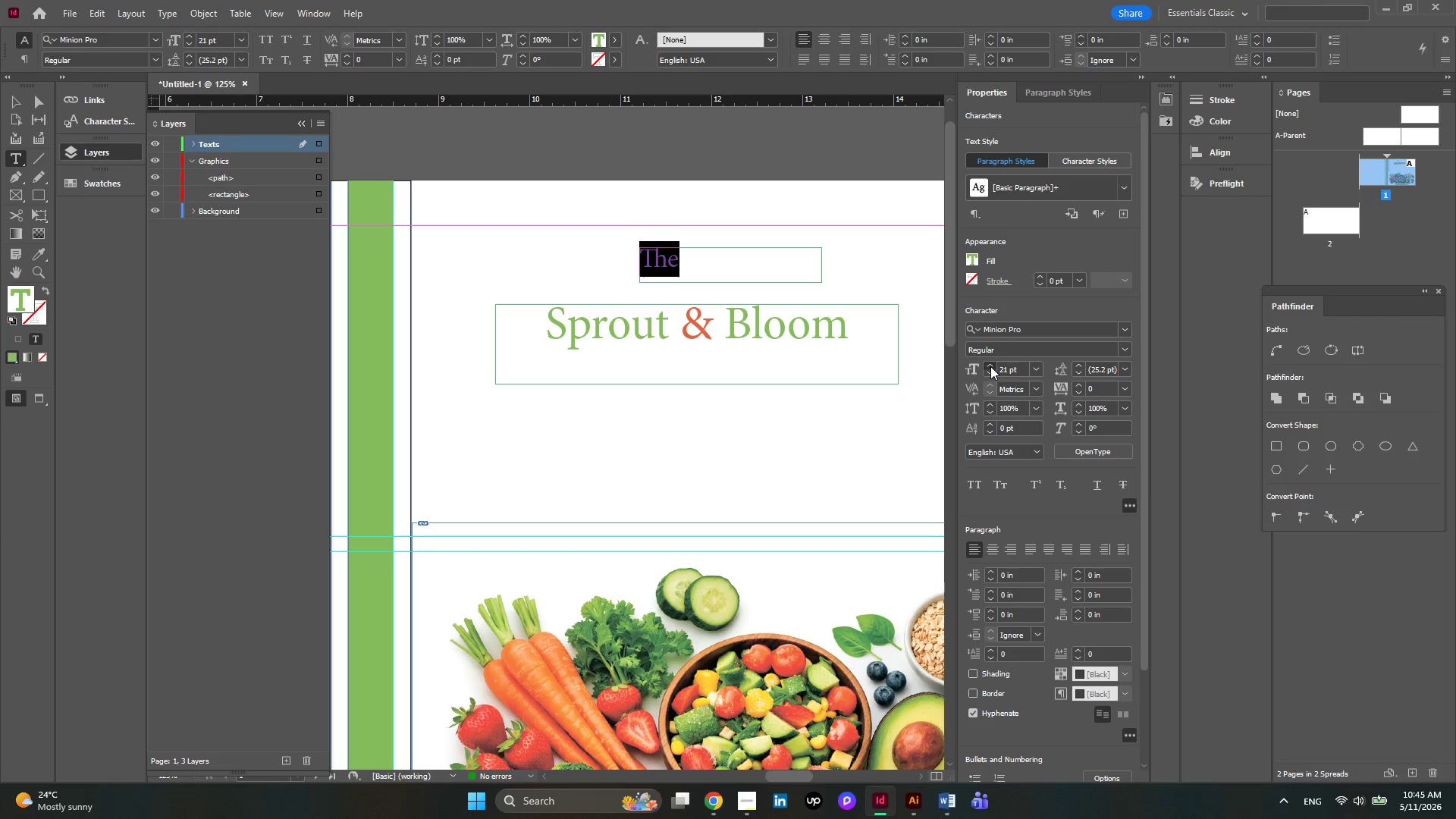 
double_click([990, 366])
 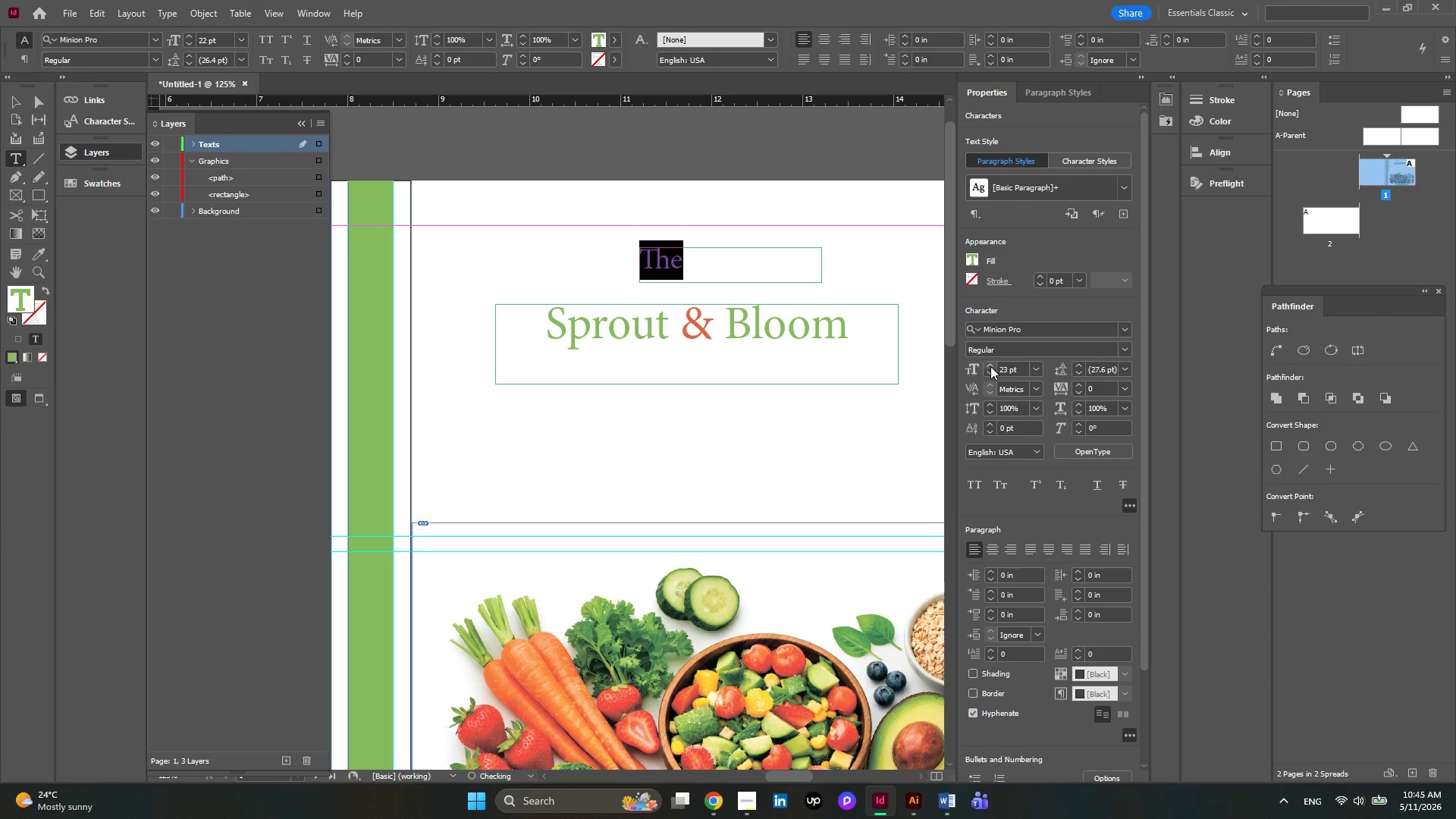 
triple_click([990, 366])
 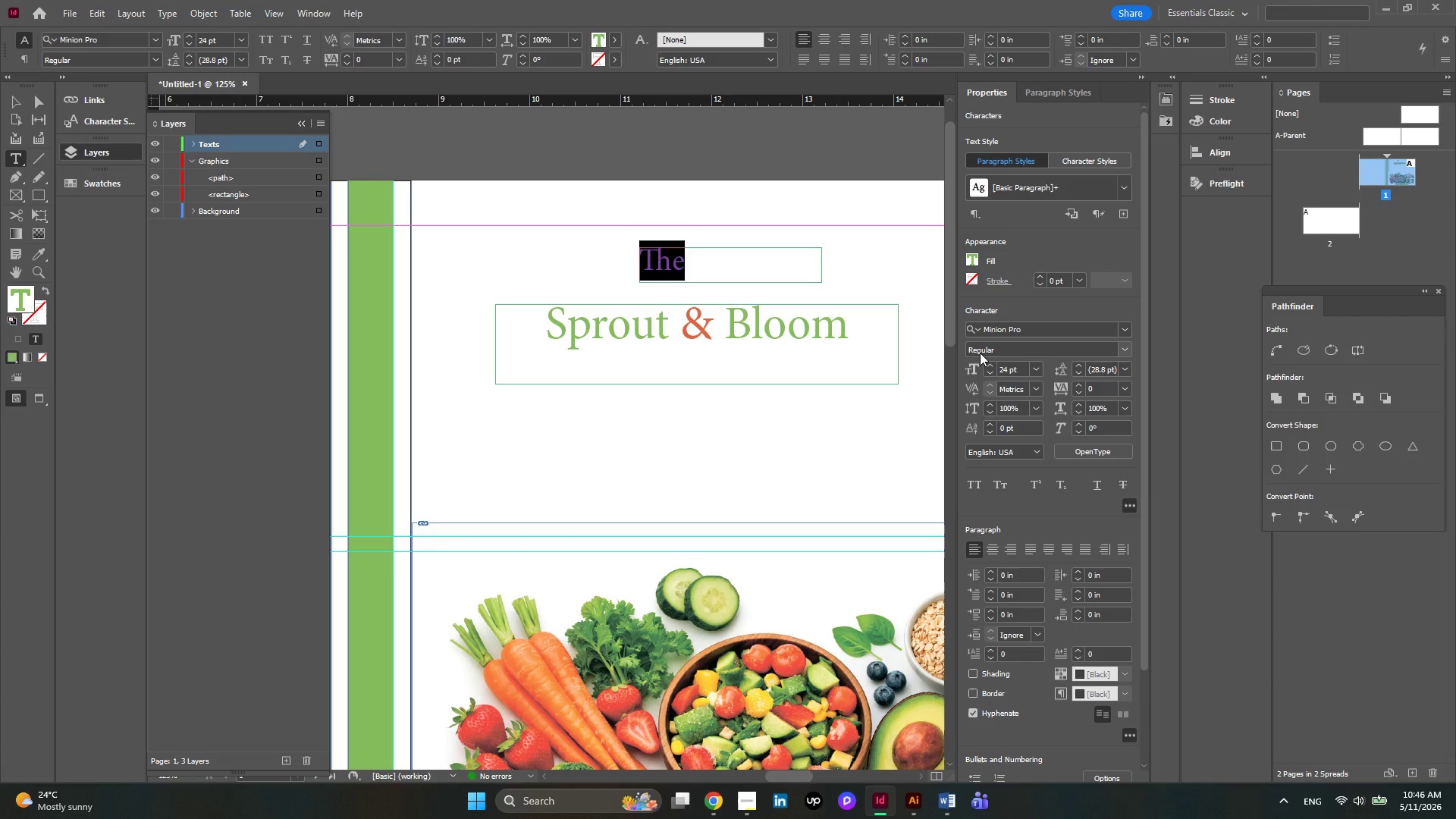 
wait(13.41)
 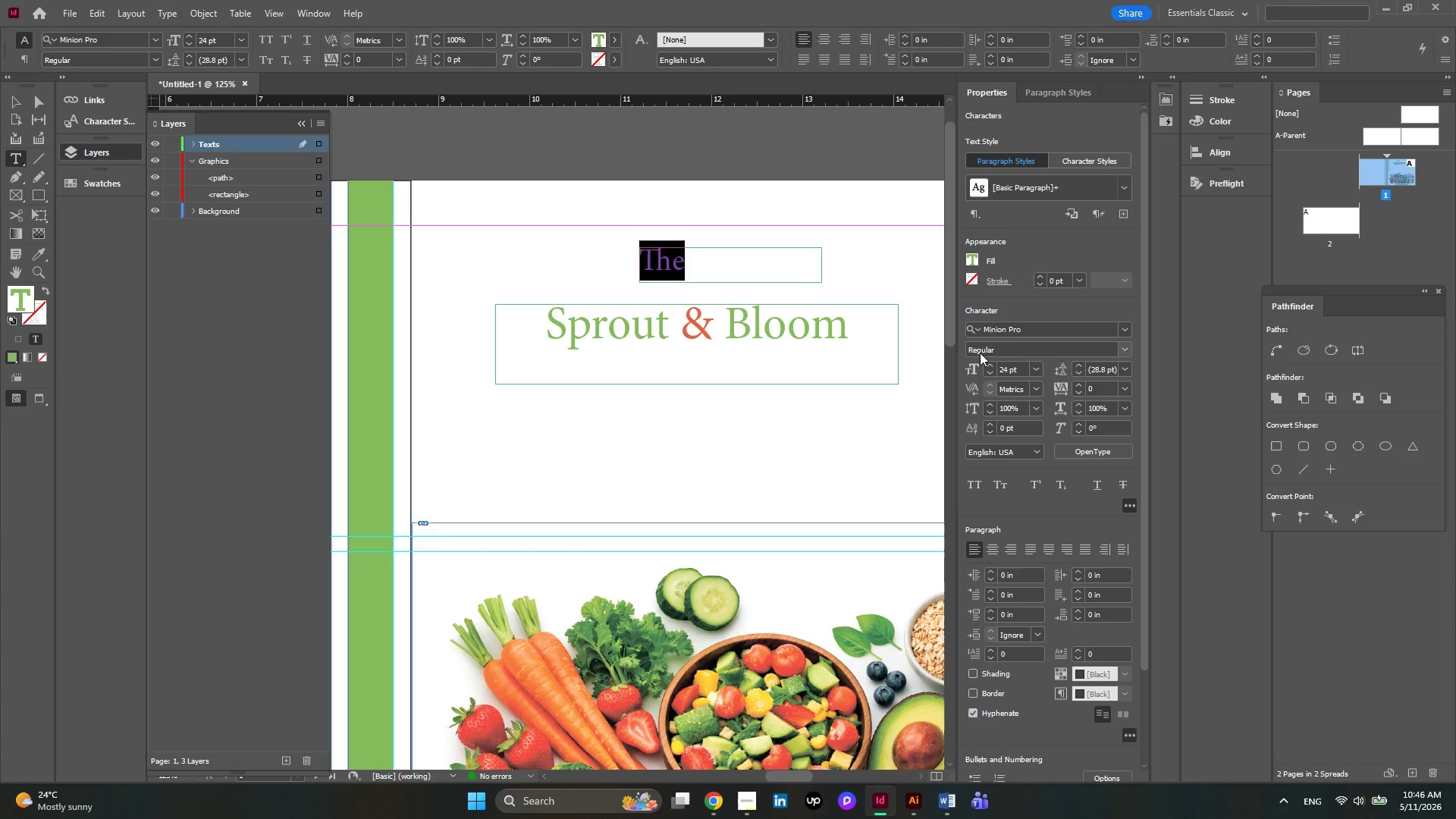 
left_click([1128, 331])
 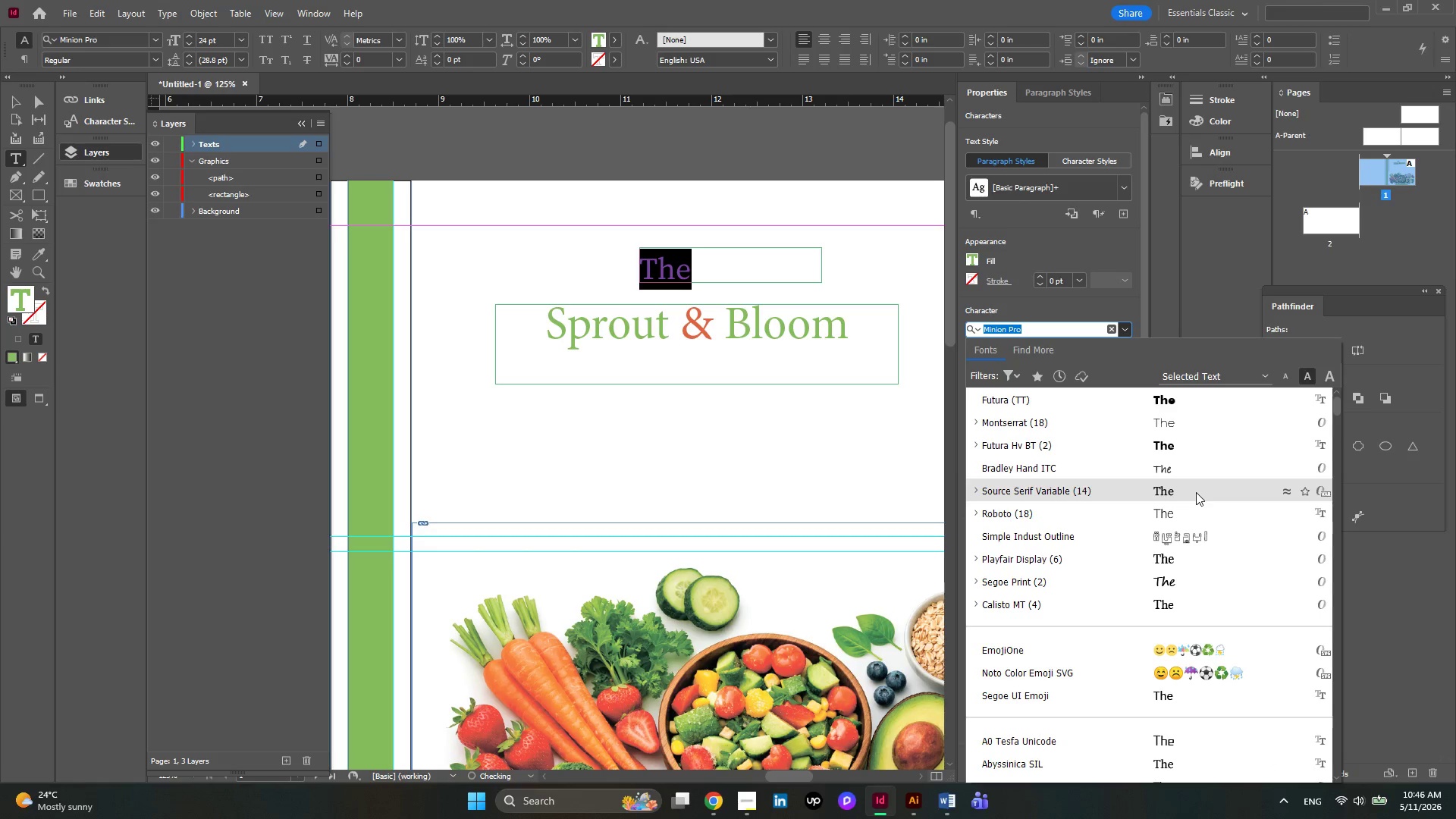 
scroll: coordinate [1196, 492], scroll_direction: down, amount: 3.0
 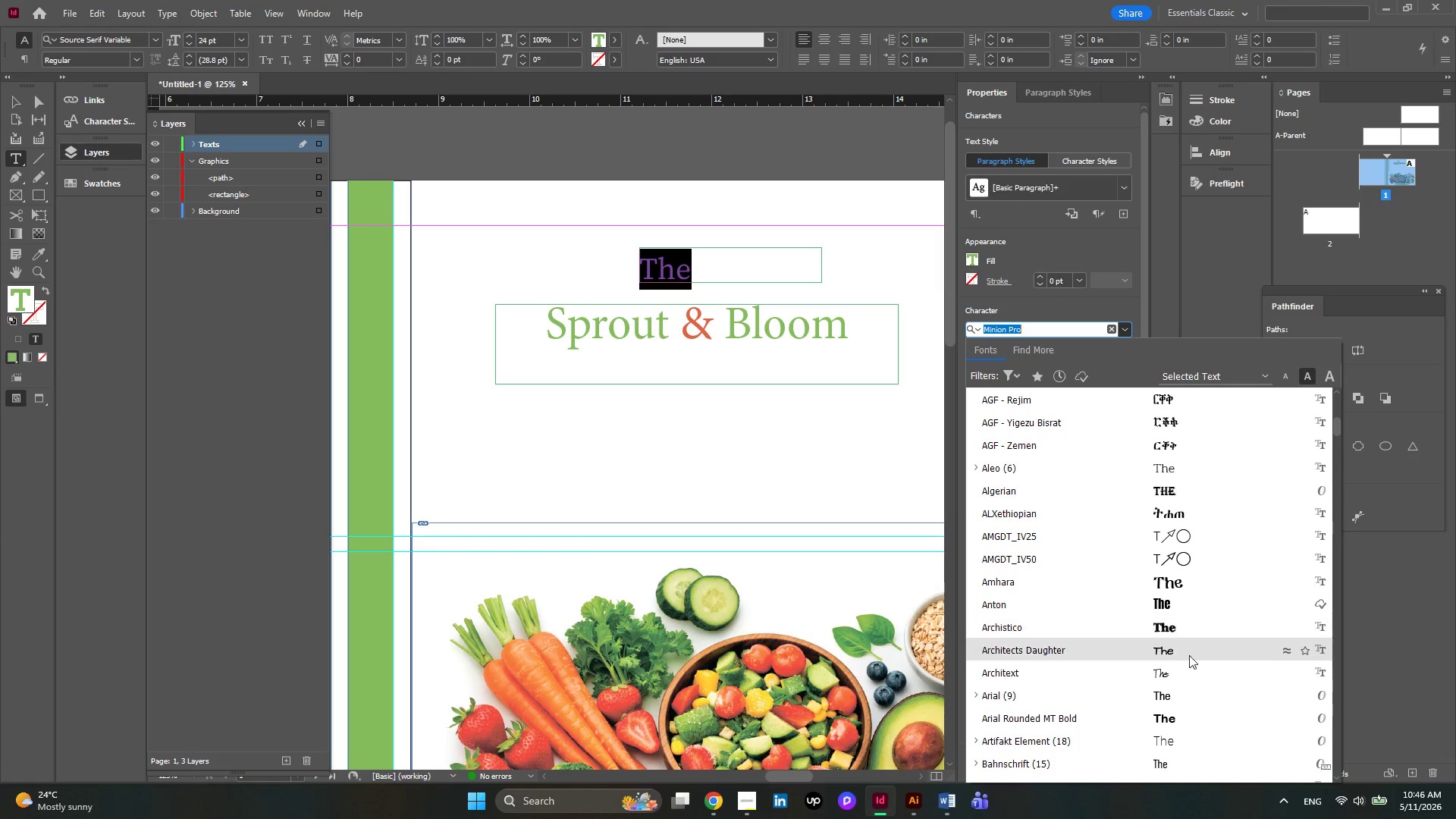 
wait(5.91)
 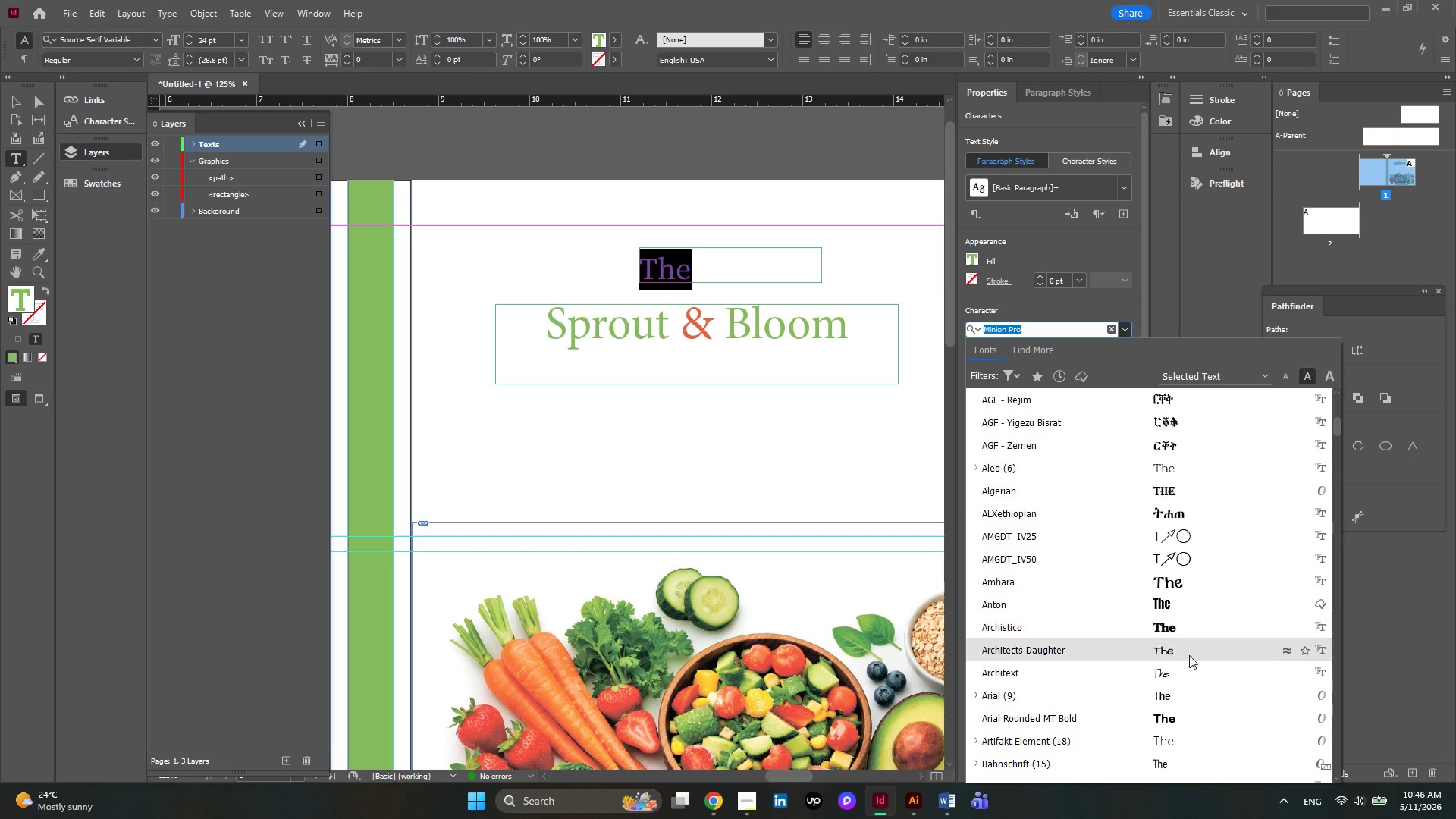 
left_click([1186, 676])
 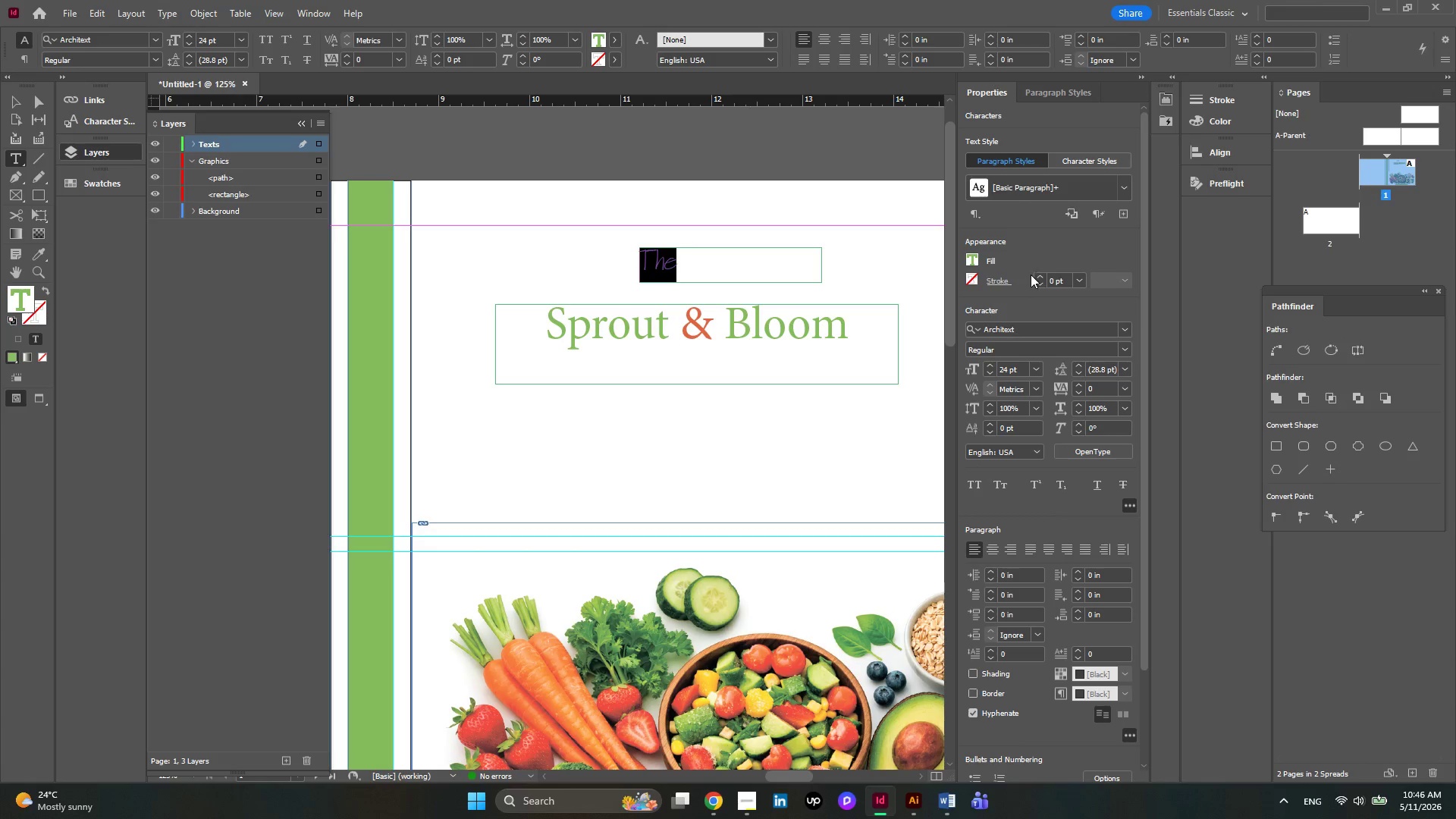 
left_click([1046, 275])
 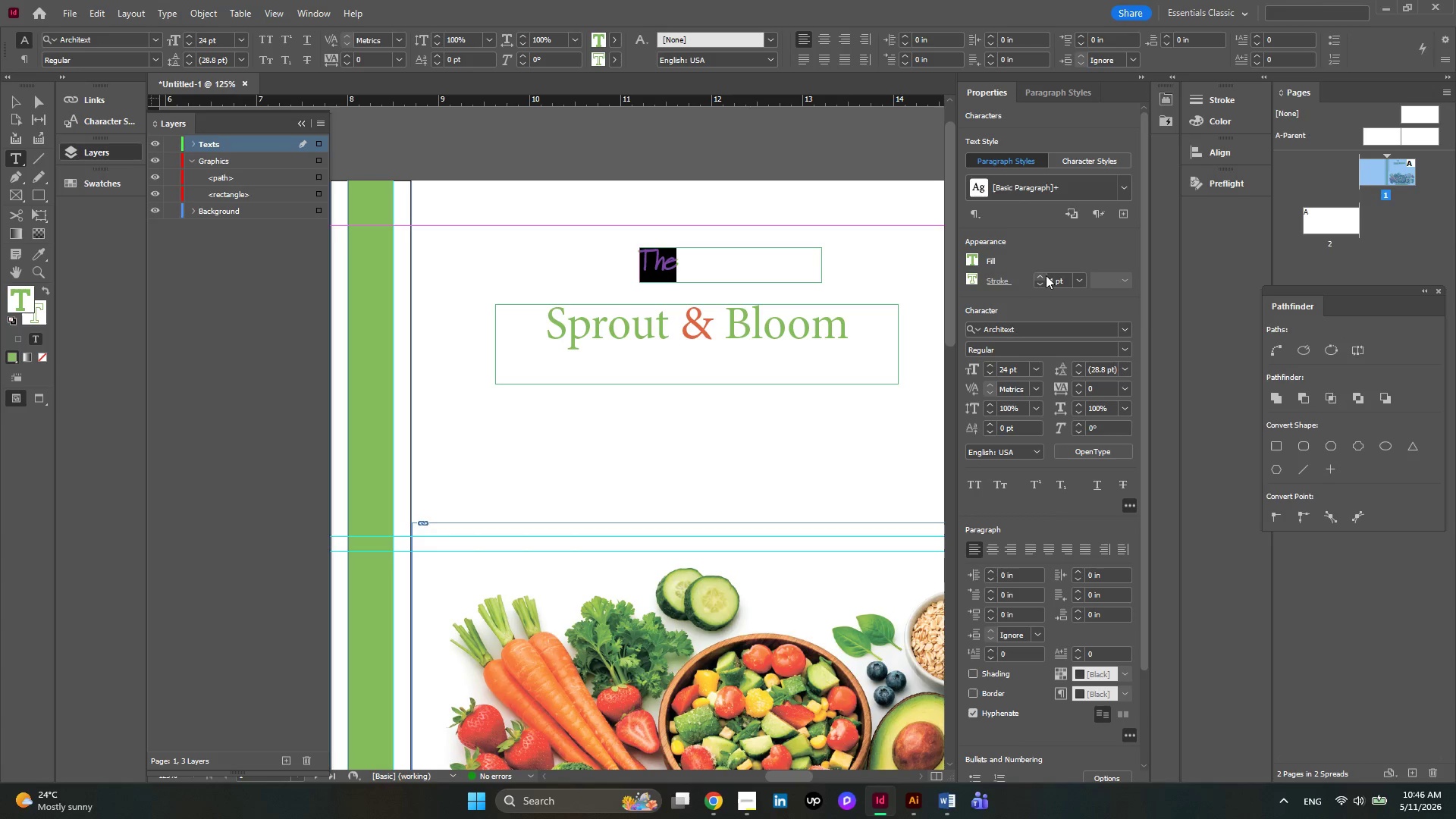 
left_click([1046, 275])
 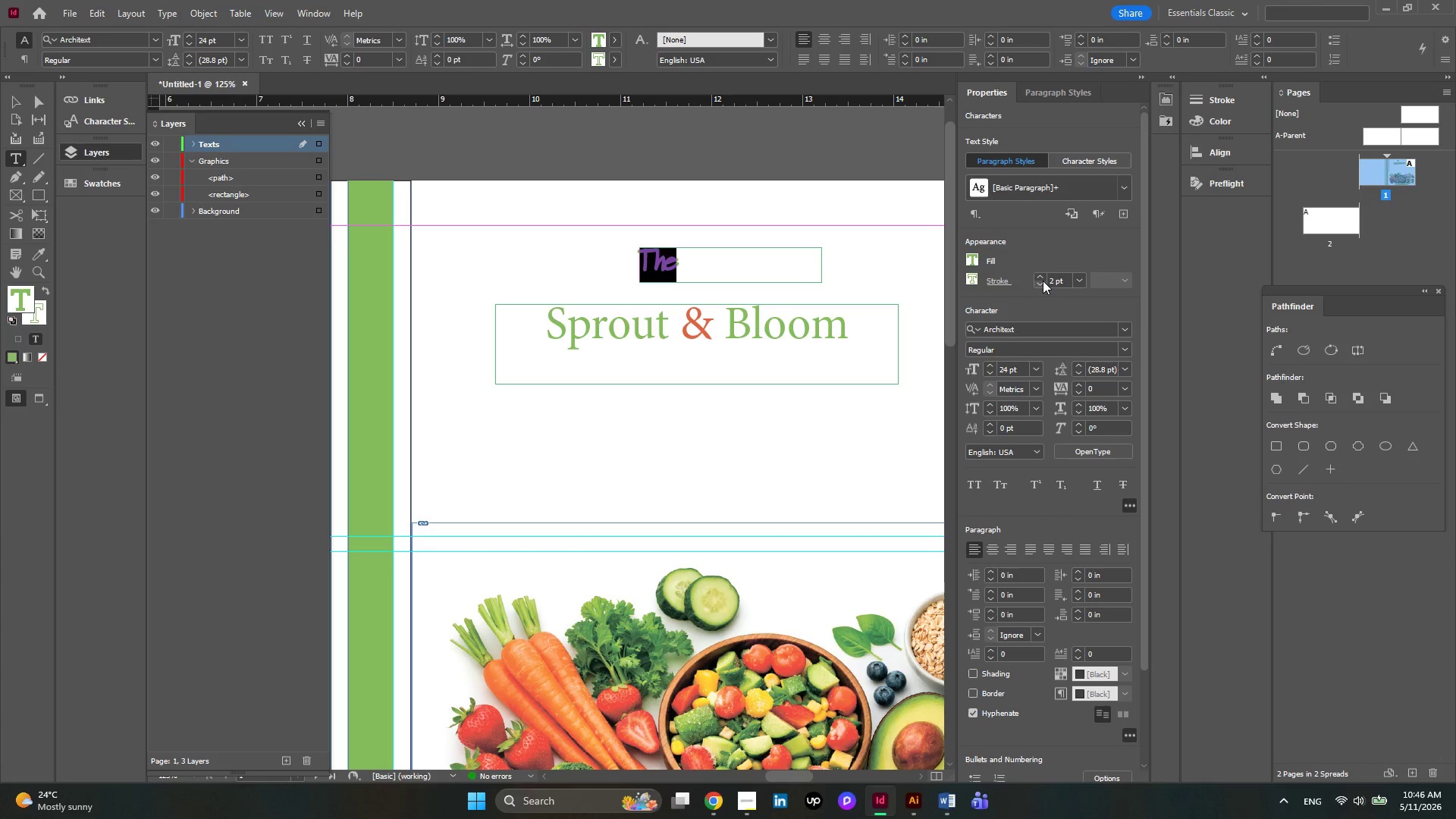 
left_click([1043, 281])
 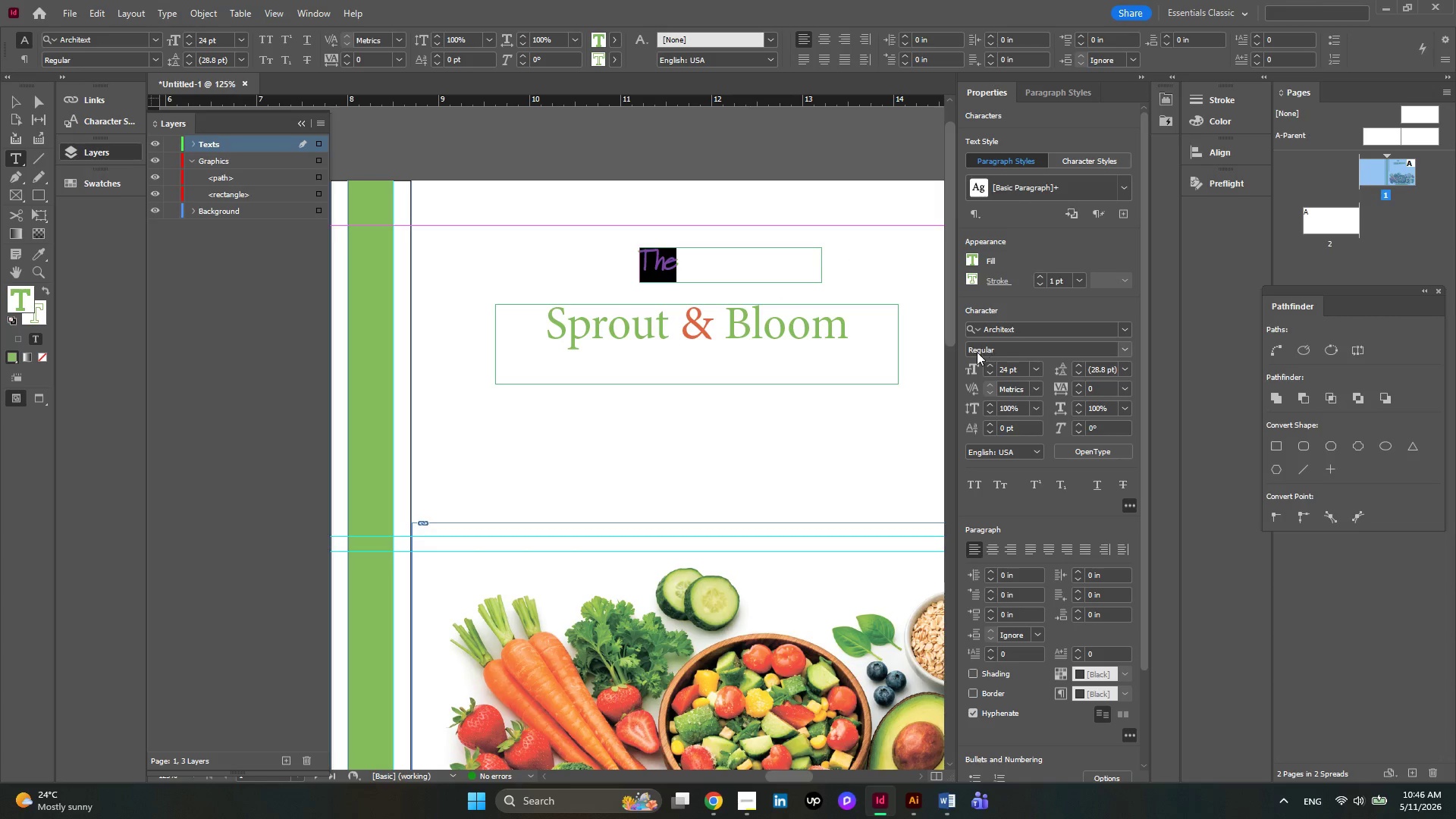 
double_click([987, 366])
 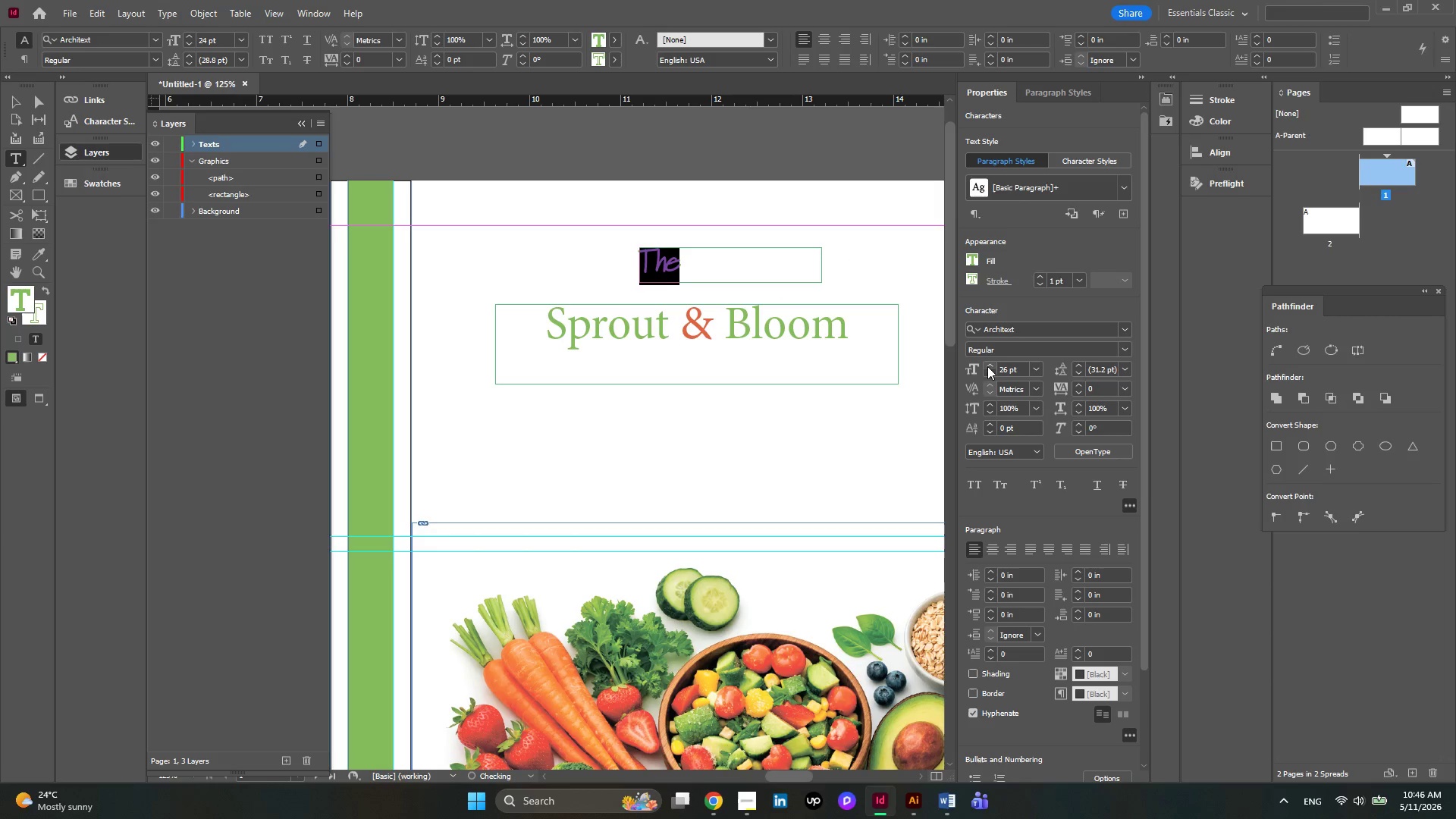 
triple_click([987, 366])
 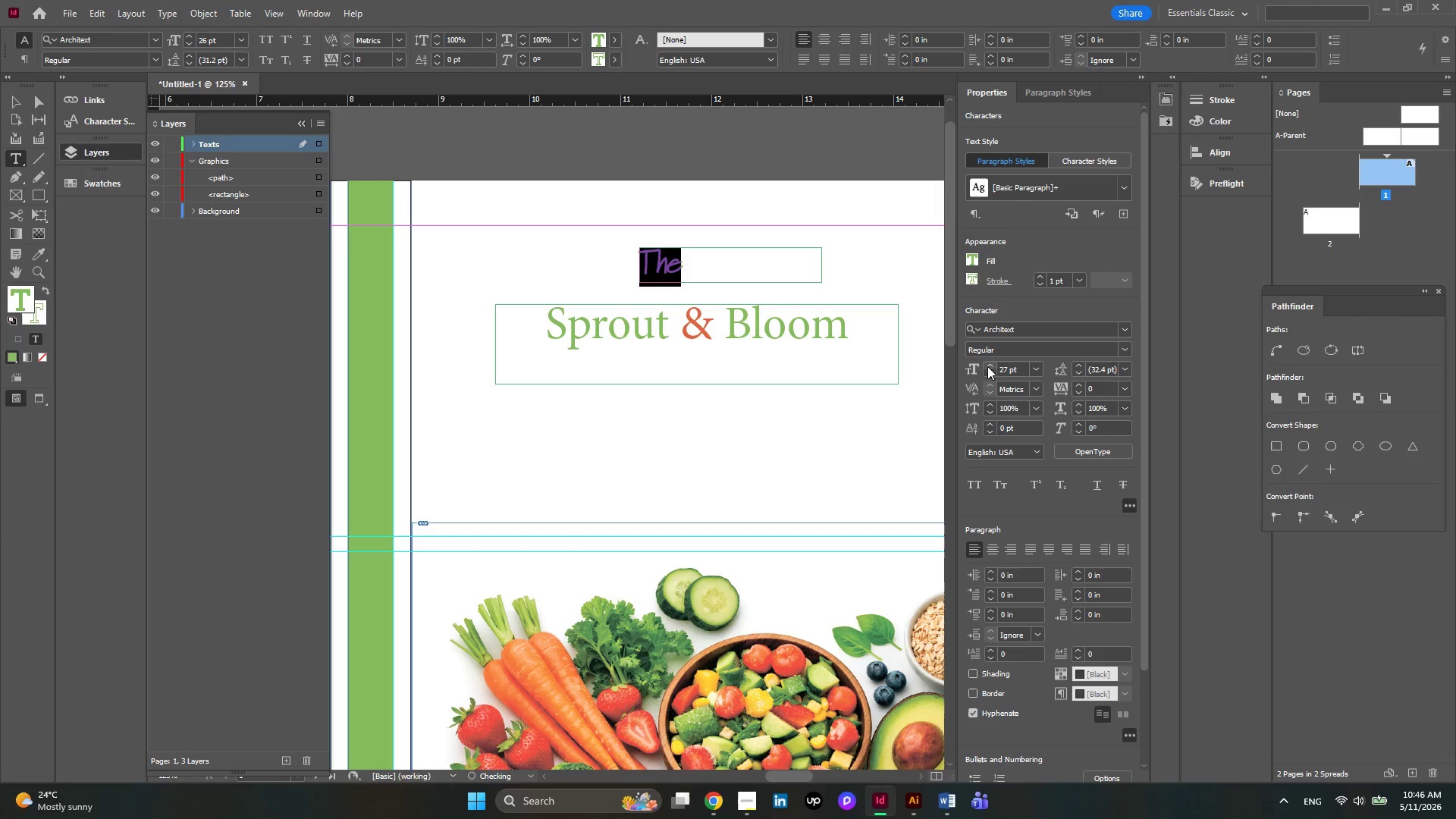 
triple_click([987, 366])
 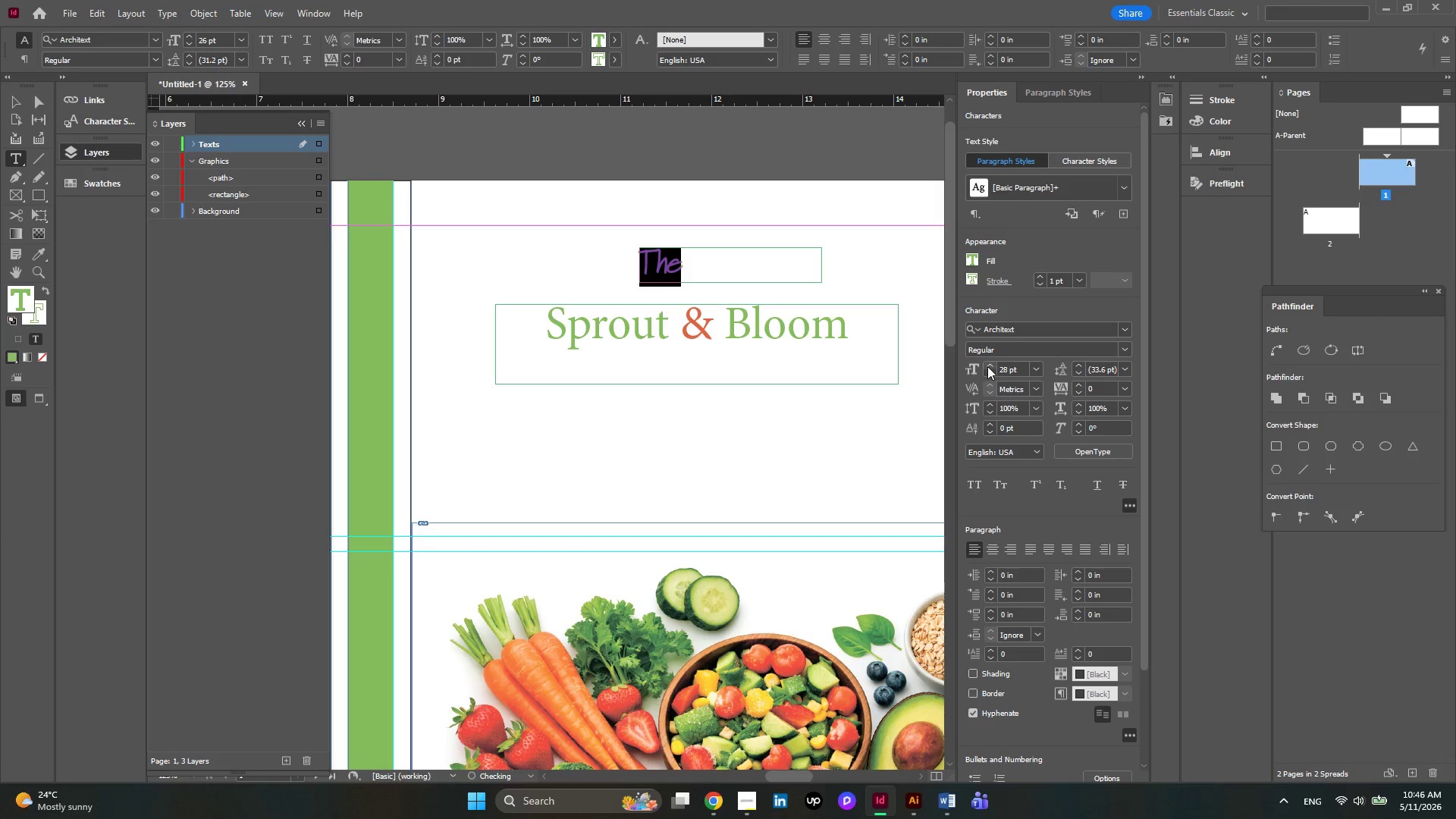 
triple_click([987, 366])
 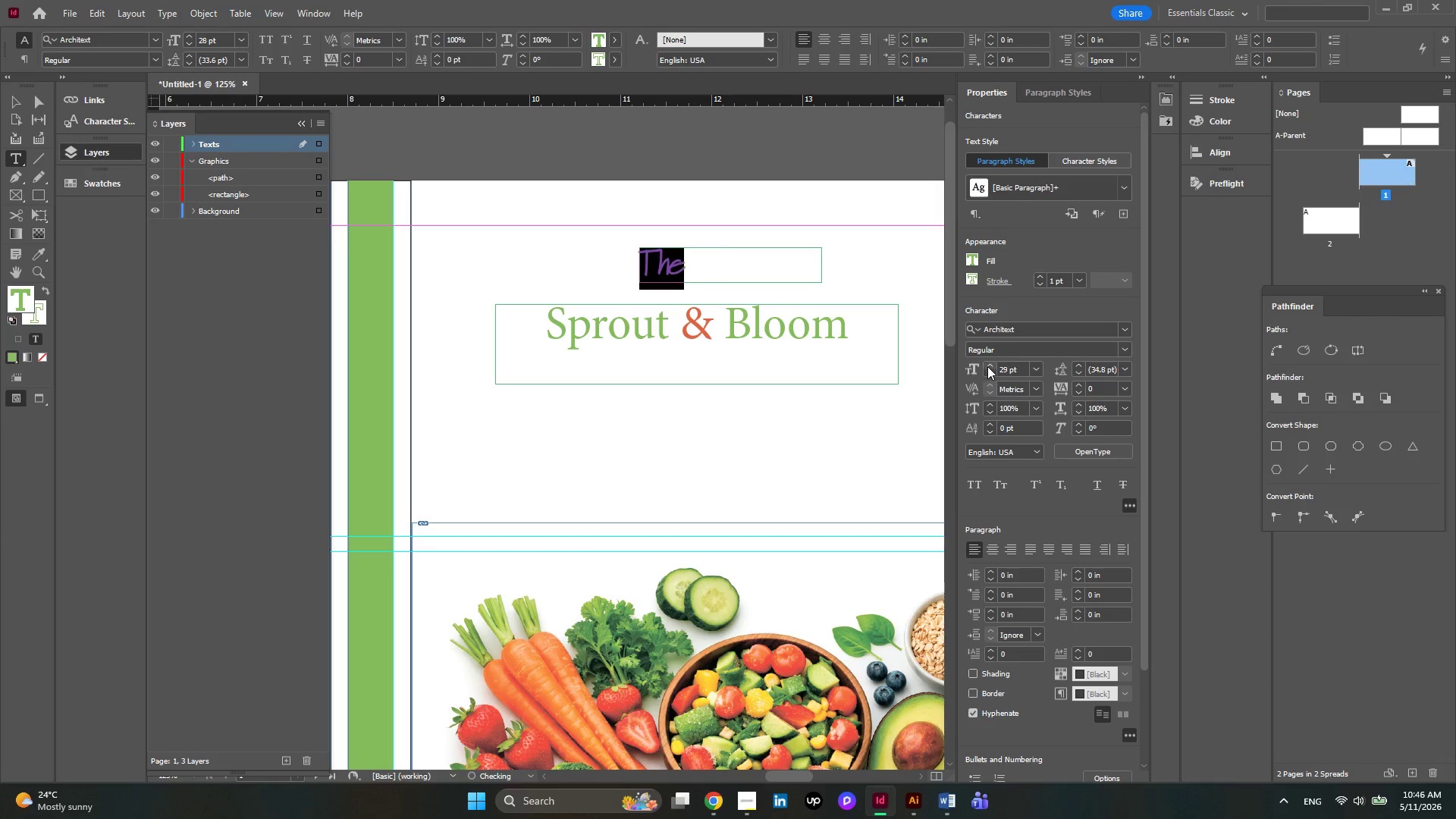 
triple_click([987, 366])
 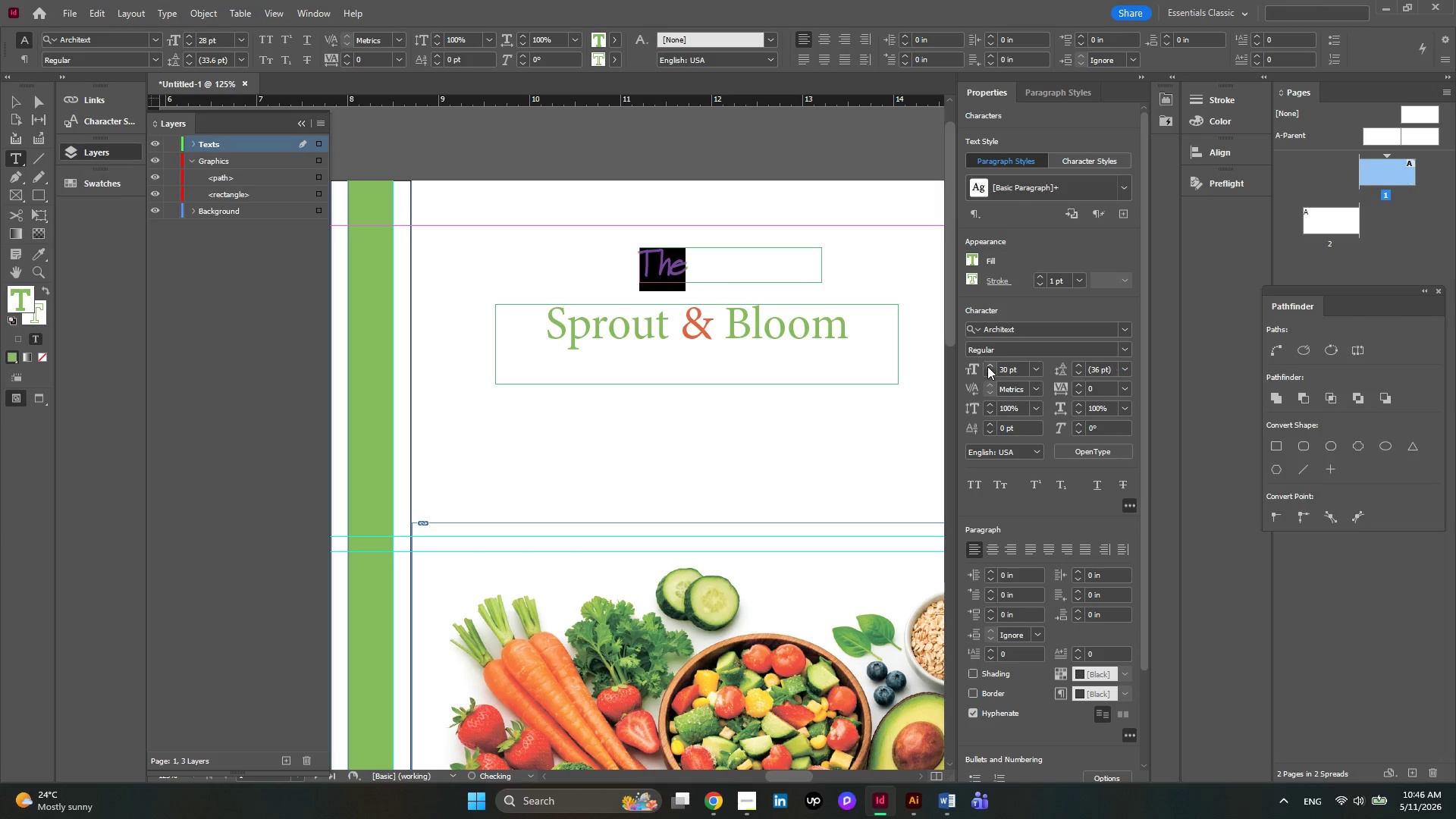 
triple_click([987, 366])
 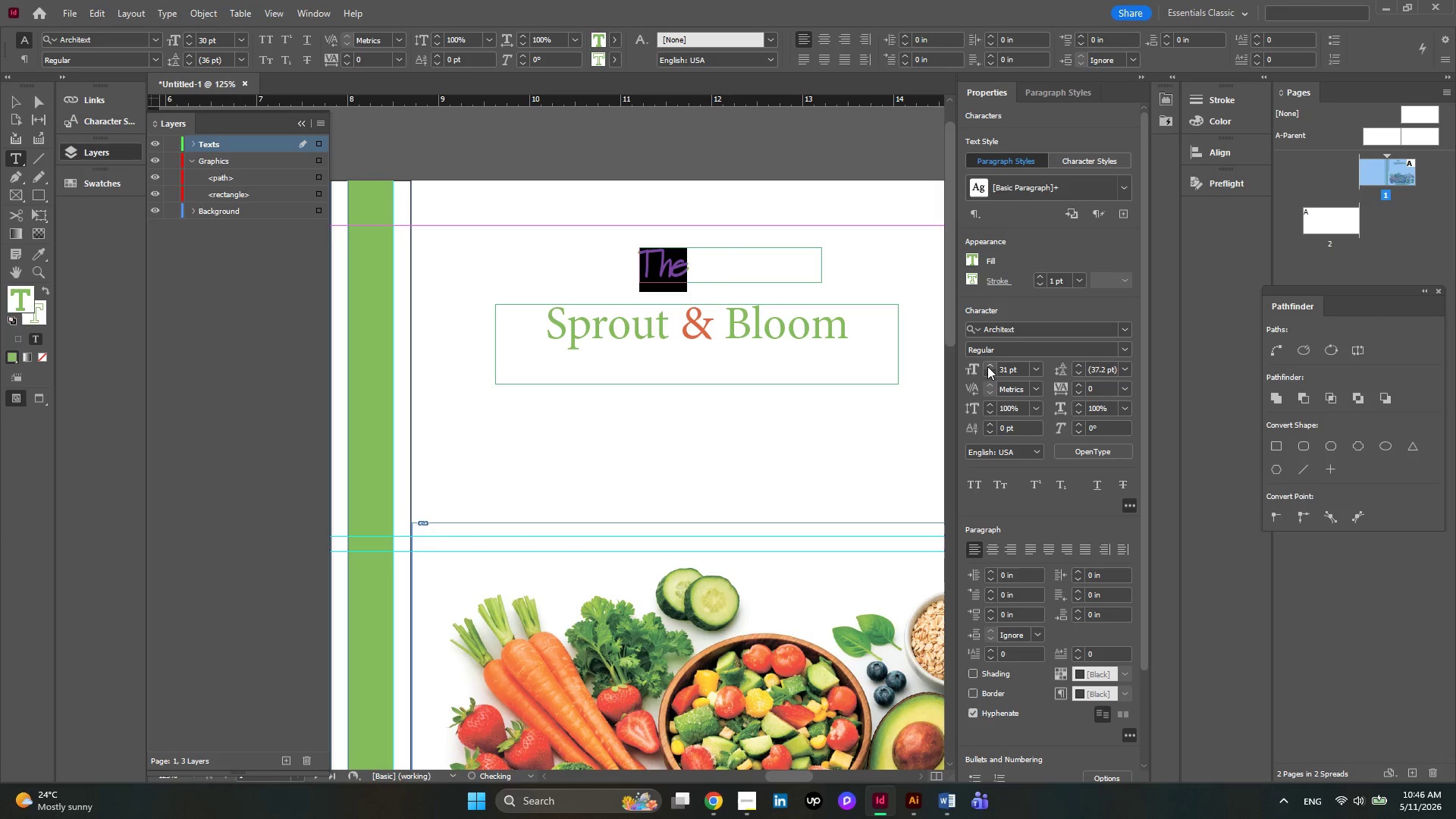 
triple_click([987, 366])
 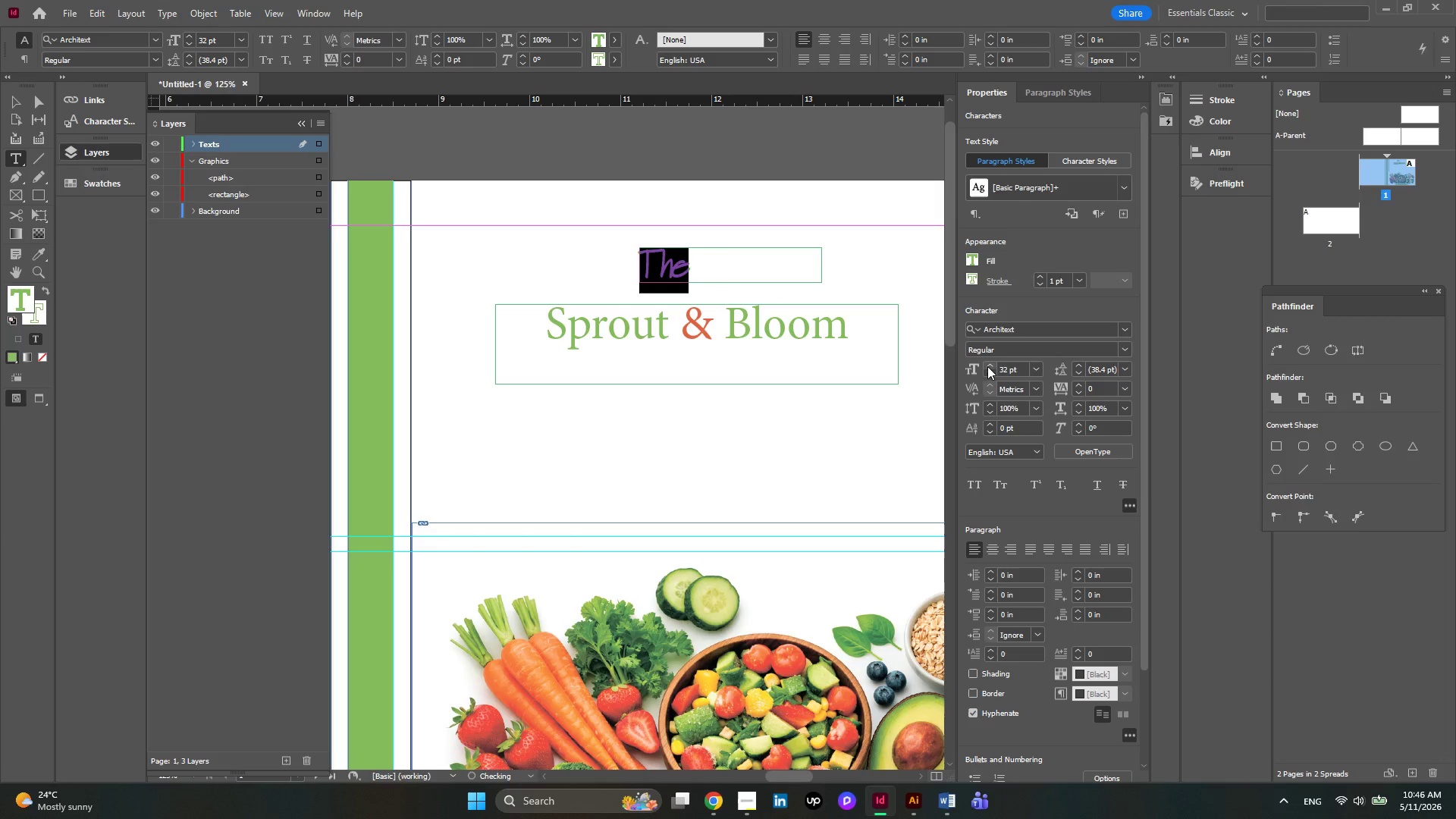 
left_click([987, 366])
 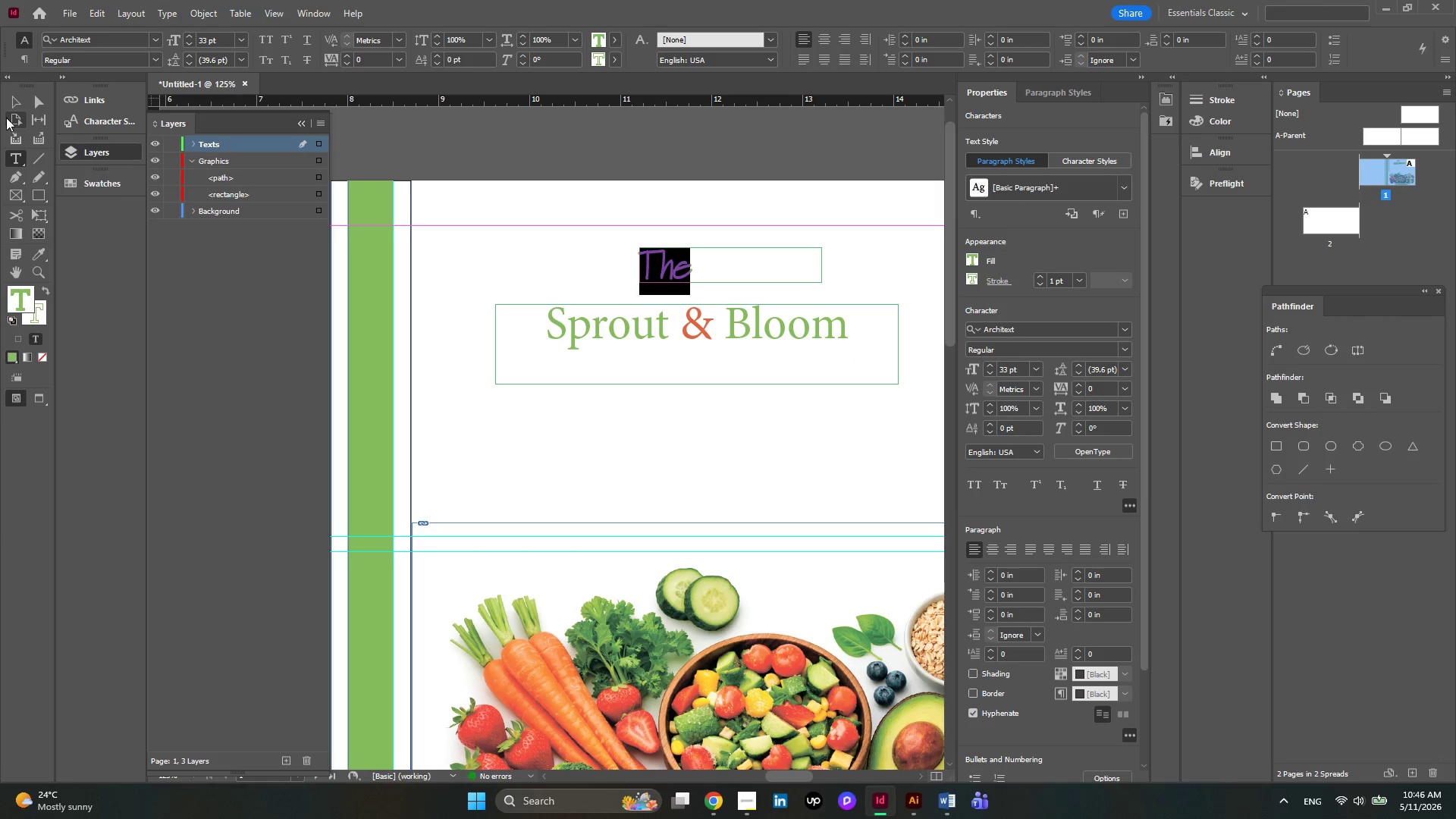 
left_click([8, 109])
 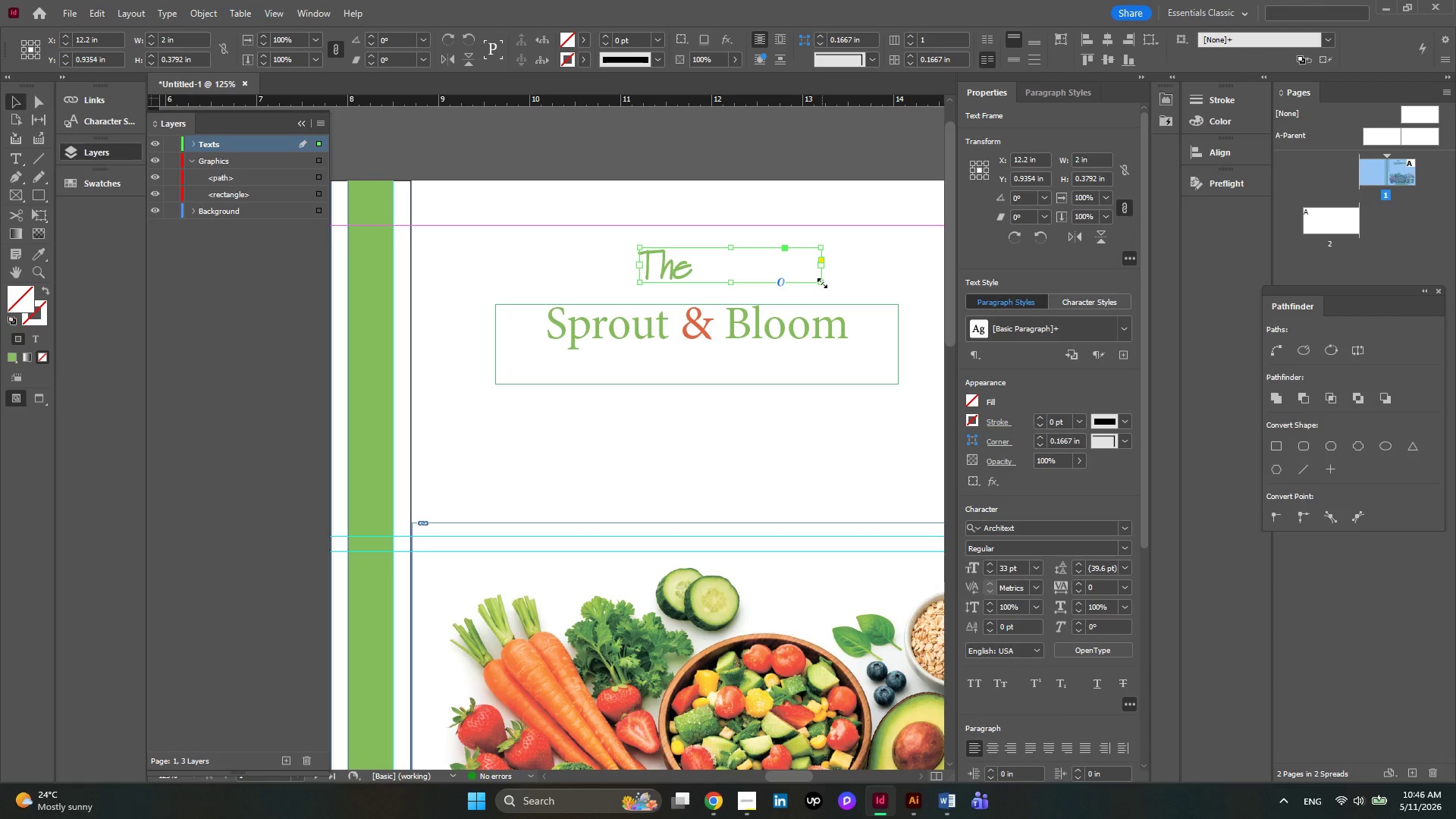 
left_click_drag(start_coordinate=[822, 283], to_coordinate=[868, 339])
 